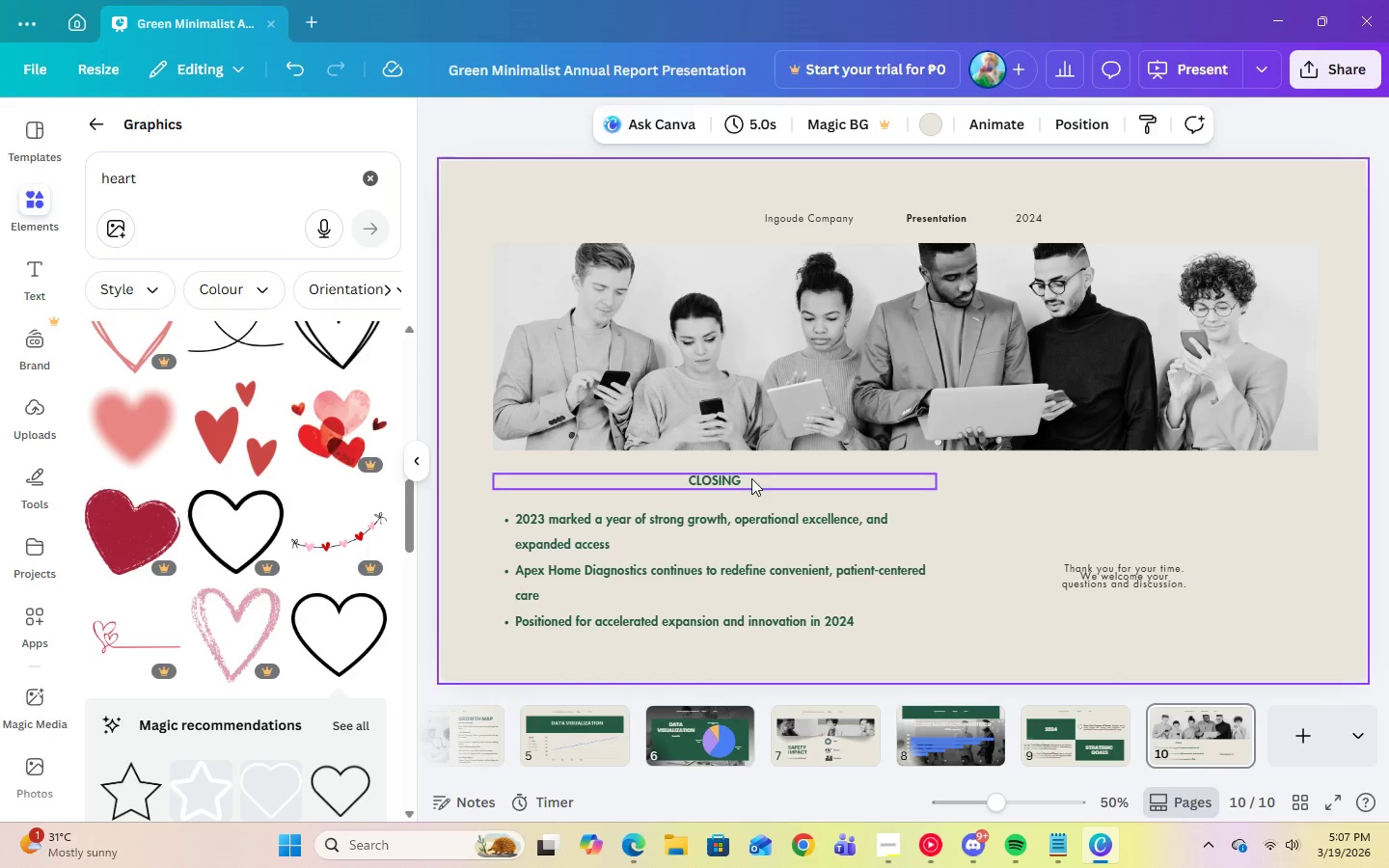 
left_click([744, 478])
 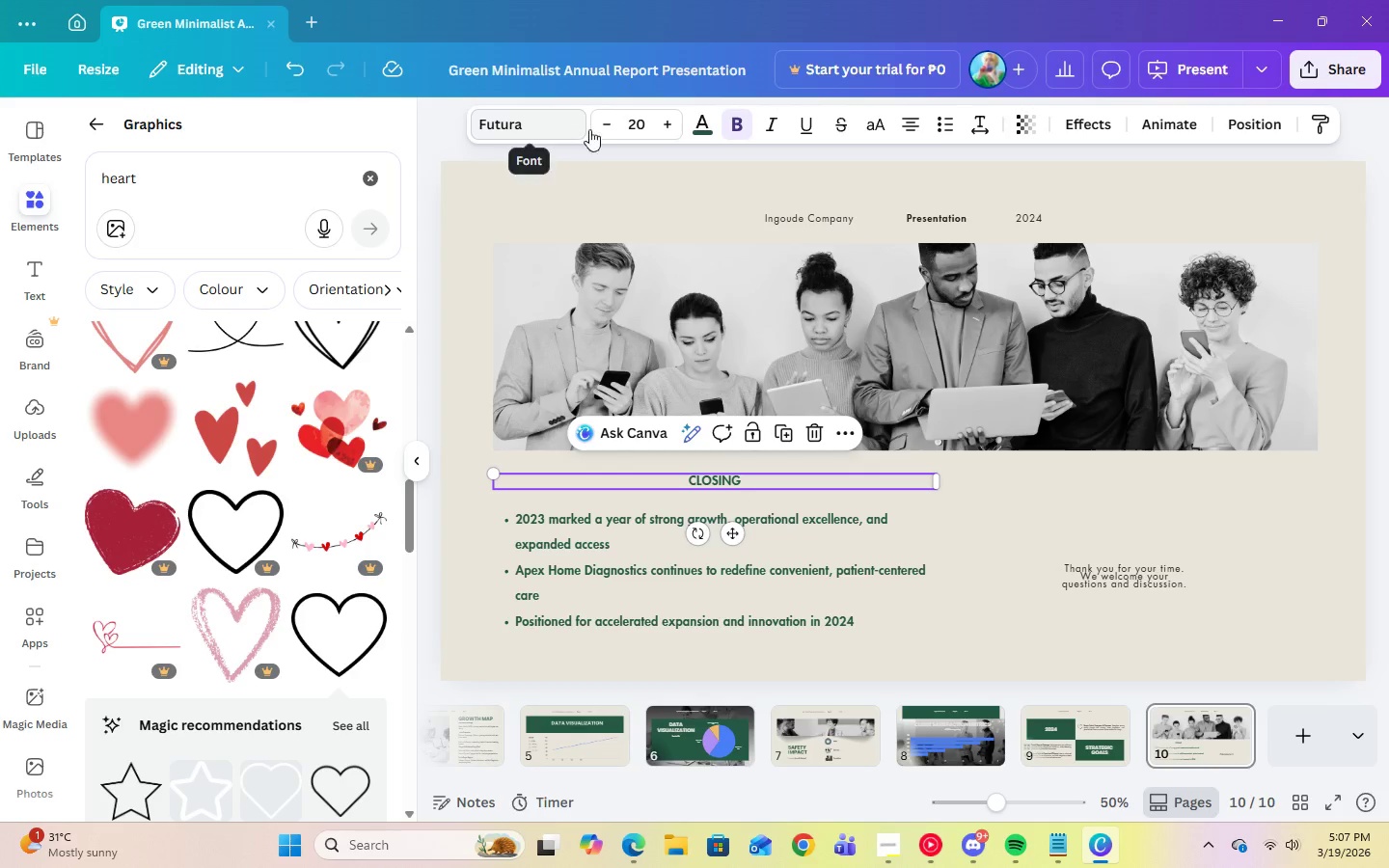 
left_click([640, 131])
 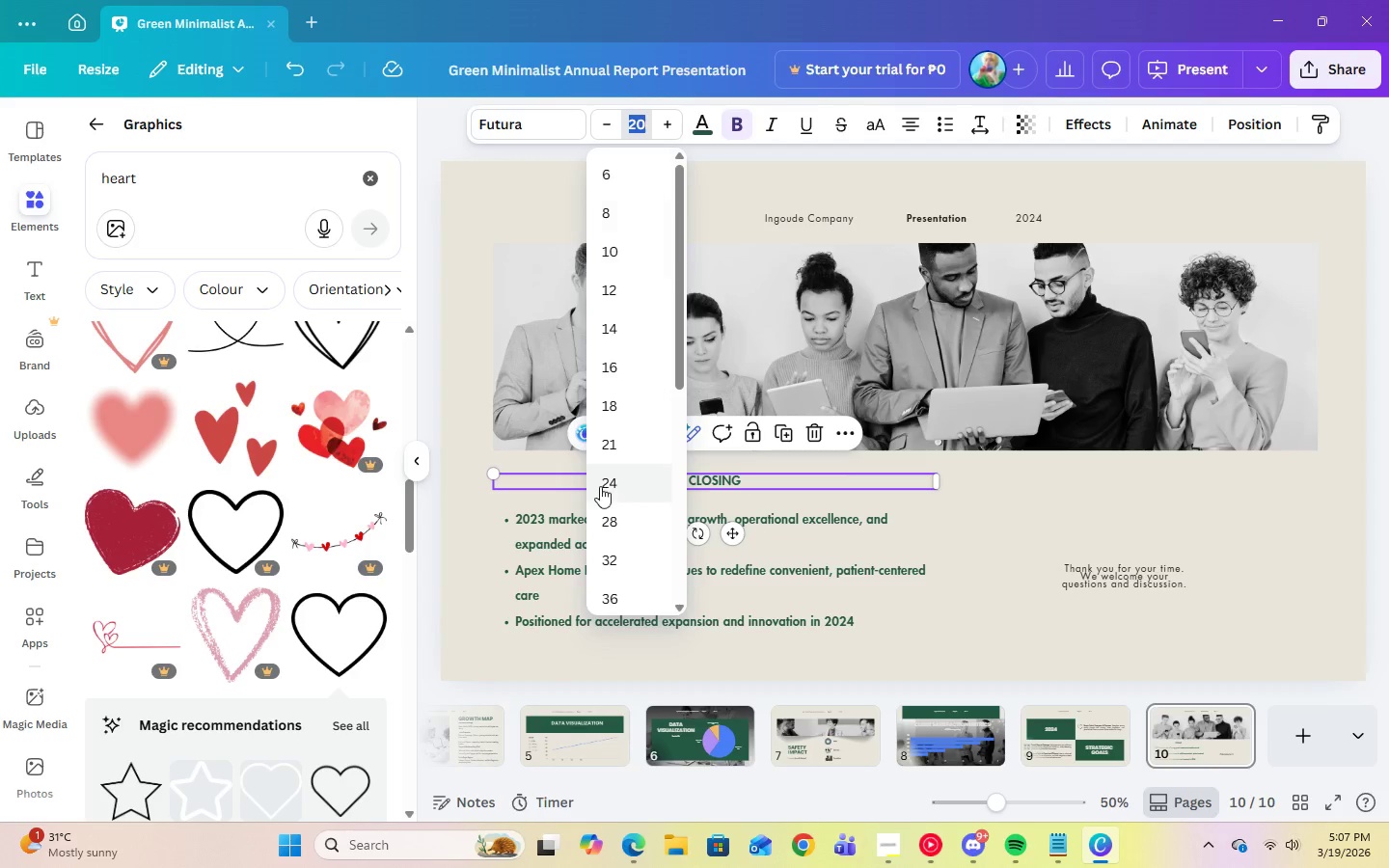 
scroll: coordinate [627, 529], scroll_direction: down, amount: 4.0
 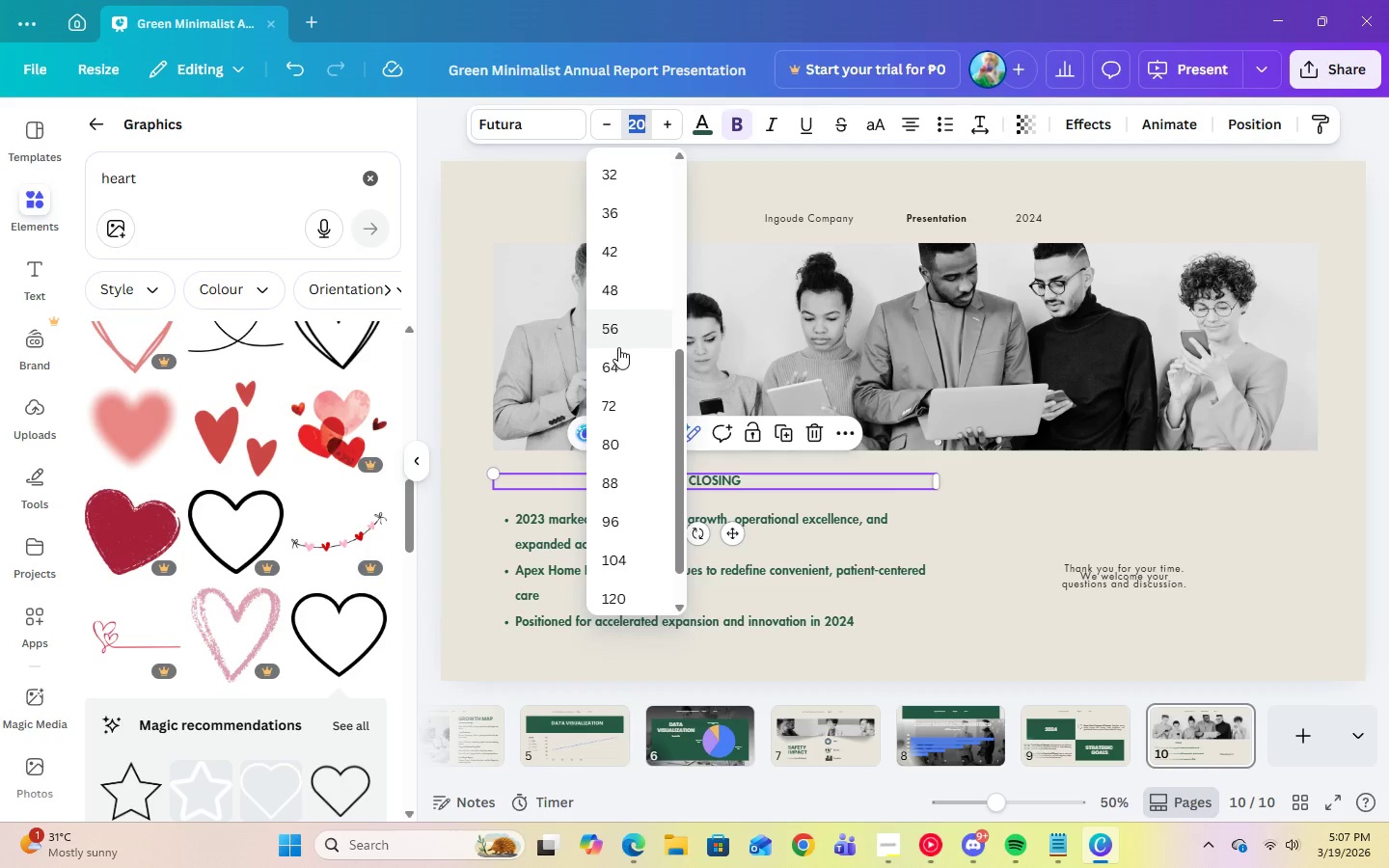 
left_click([618, 369])
 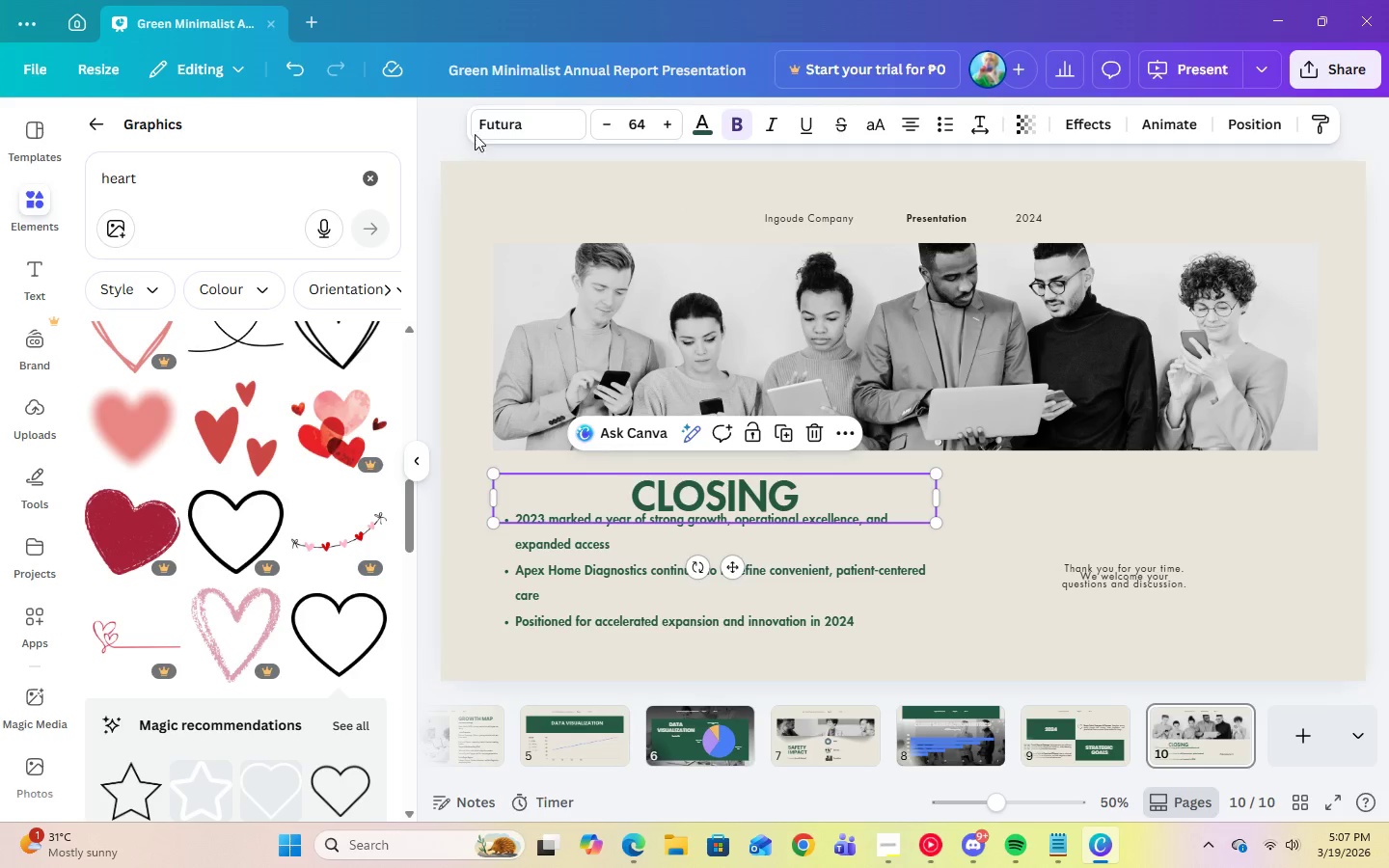 
left_click([495, 119])
 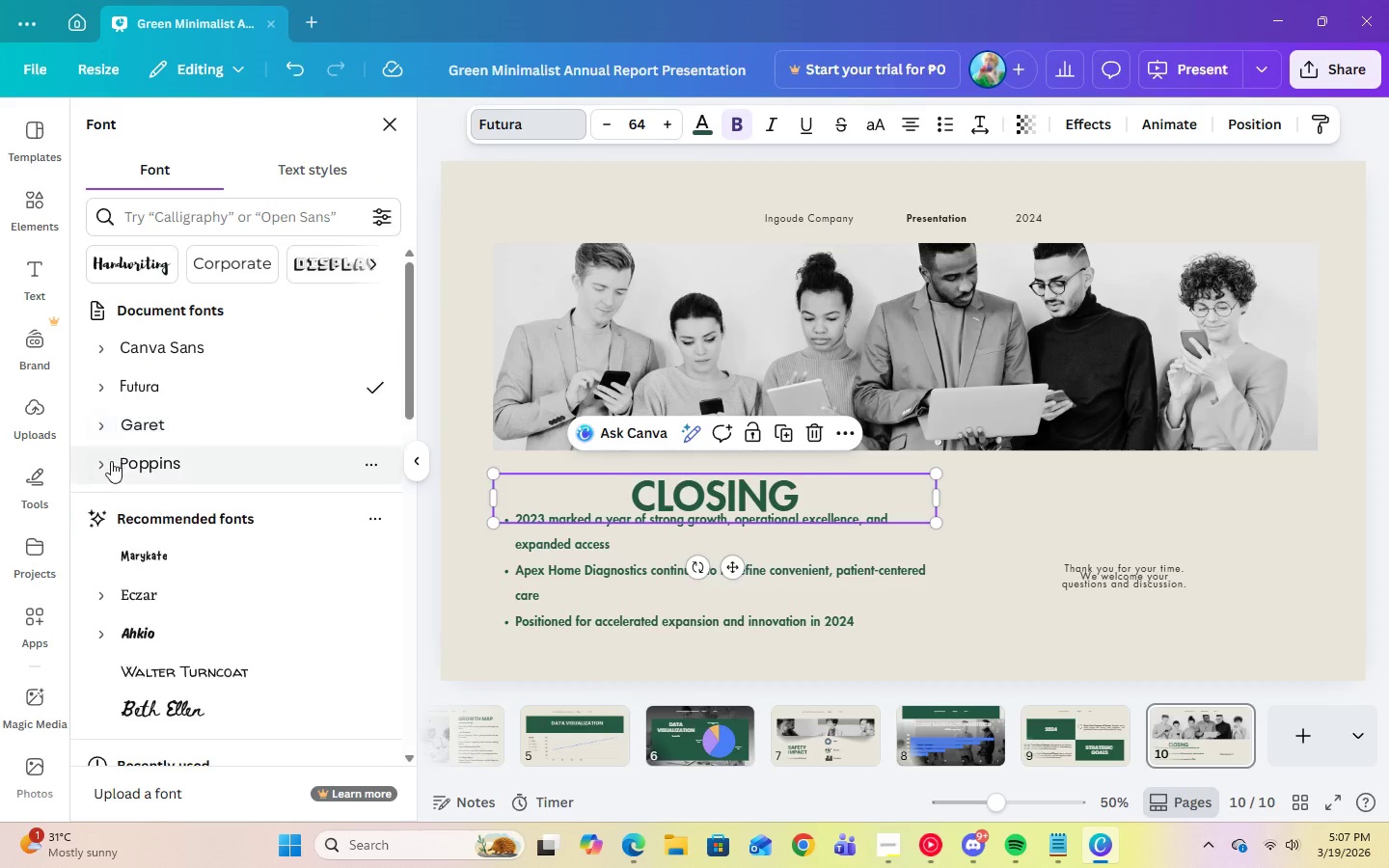 
left_click([100, 466])
 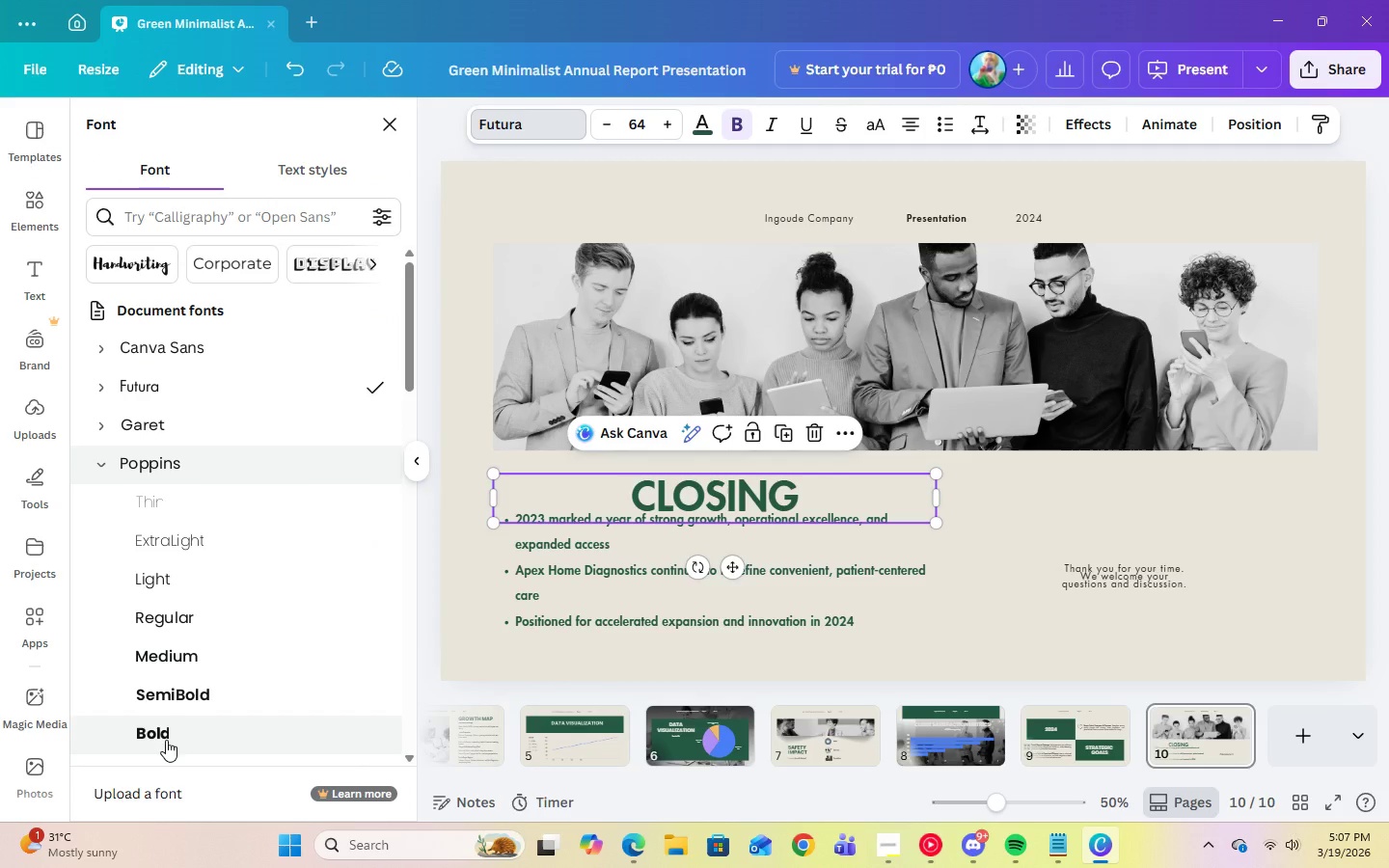 
left_click([166, 740])
 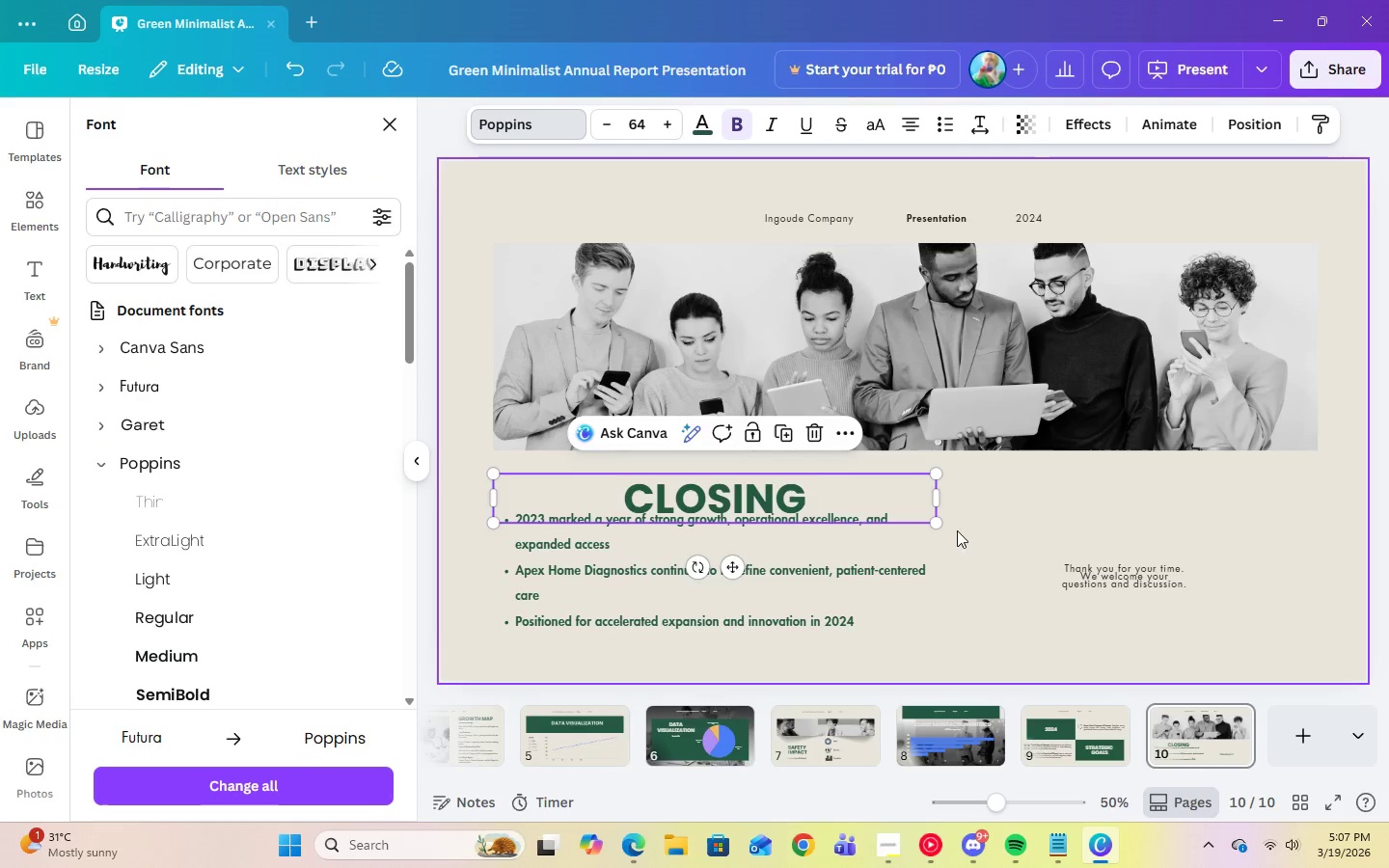 
left_click([972, 516])
 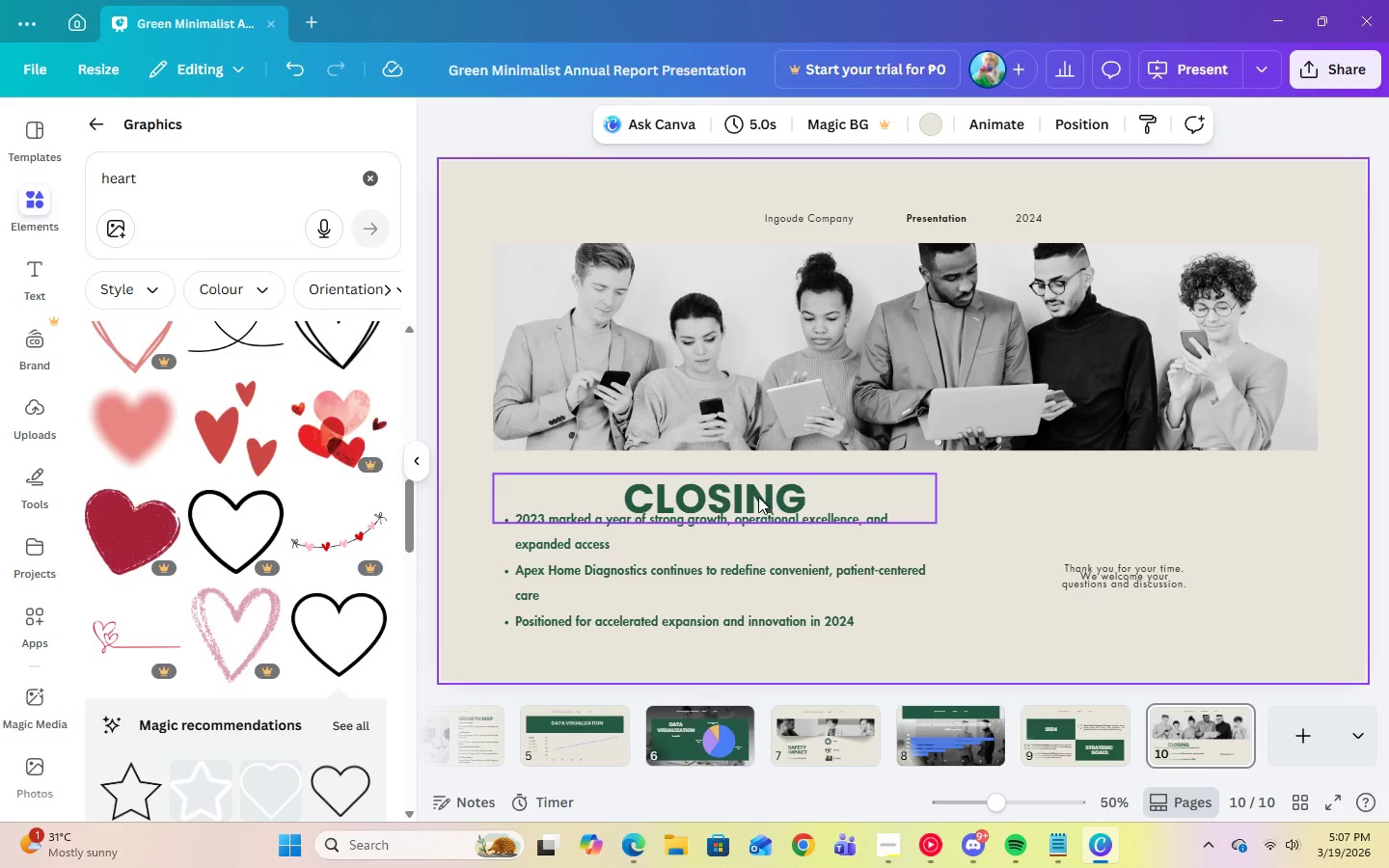 
left_click_drag(start_coordinate=[757, 497], to_coordinate=[752, 479])
 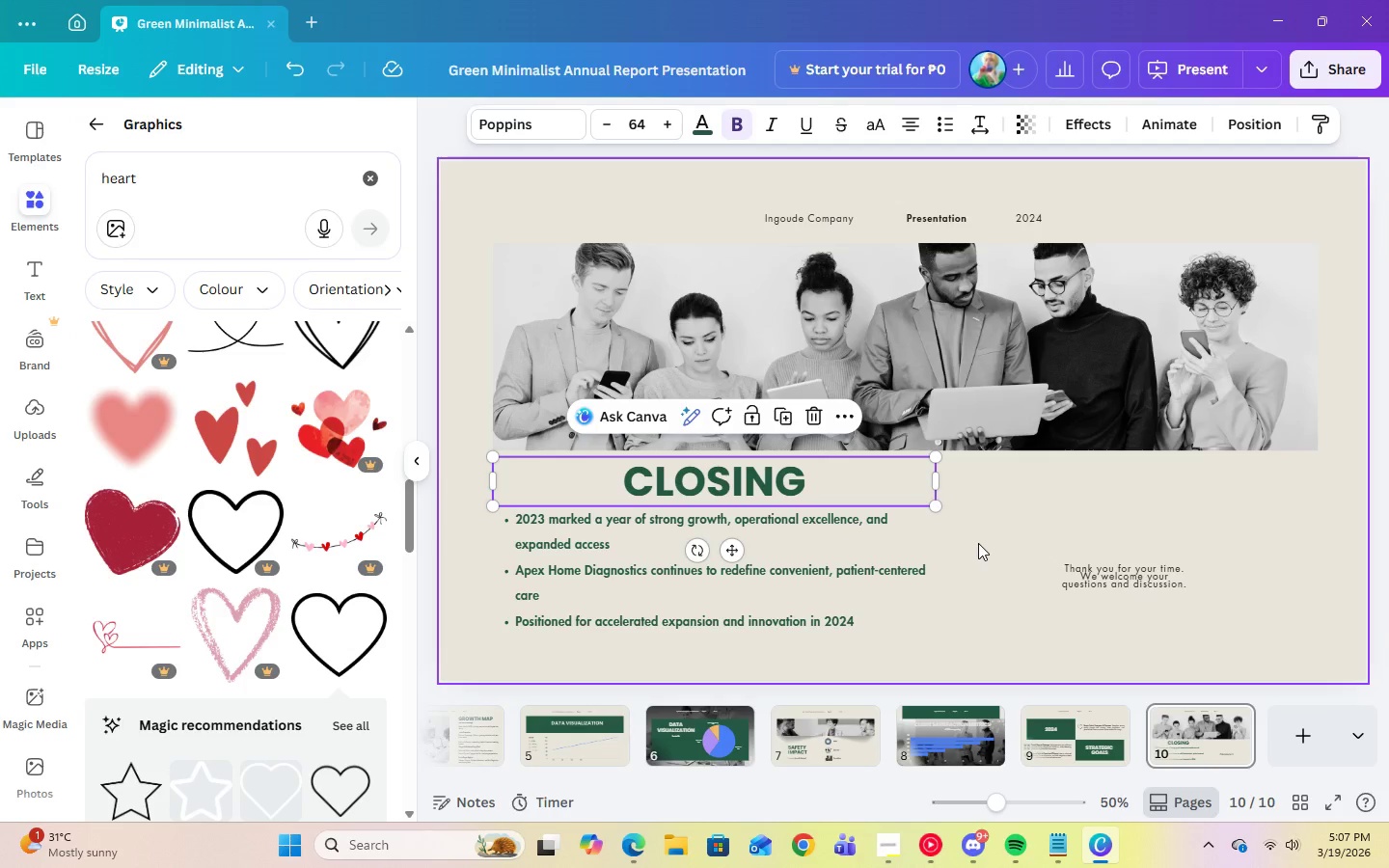 
left_click([978, 543])
 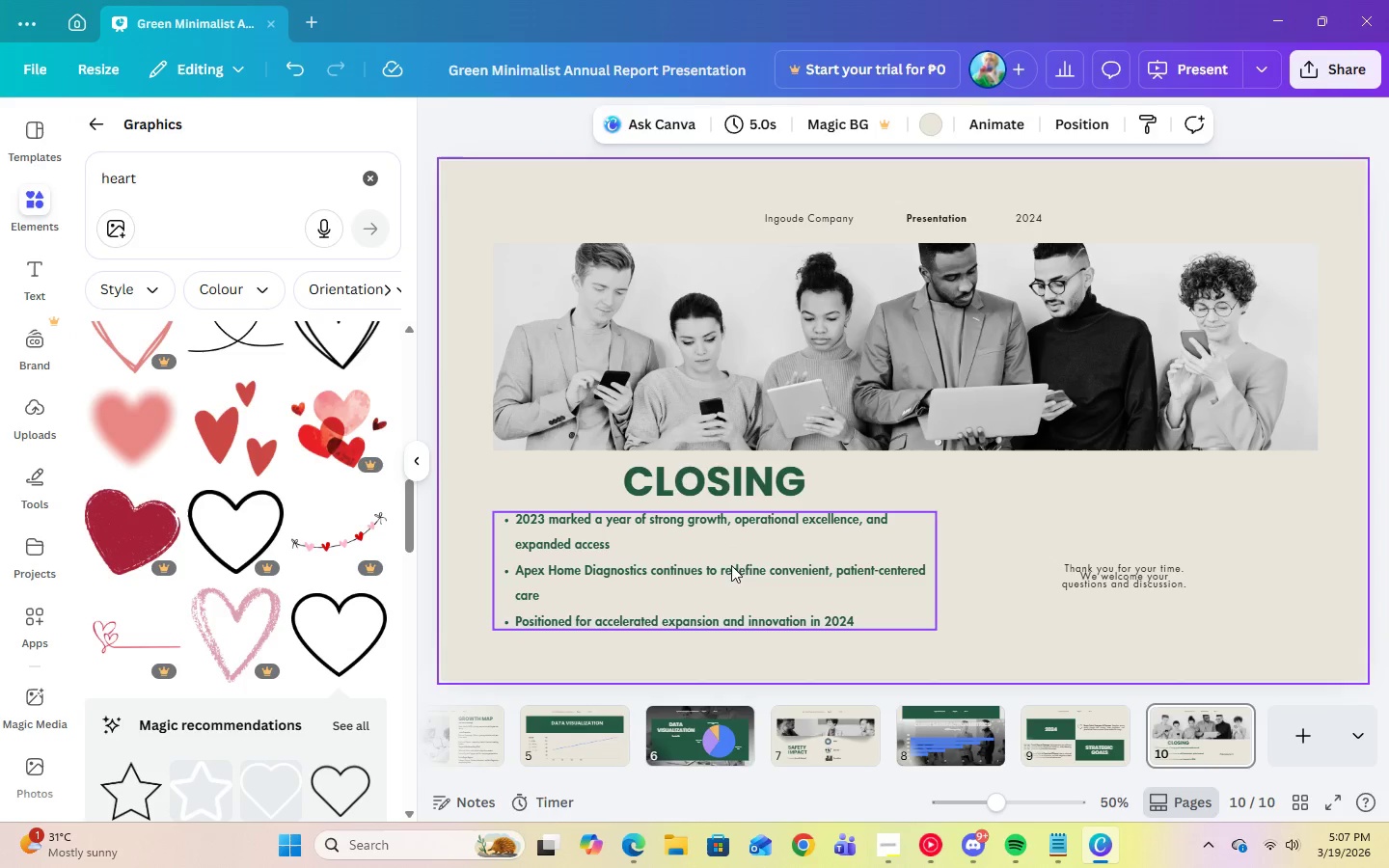 
left_click([748, 558])
 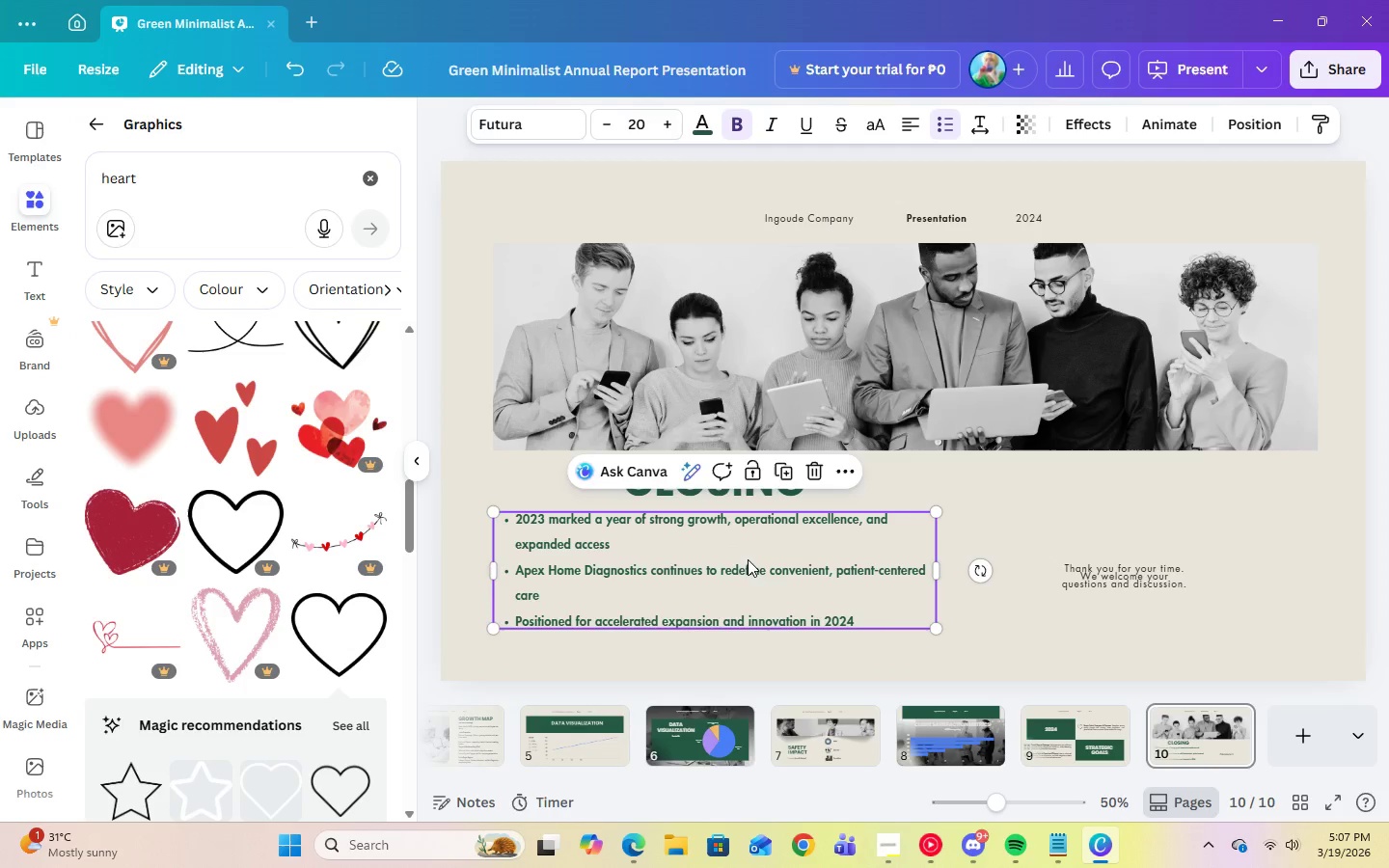 
left_click_drag(start_coordinate=[748, 558], to_coordinate=[749, 565])
 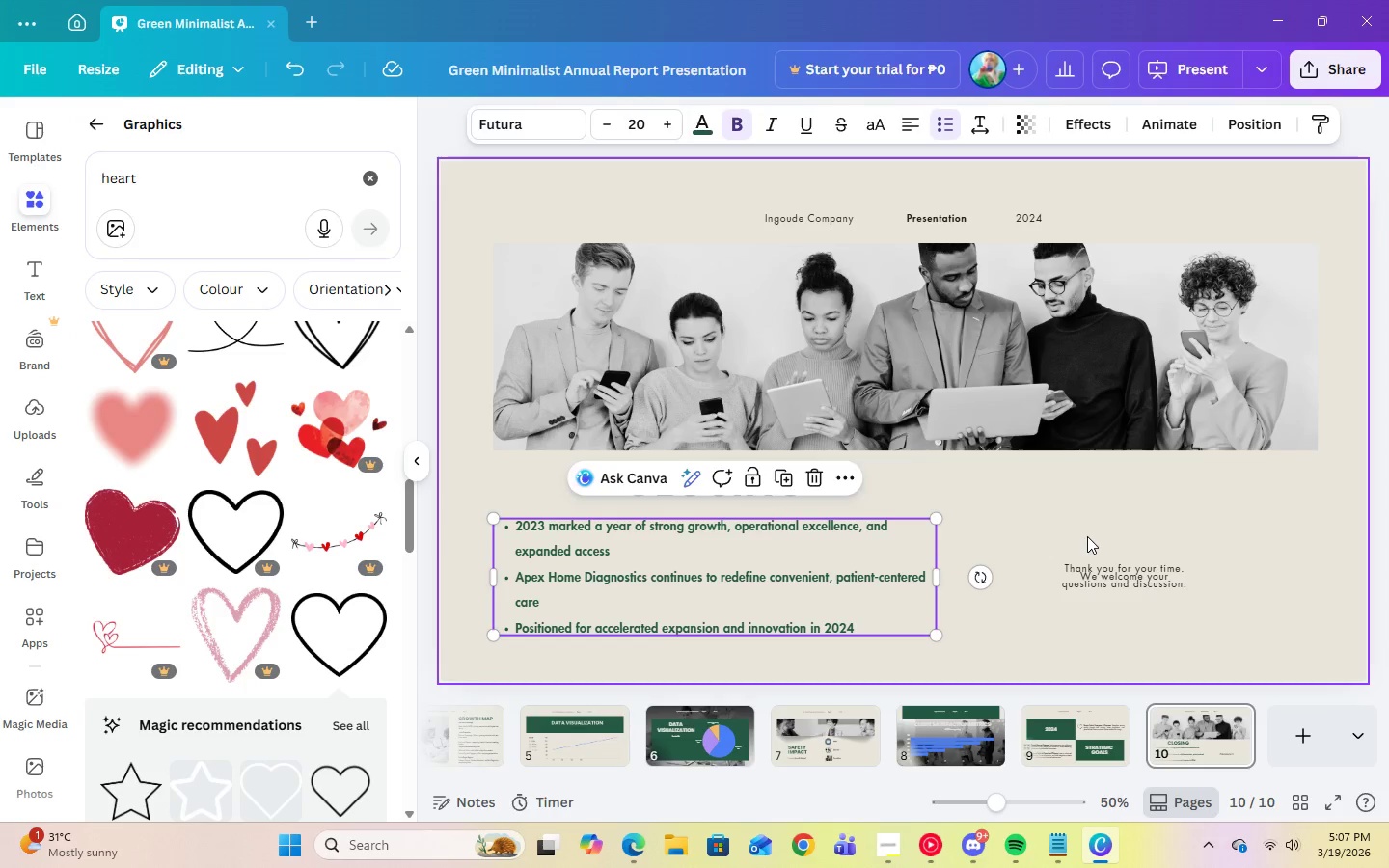 
left_click([1087, 536])
 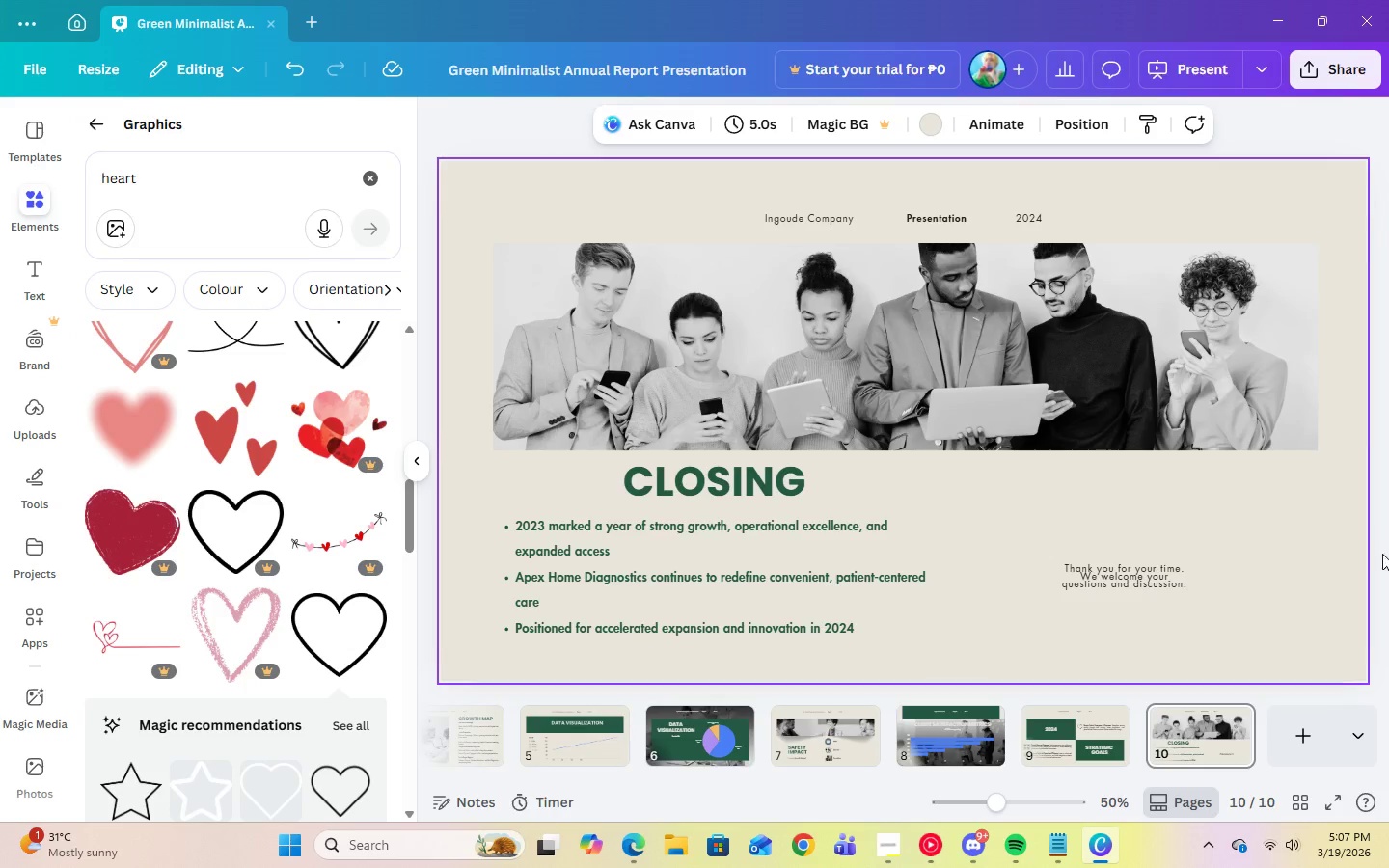 
left_click([852, 617])
 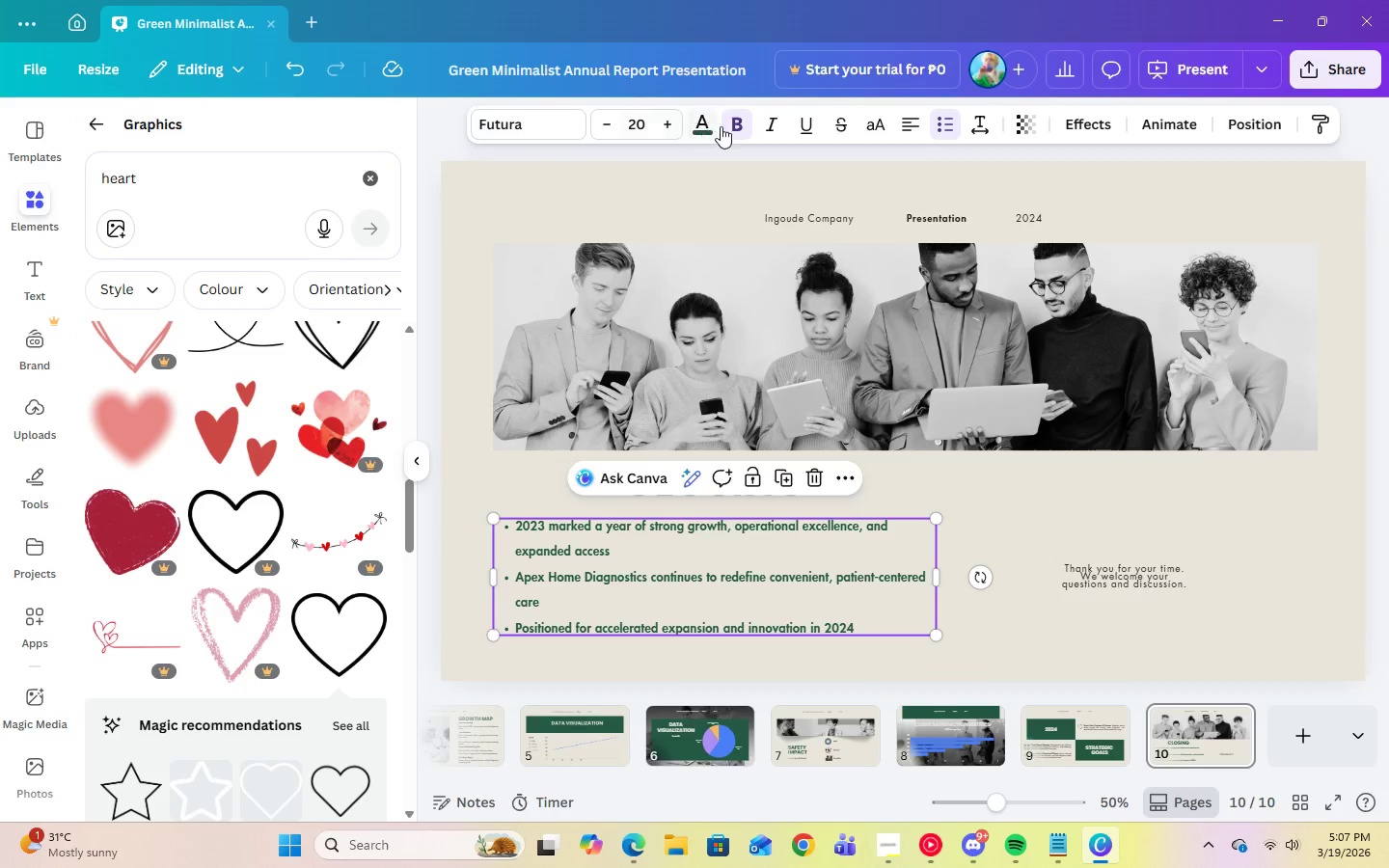 
left_click([730, 128])
 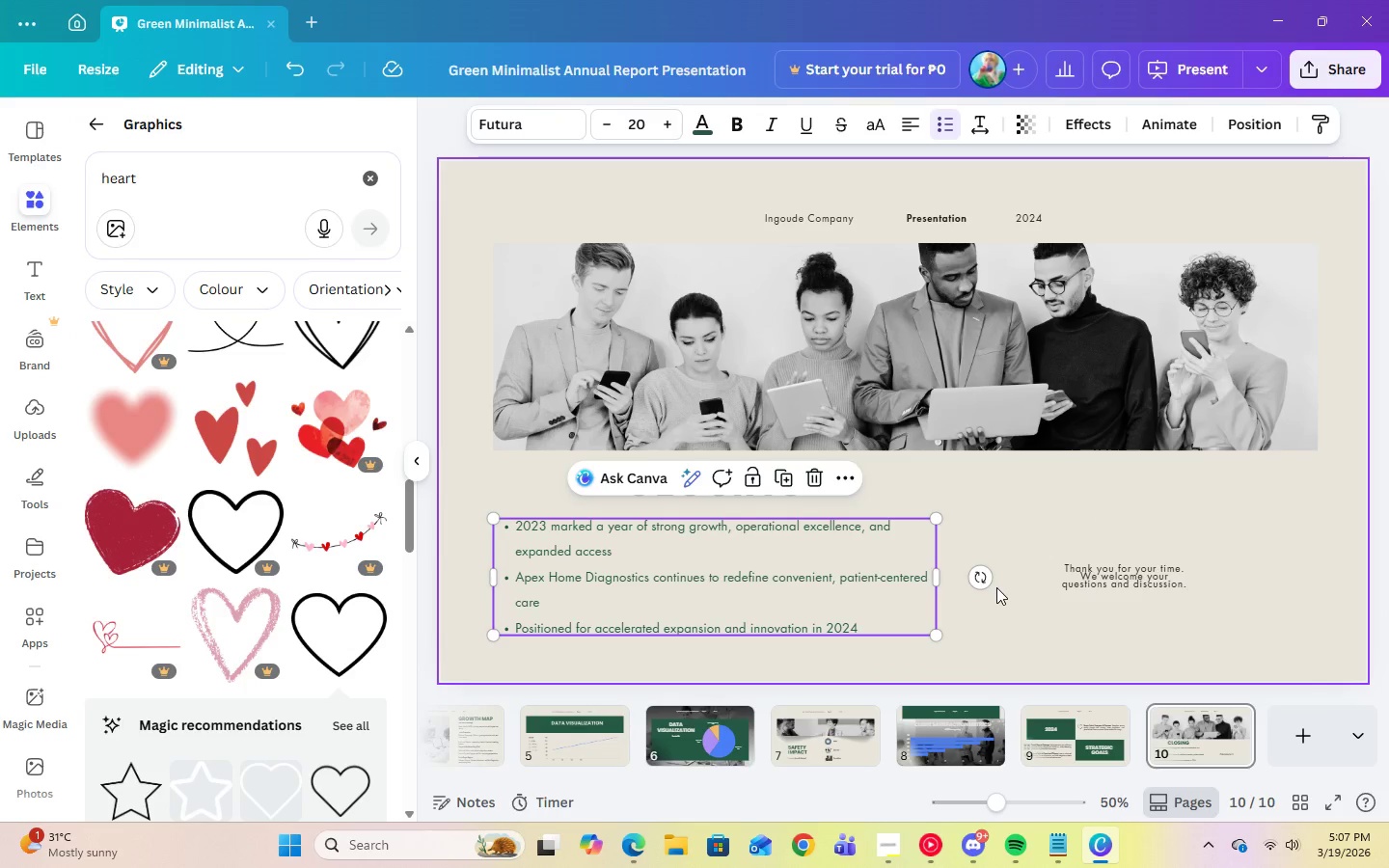 
left_click([995, 620])
 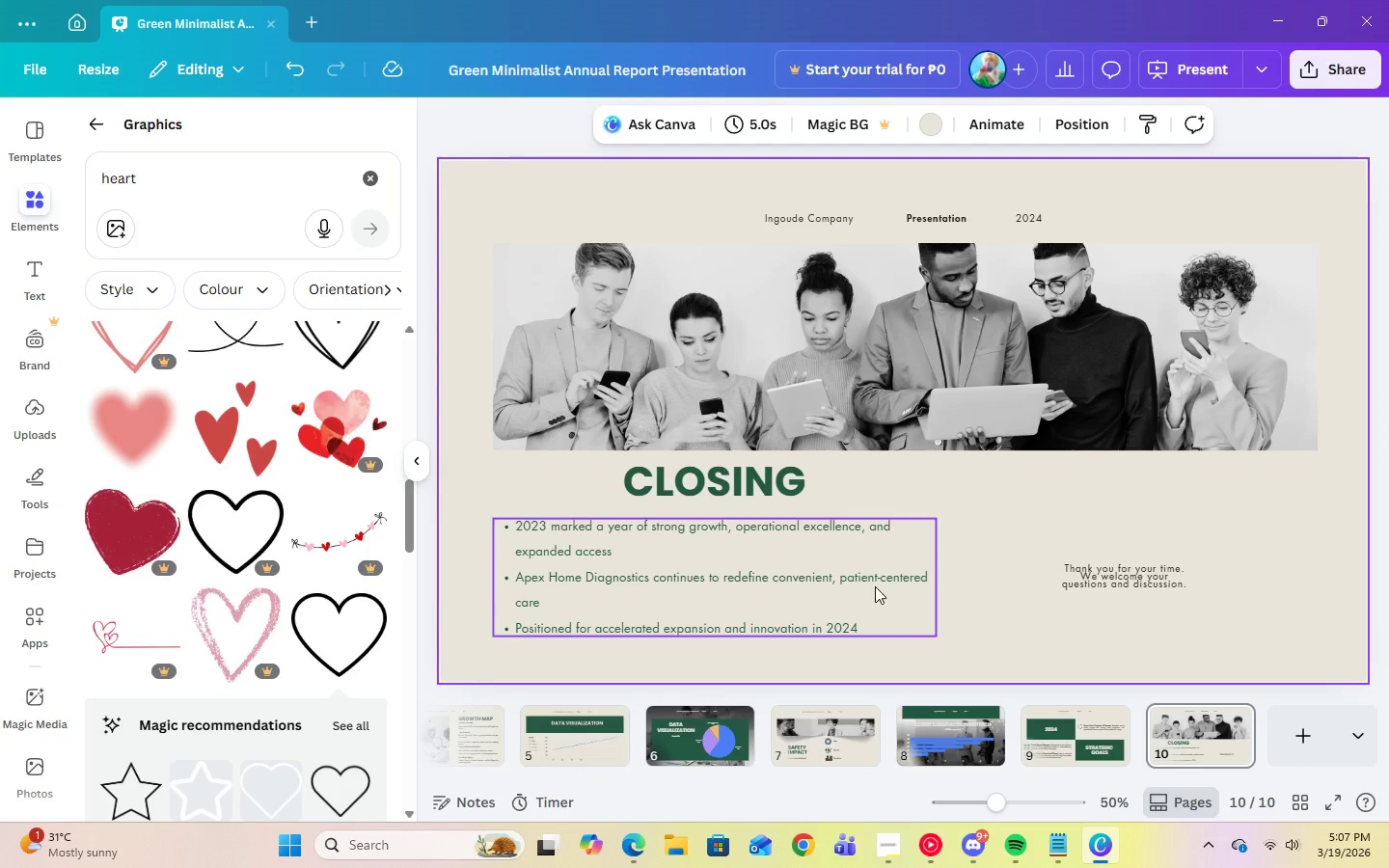 
left_click([813, 581])
 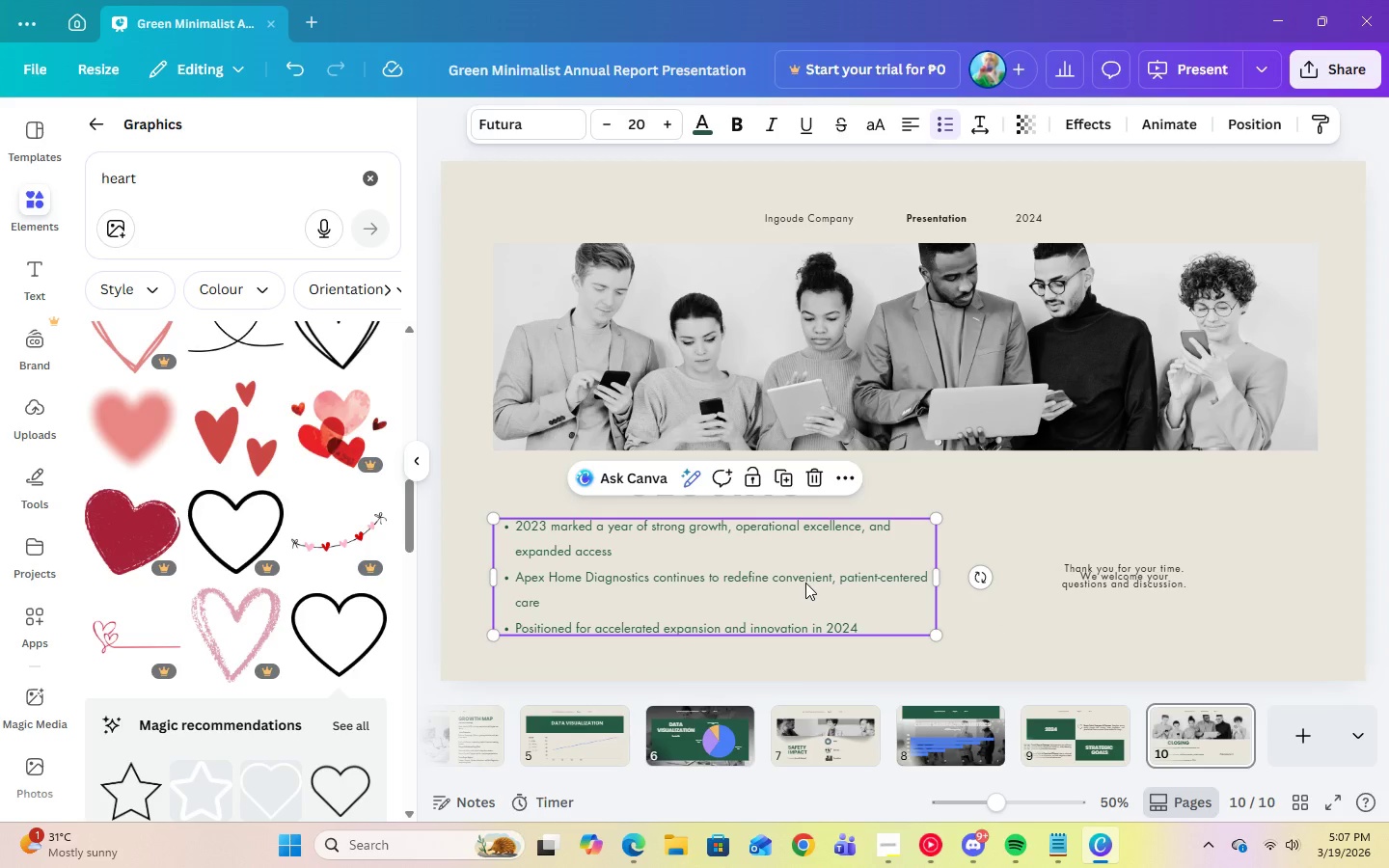 
left_click_drag(start_coordinate=[805, 581], to_coordinate=[805, 586])
 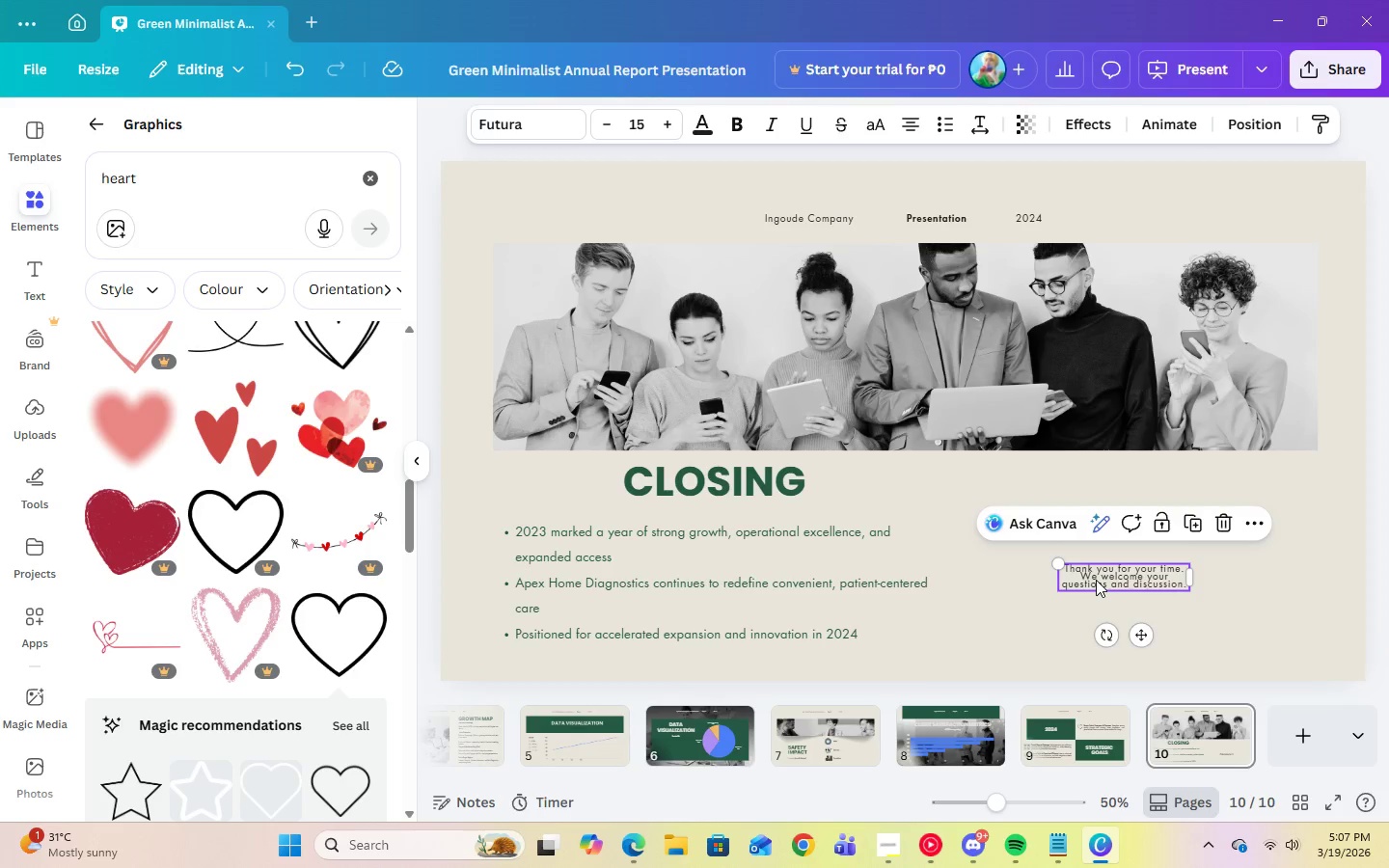 
double_click([1096, 580])
 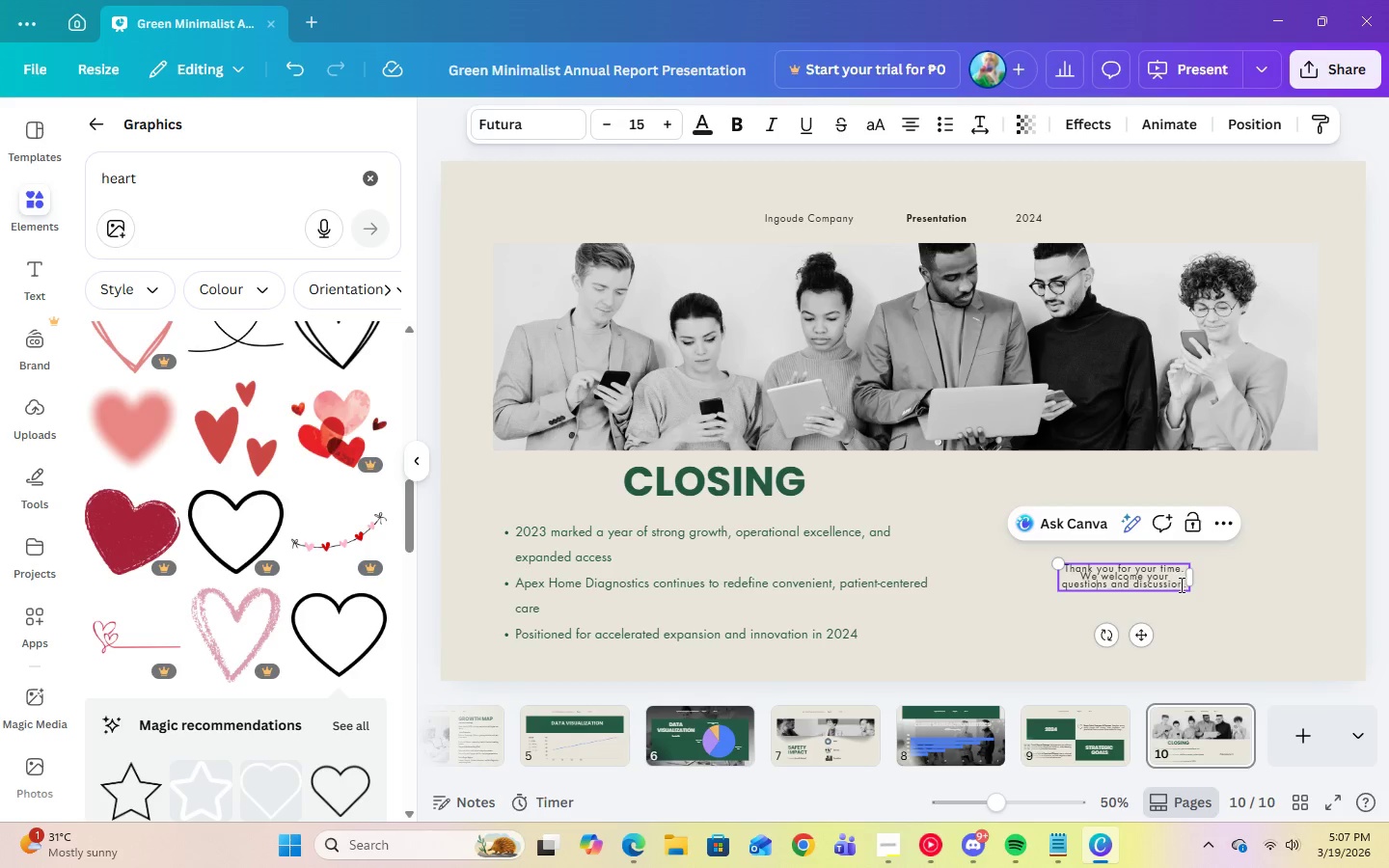 
left_click([1184, 585])
 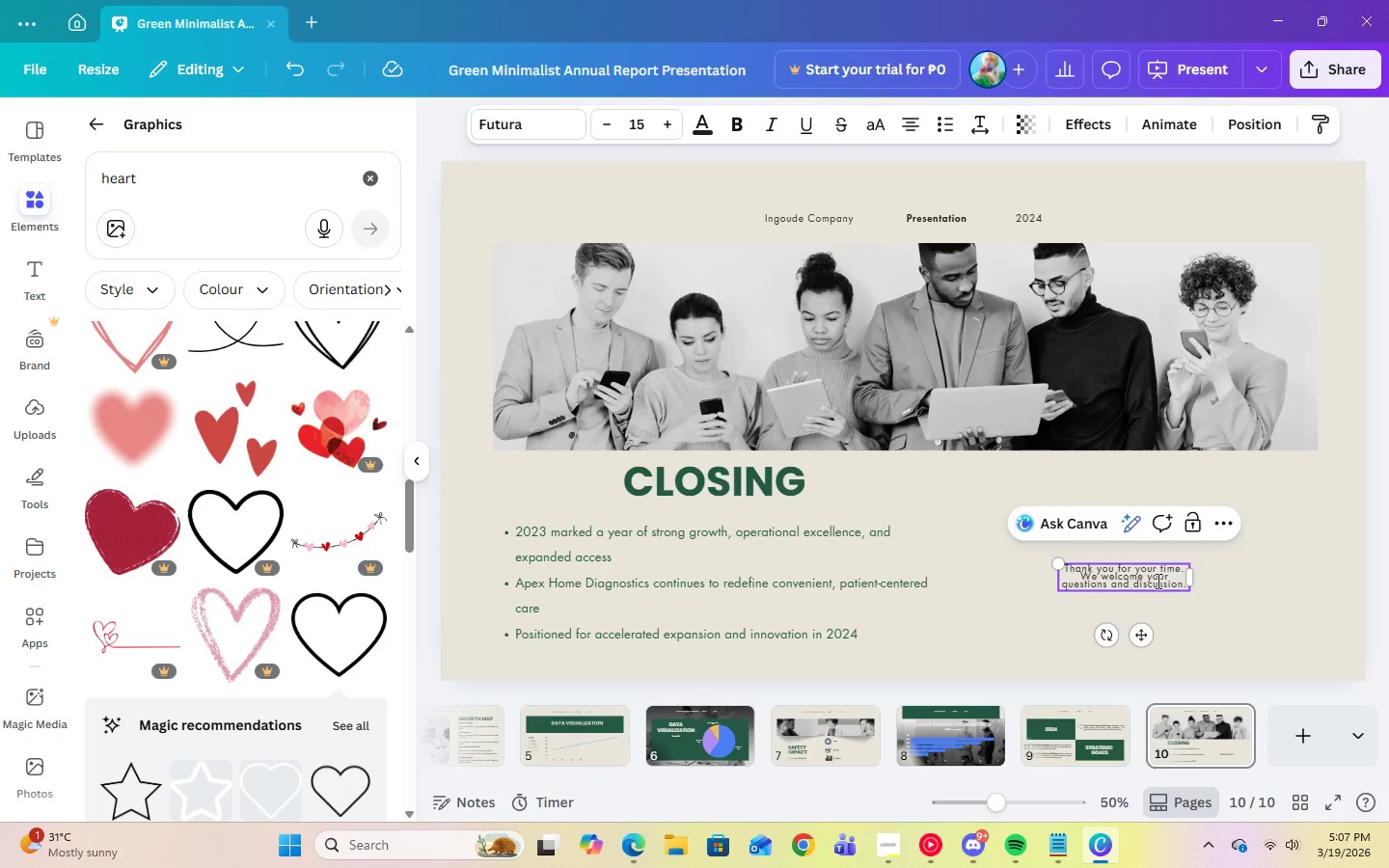 
left_click([1144, 578])
 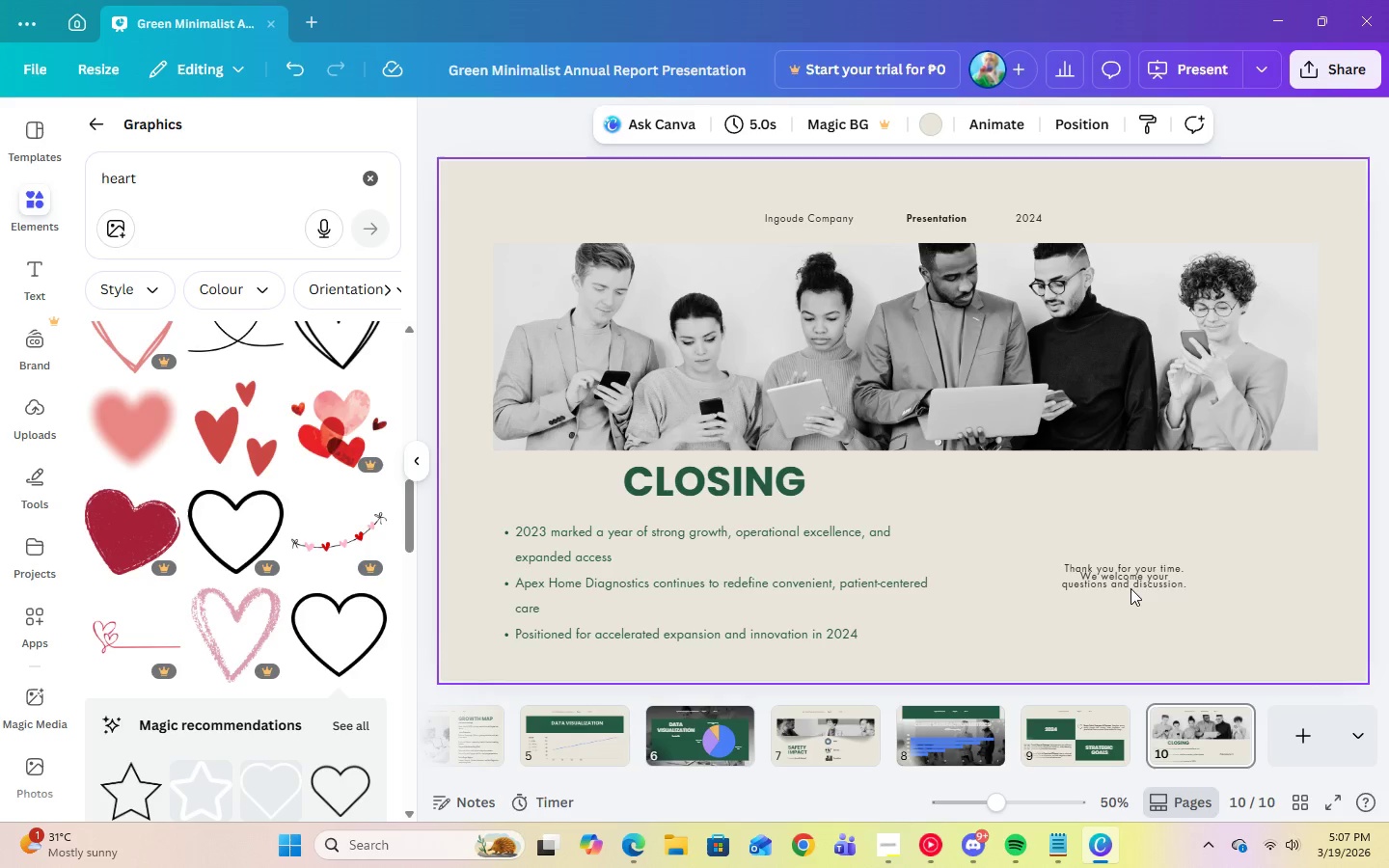 
double_click([1129, 584])
 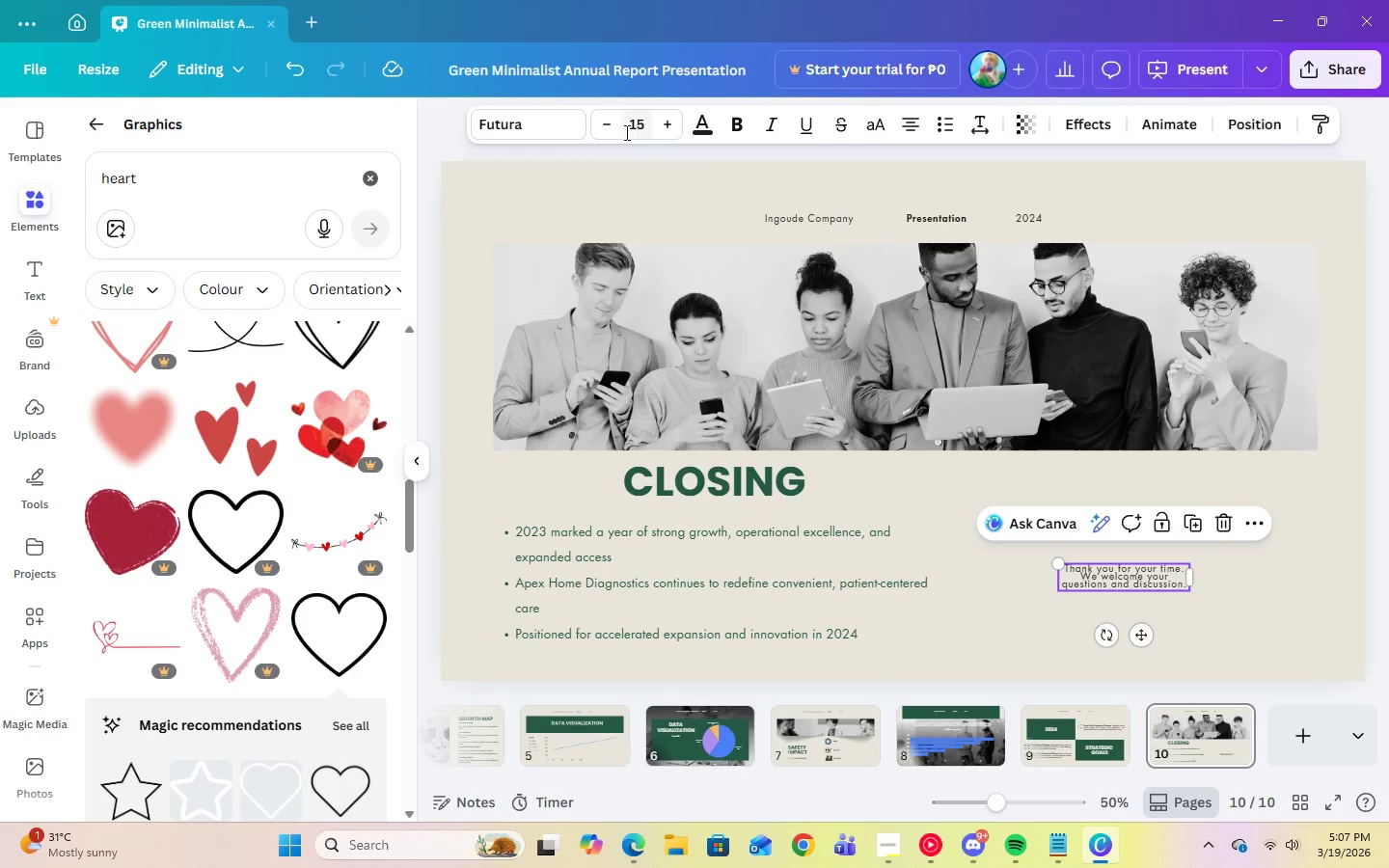 
left_click([634, 130])
 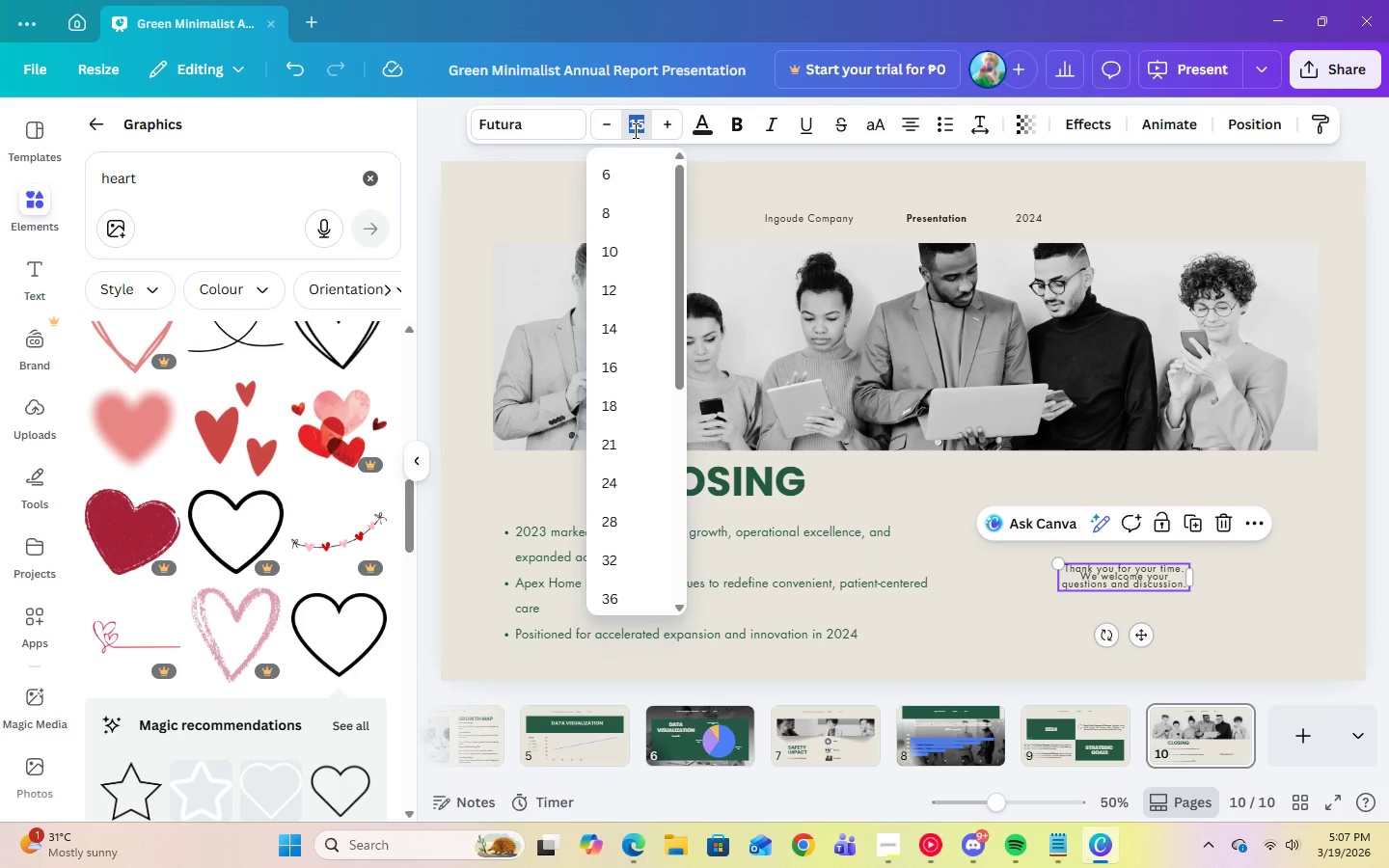 
key(Numpad2)
 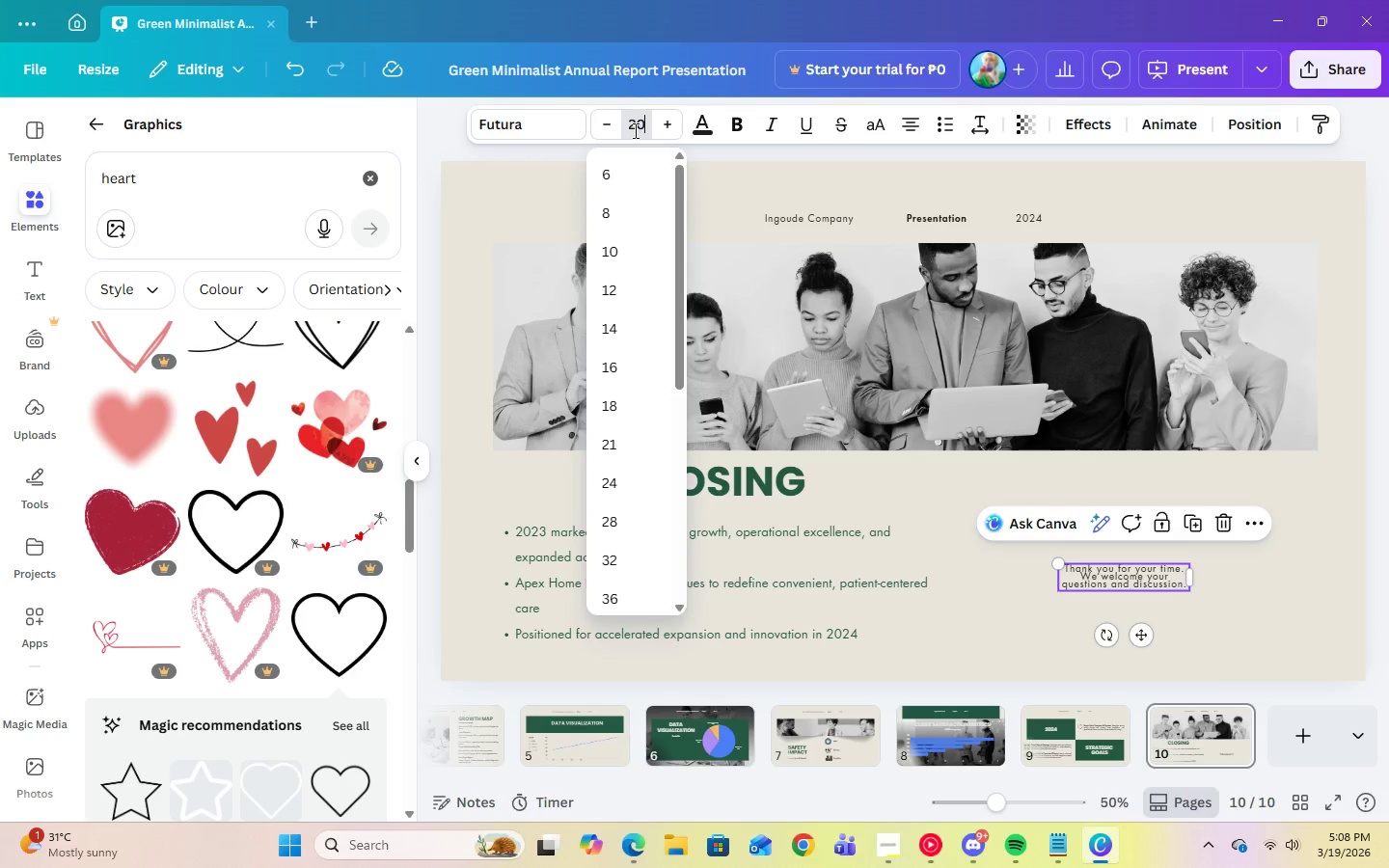 
key(Numpad0)
 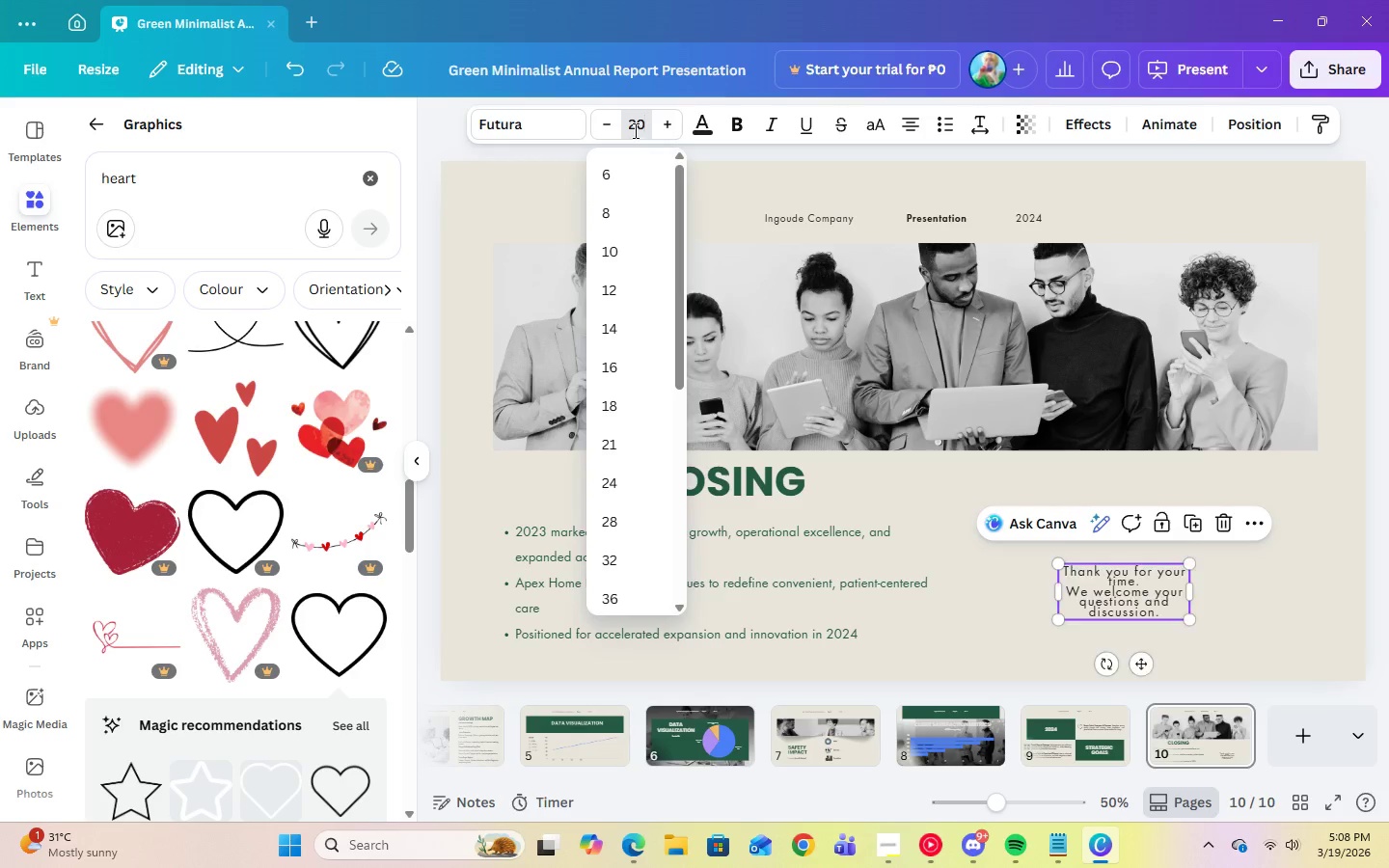 
key(Enter)
 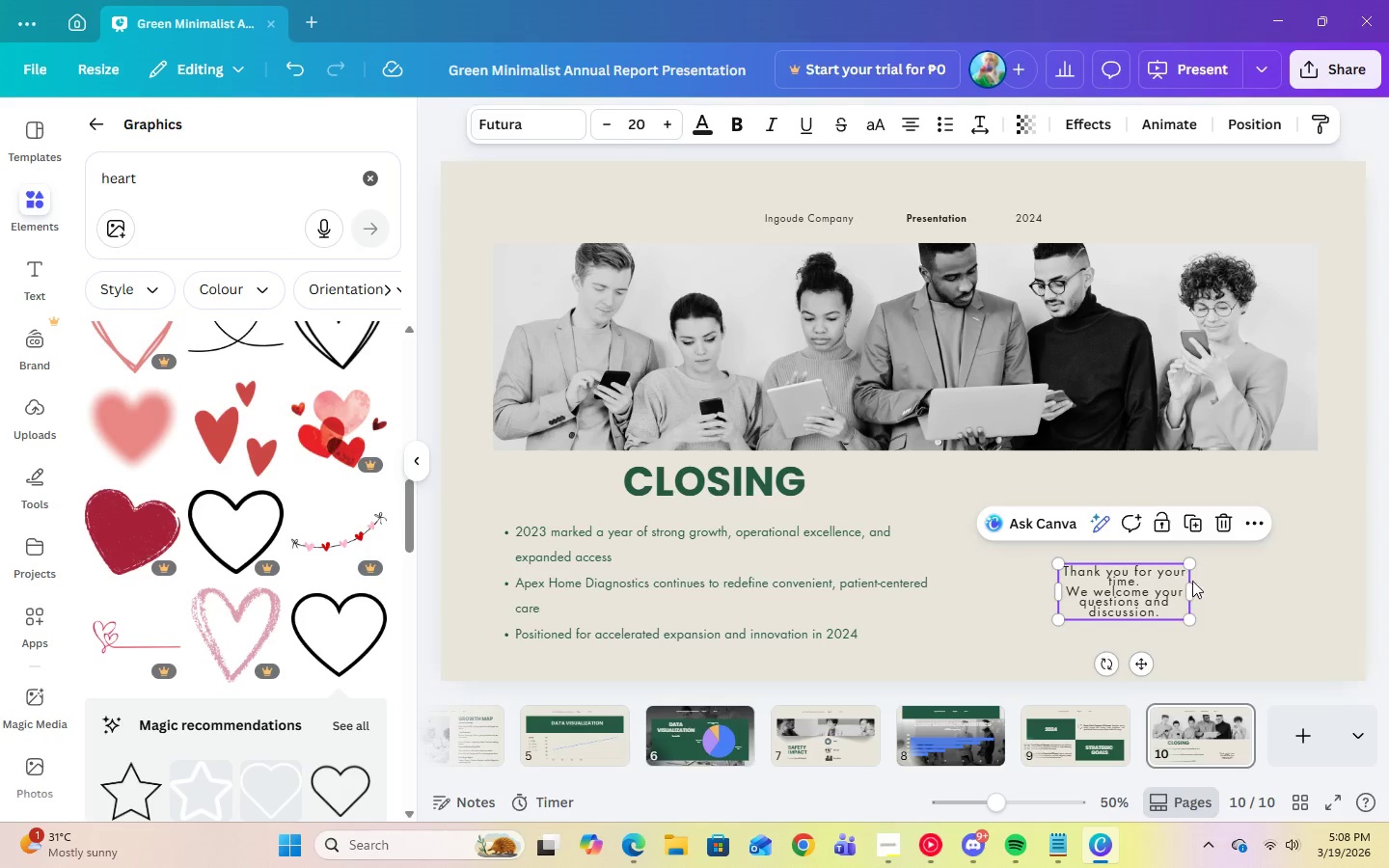 
left_click_drag(start_coordinate=[1196, 591], to_coordinate=[1321, 593])
 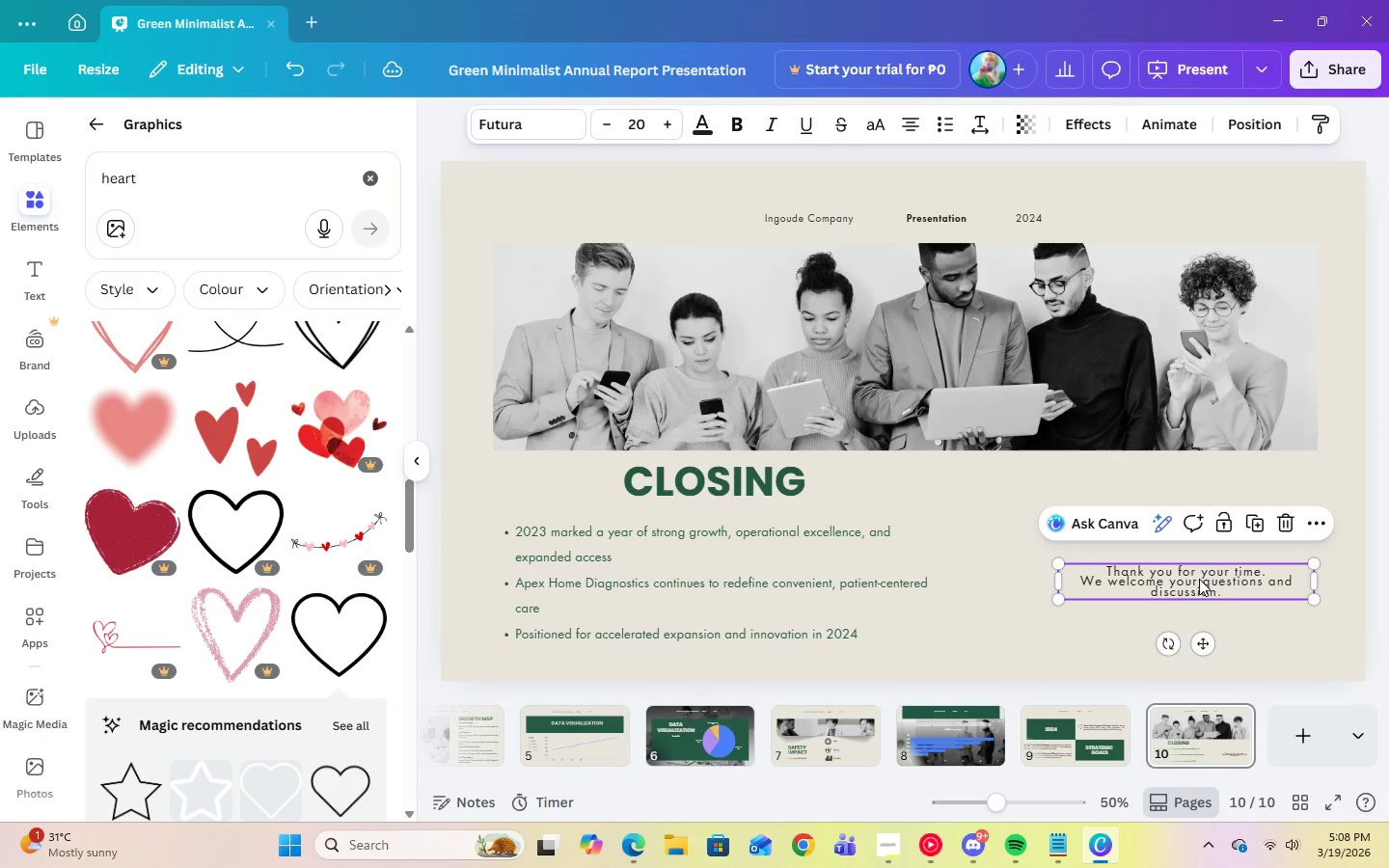 
left_click_drag(start_coordinate=[1200, 579], to_coordinate=[1181, 560])
 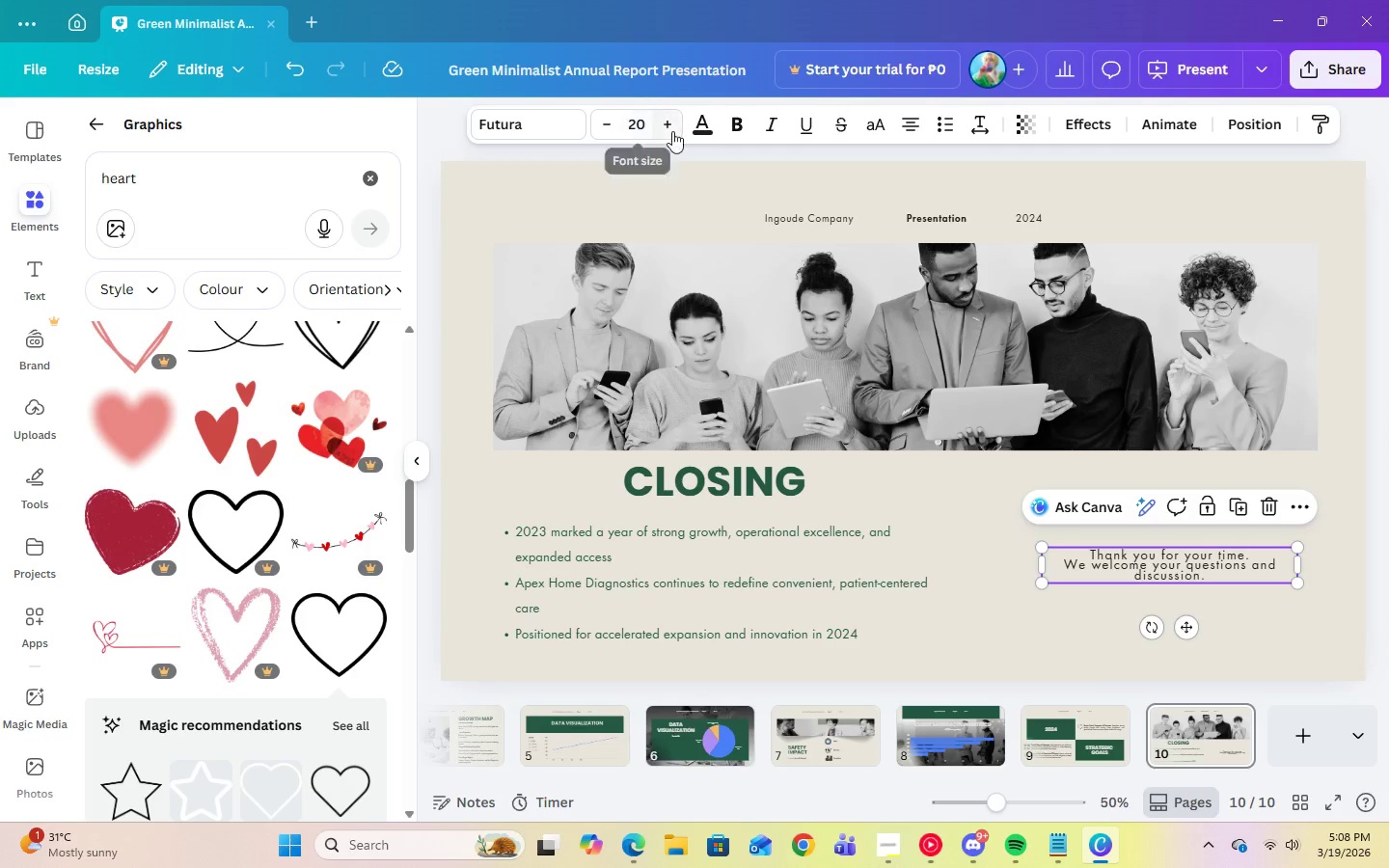 
left_click([739, 131])
 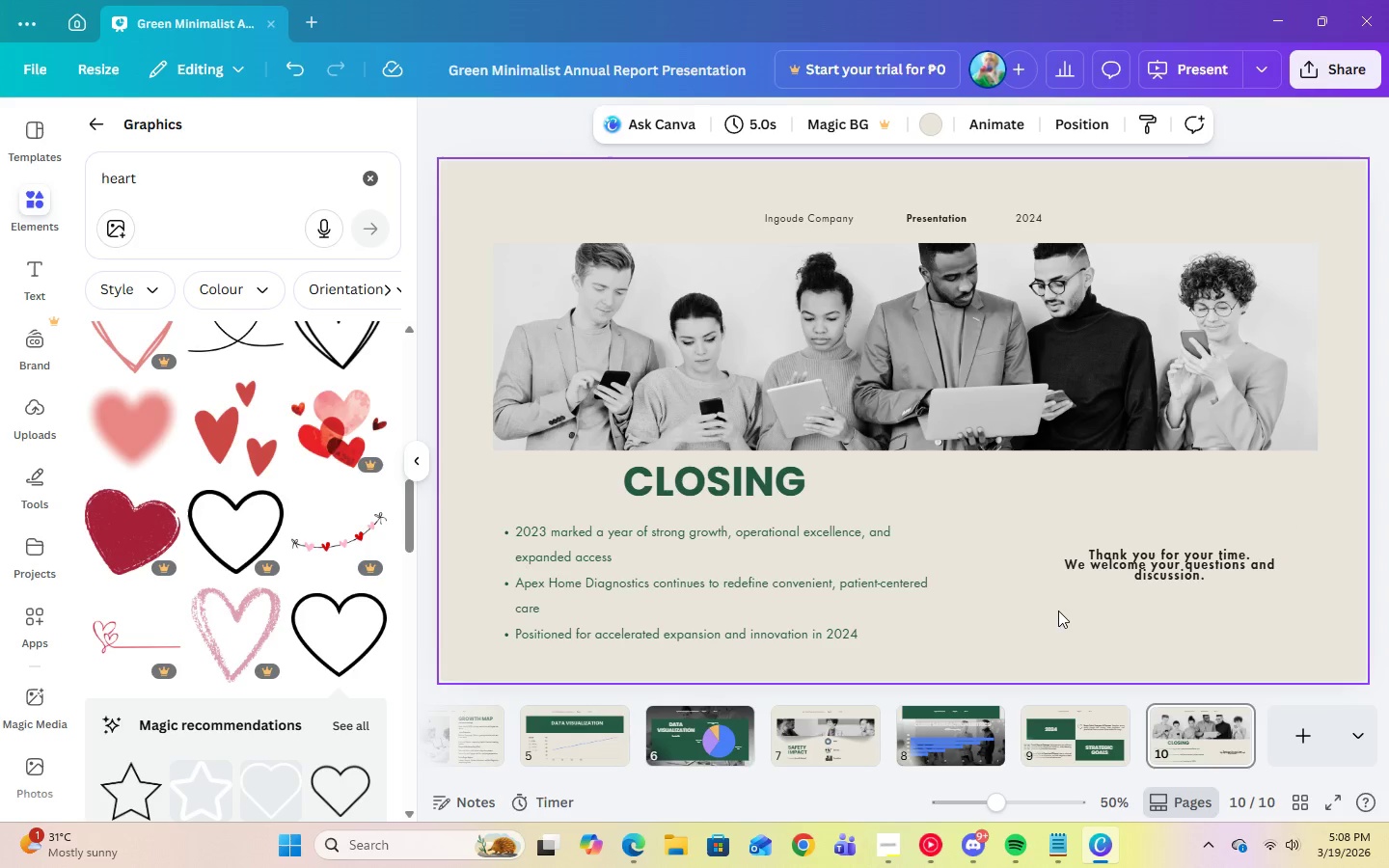 
double_click([1149, 578])
 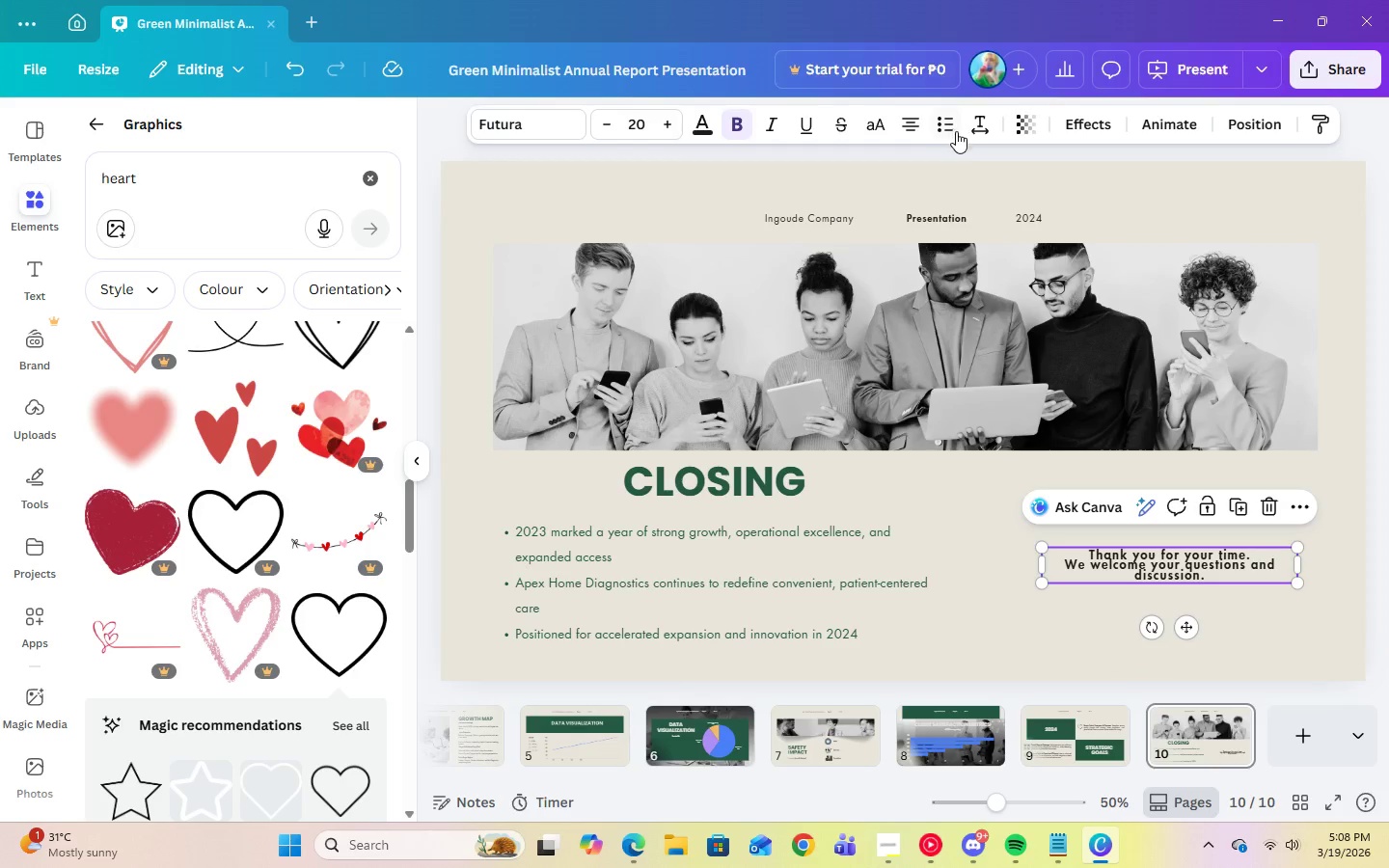 
left_click([976, 129])
 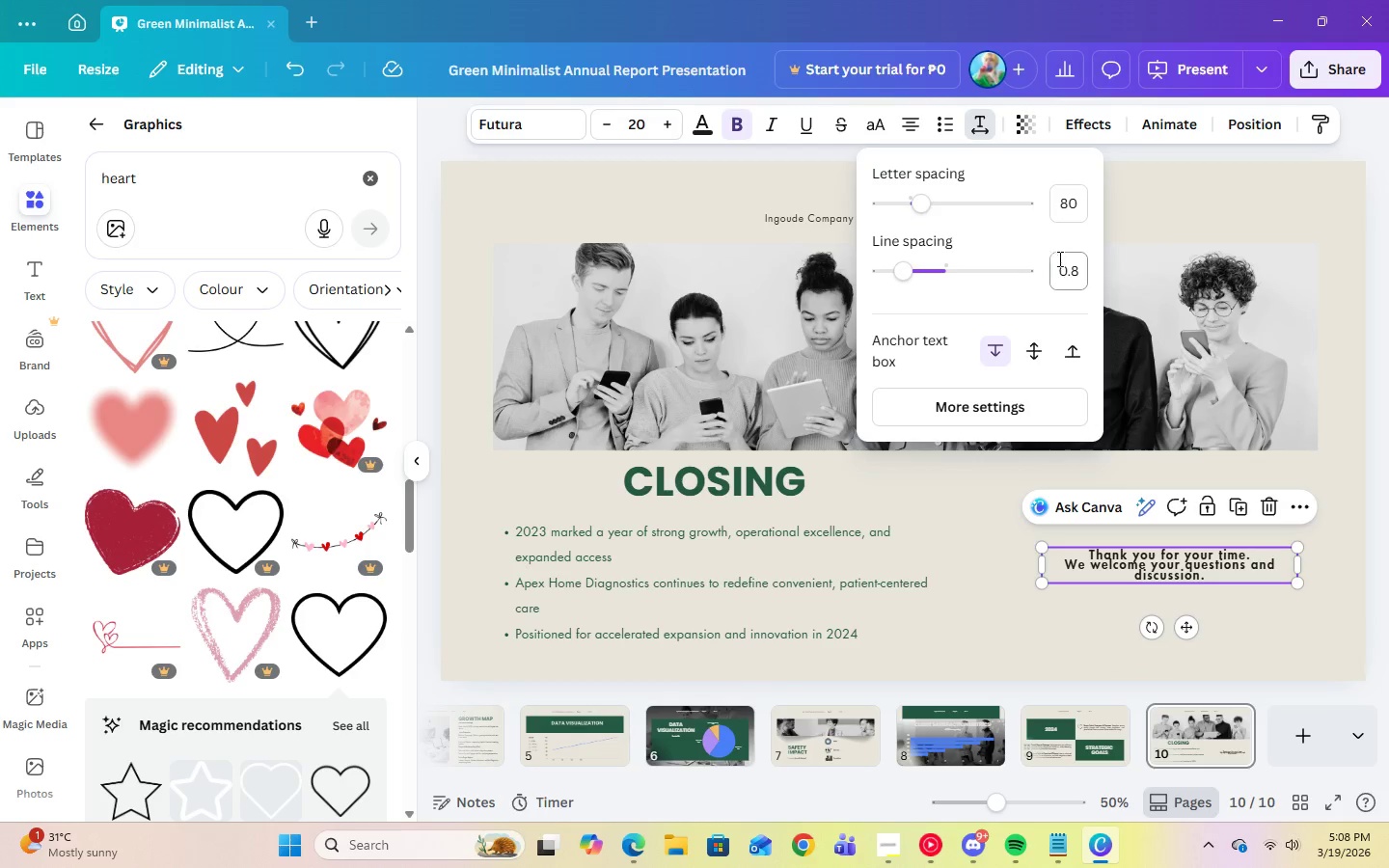 
left_click([1066, 272])
 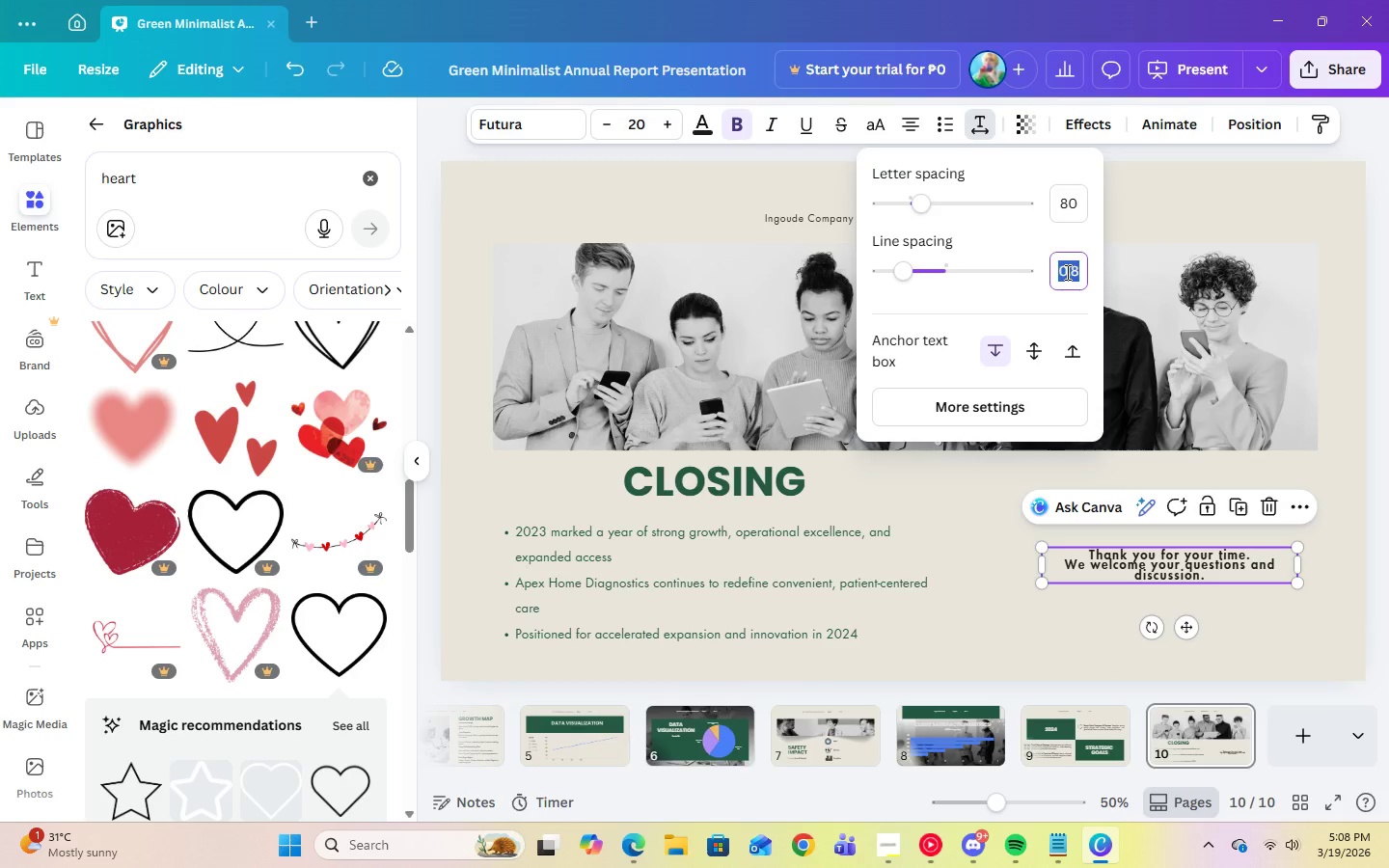 
key(Numpad2)
 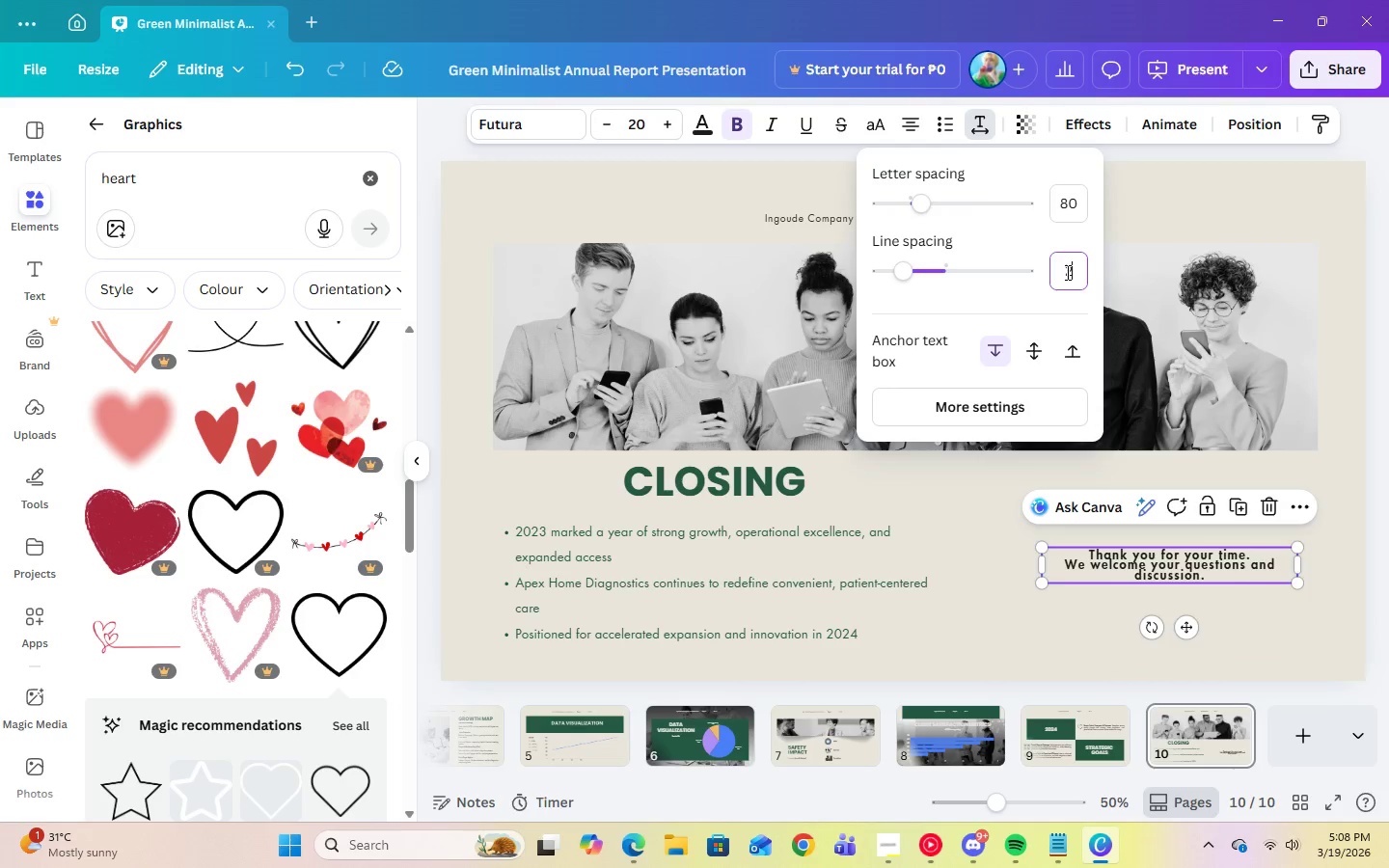 
key(Enter)
 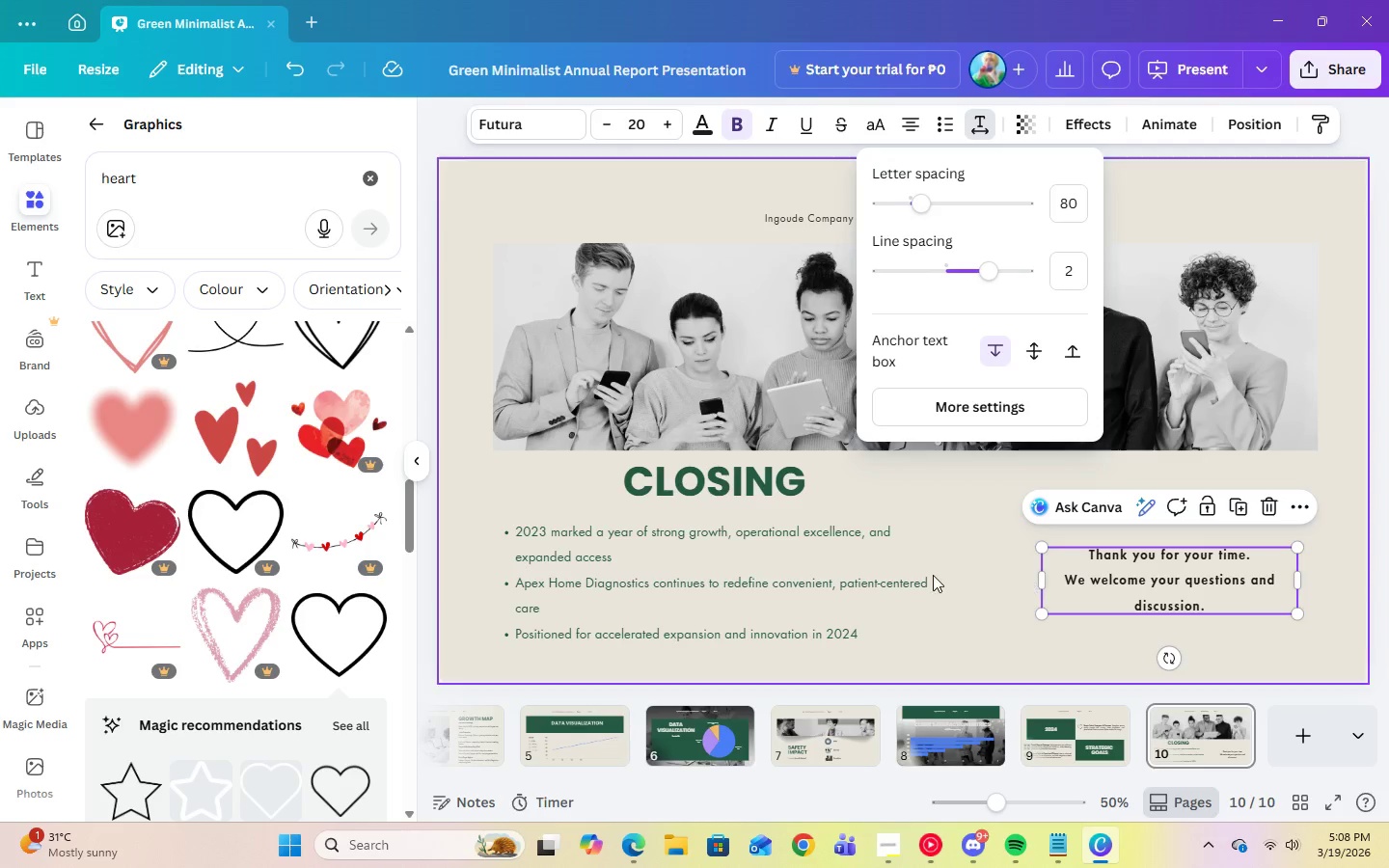 
left_click([926, 573])
 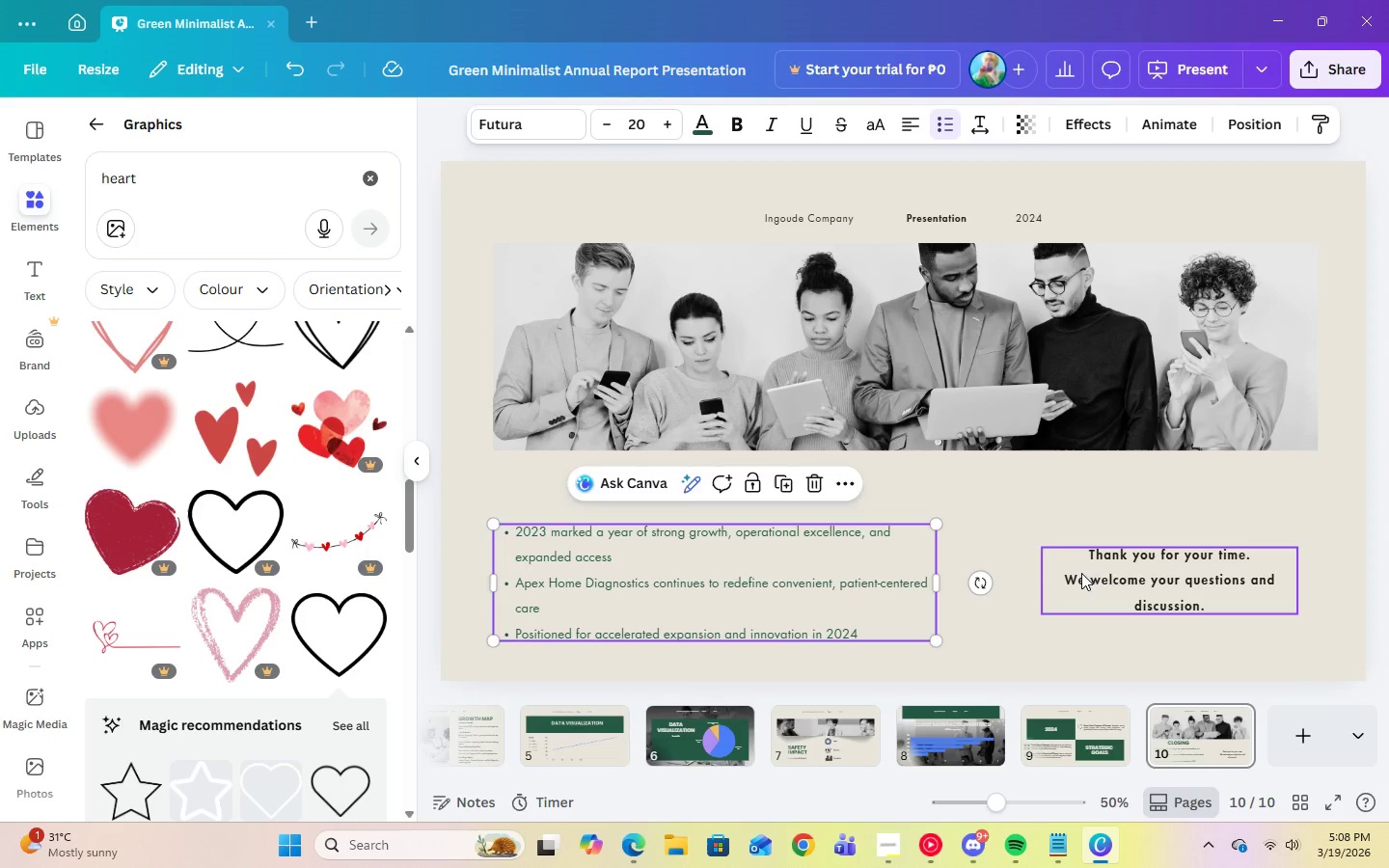 
left_click([1133, 571])
 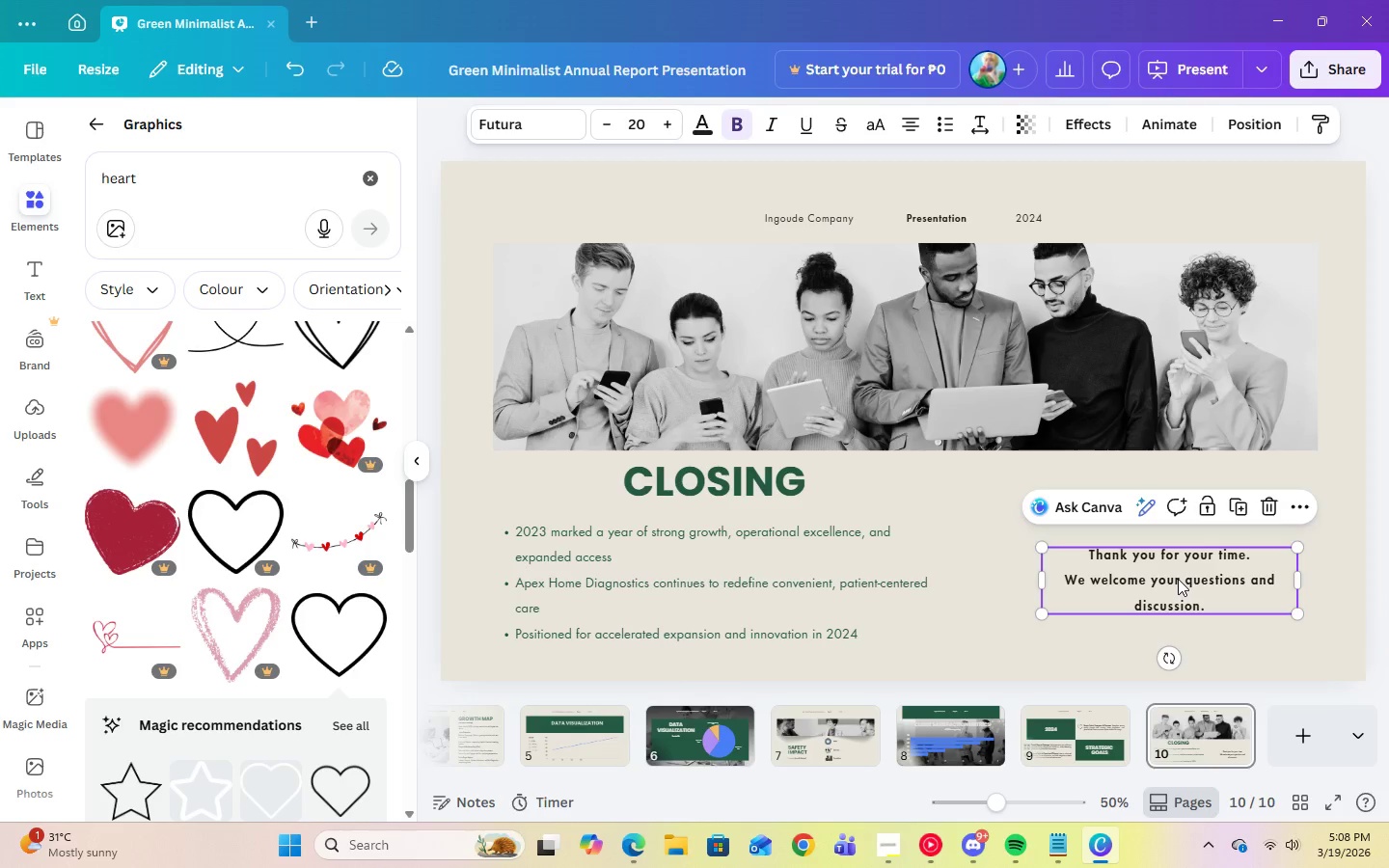 
left_click_drag(start_coordinate=[1178, 579], to_coordinate=[1178, 584])
 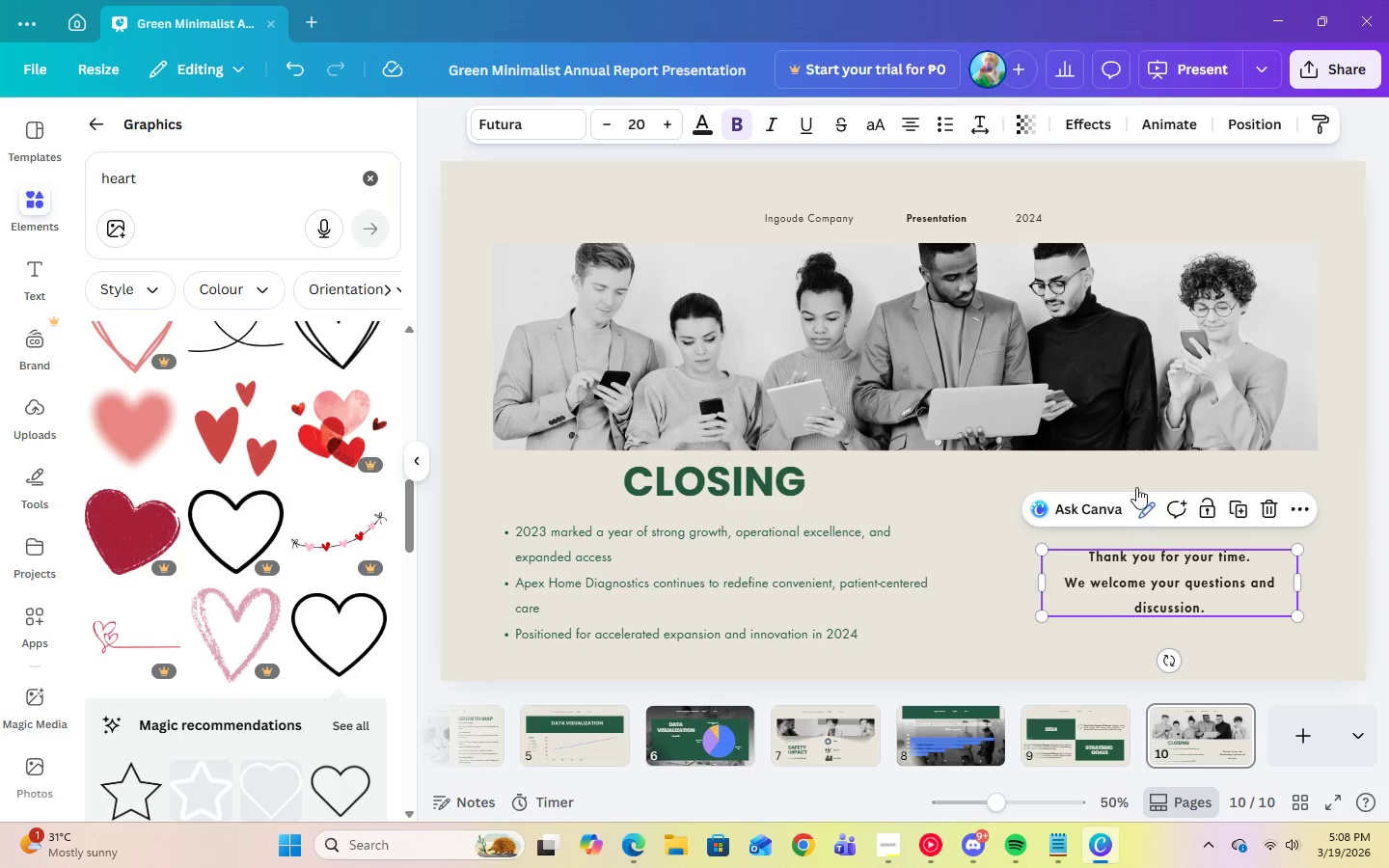 
left_click([975, 133])
 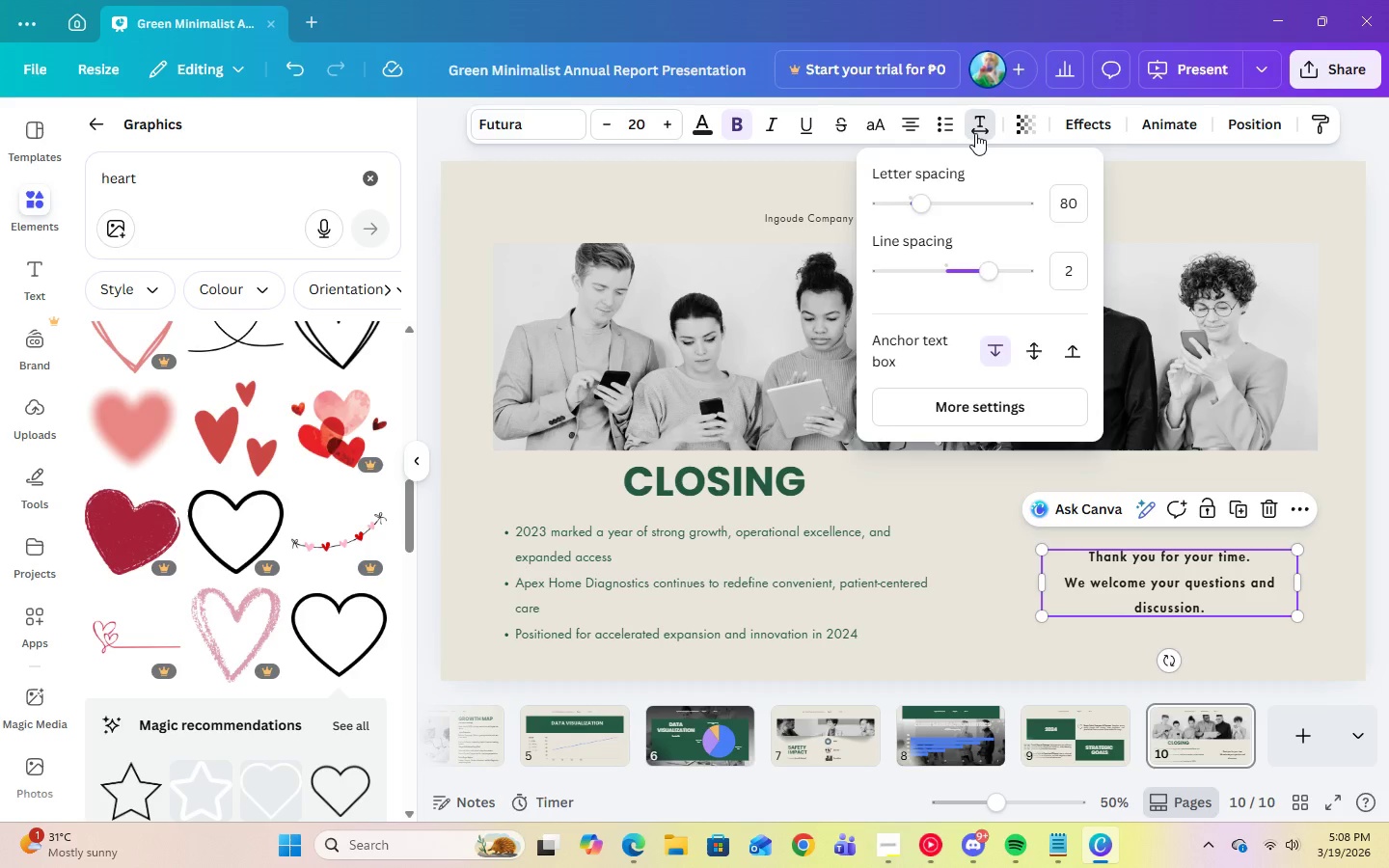 
left_click([975, 133])
 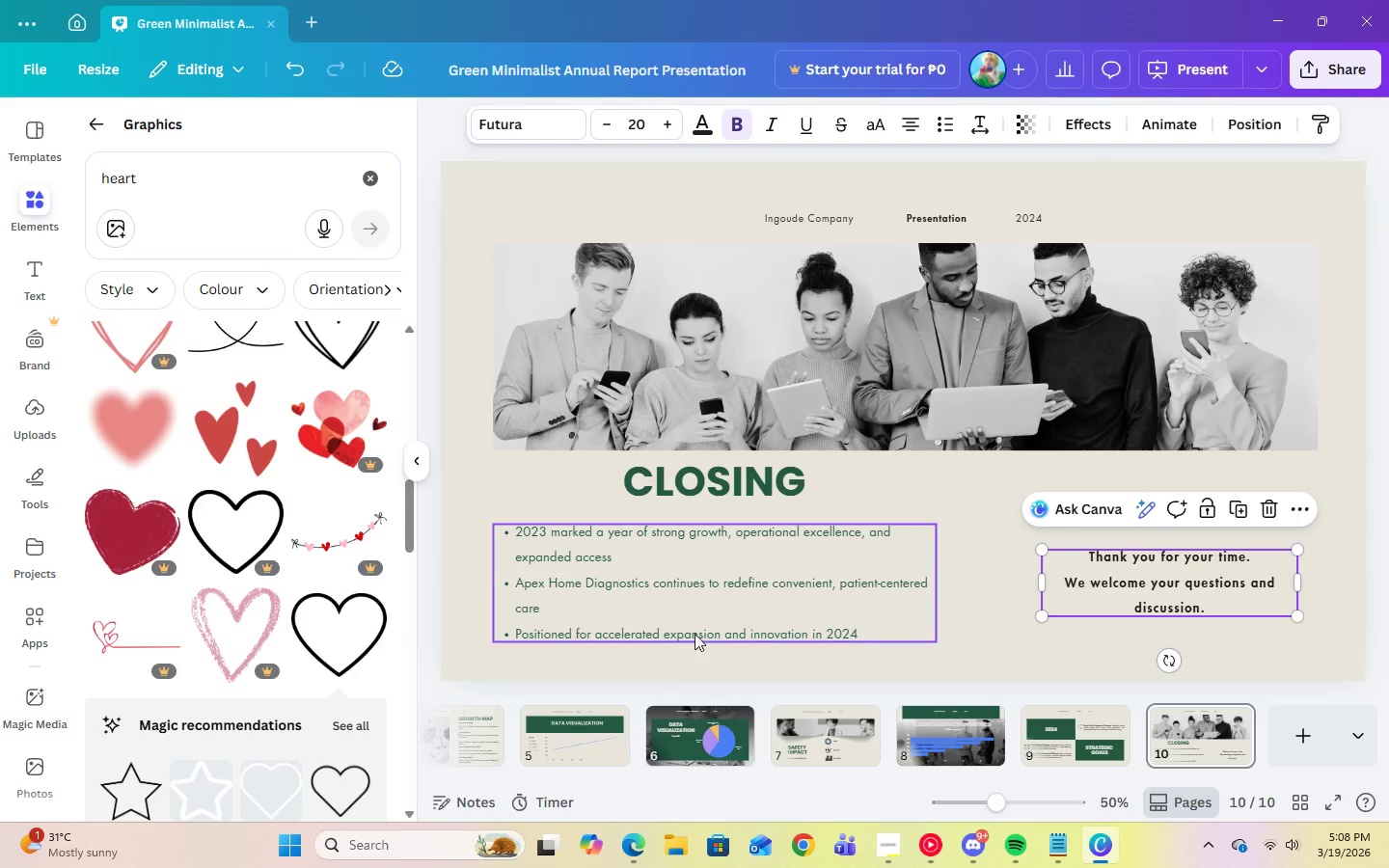 
left_click([694, 619])
 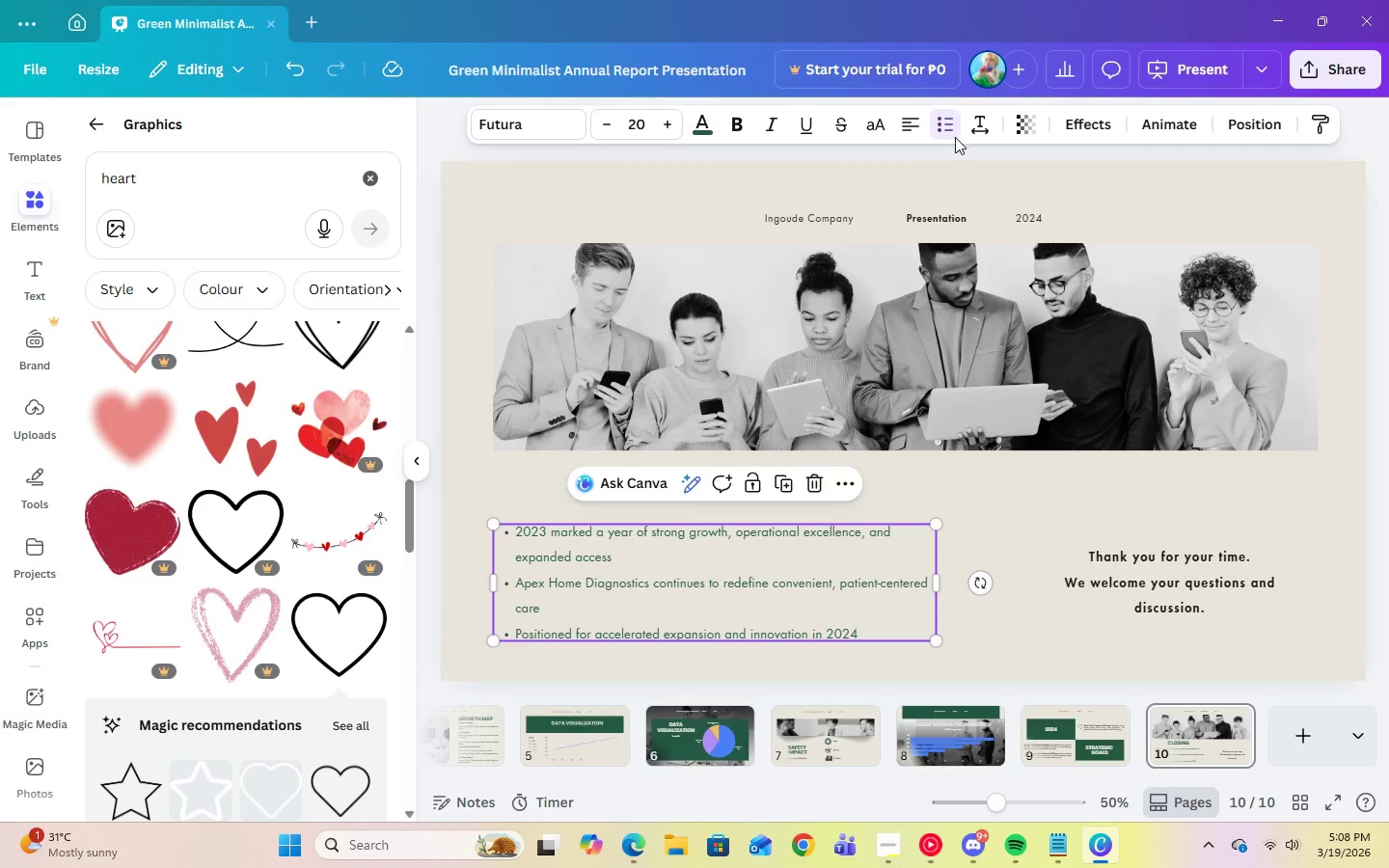 
left_click([974, 114])
 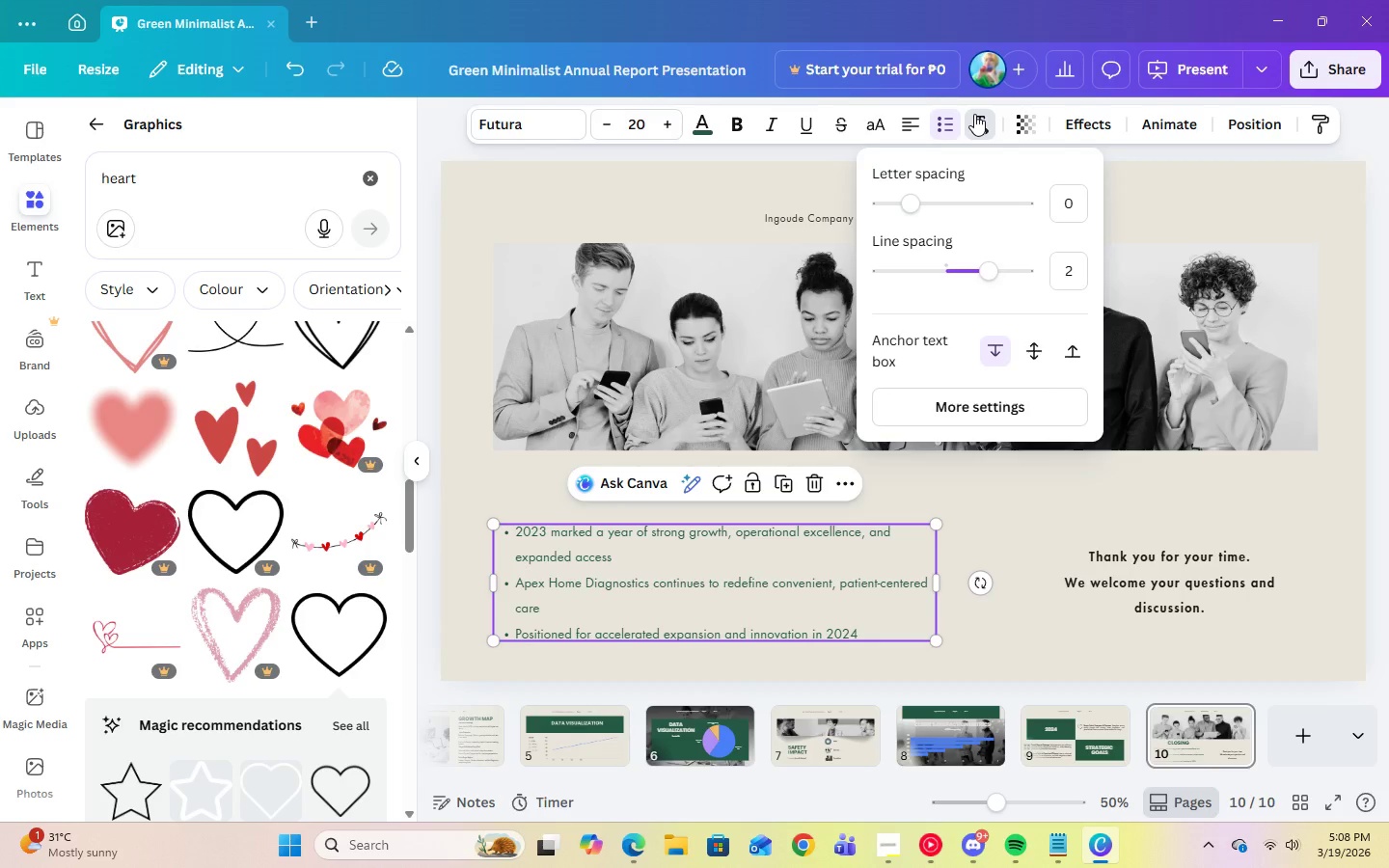 
left_click([974, 114])
 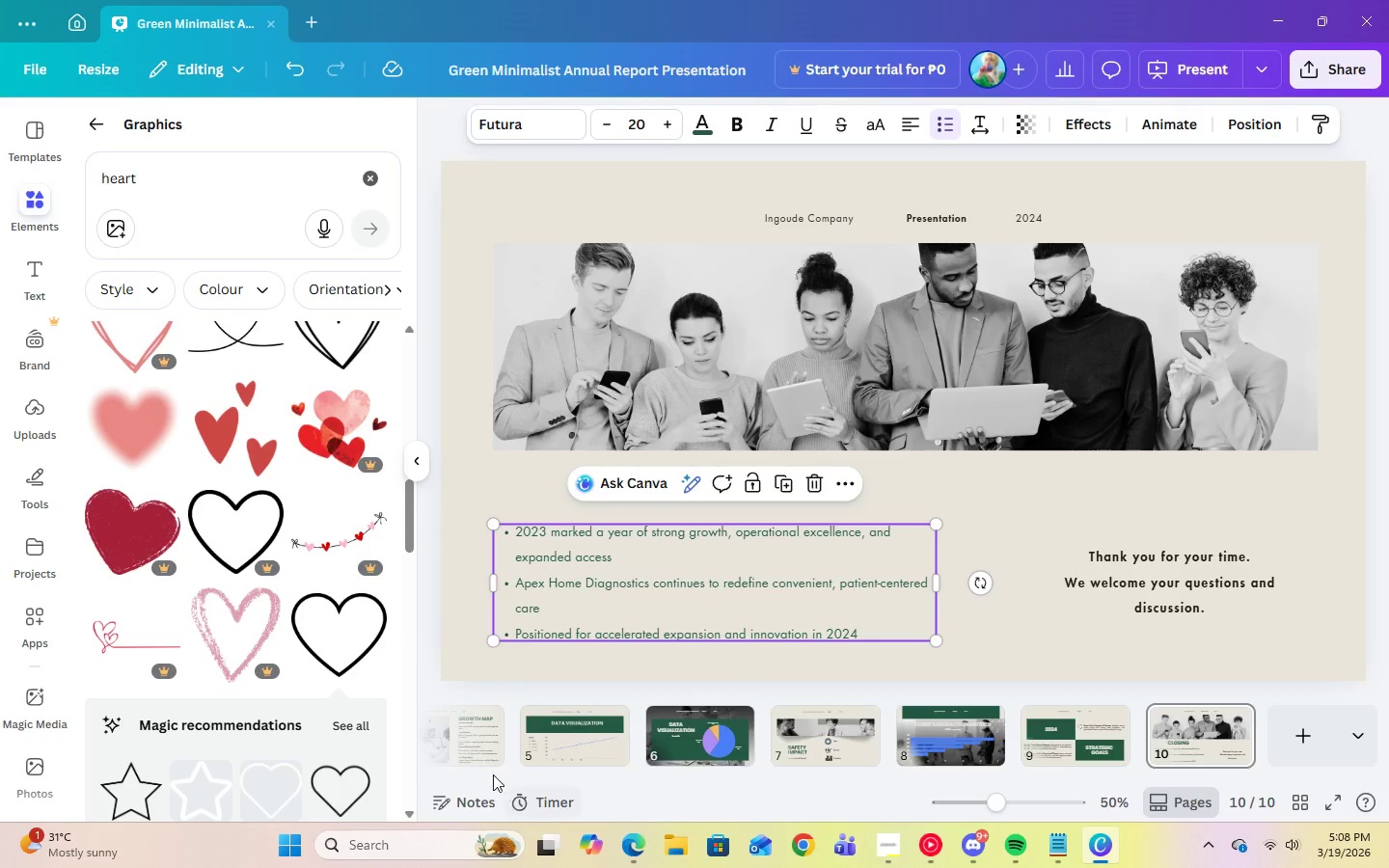 
left_click([496, 760])
 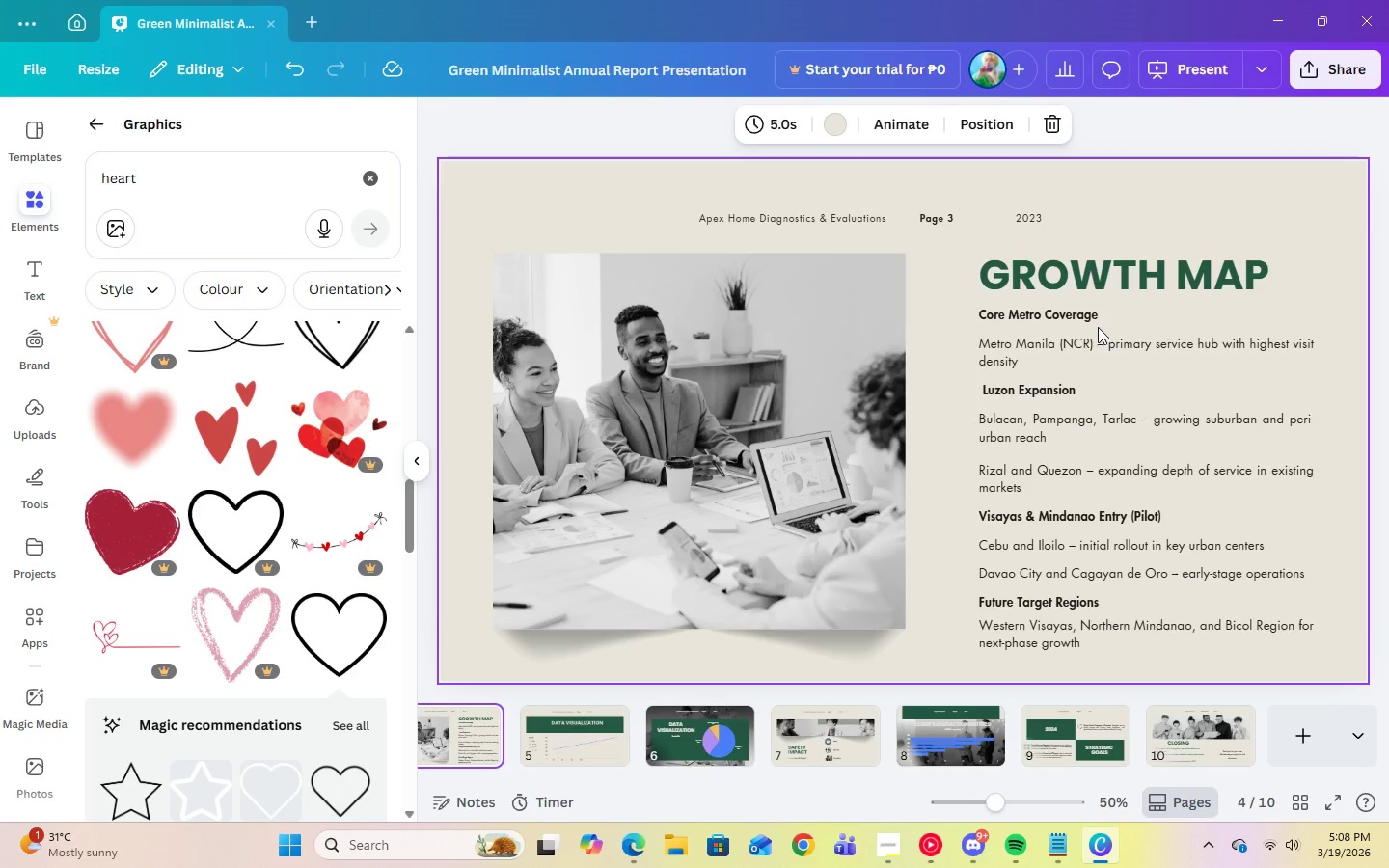 
left_click([1093, 345])
 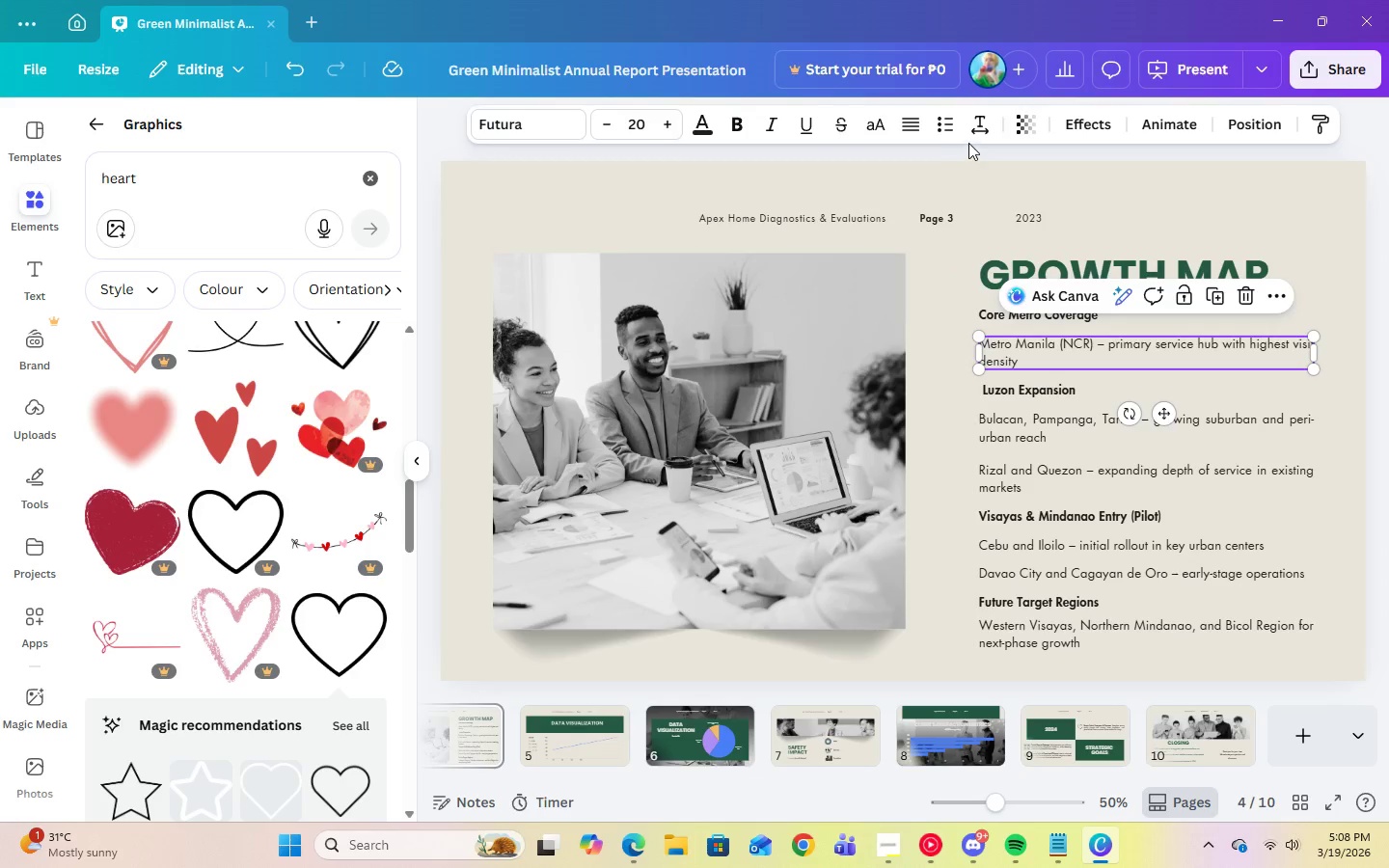 
left_click([971, 138])
 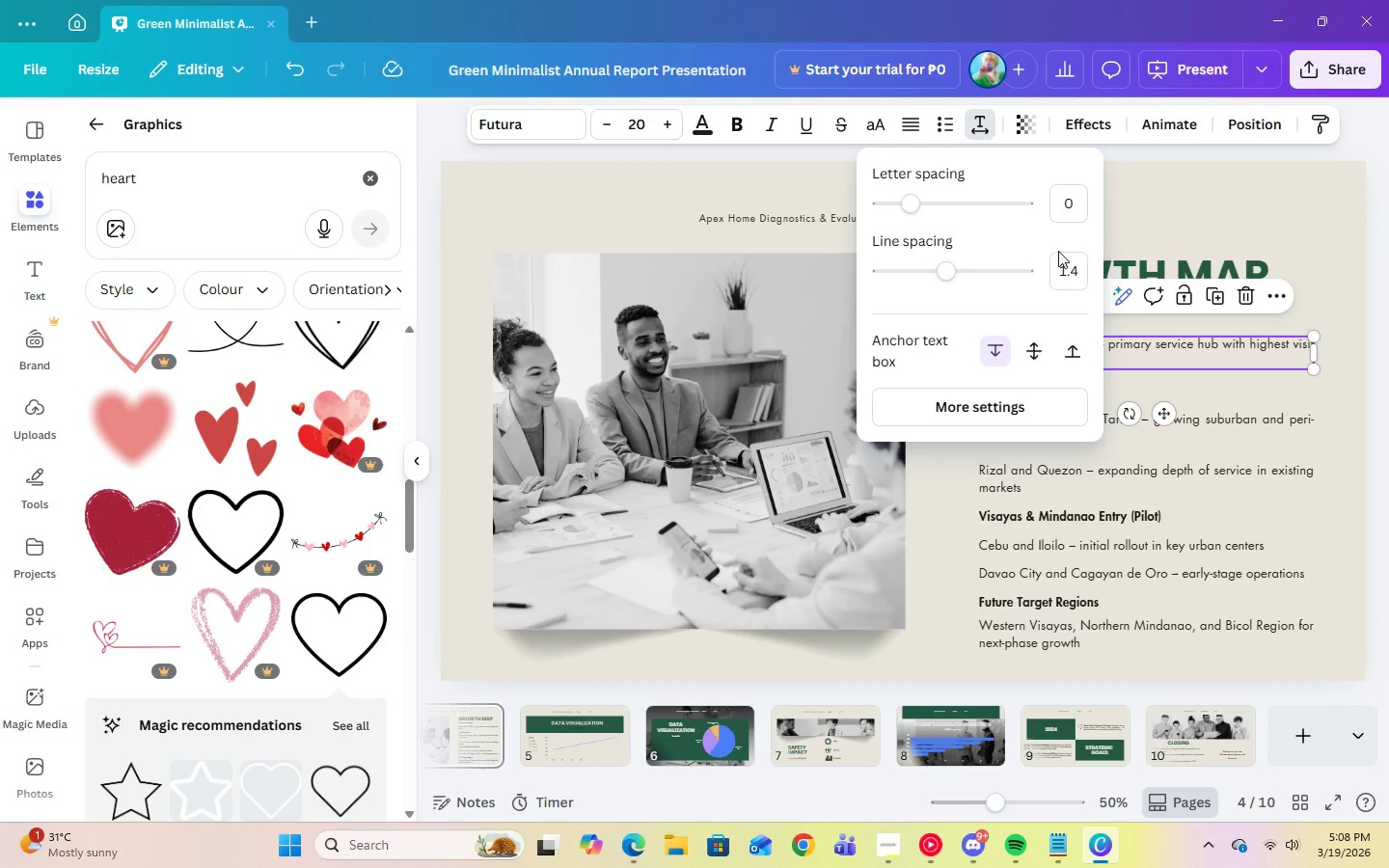 
left_click([1067, 259])
 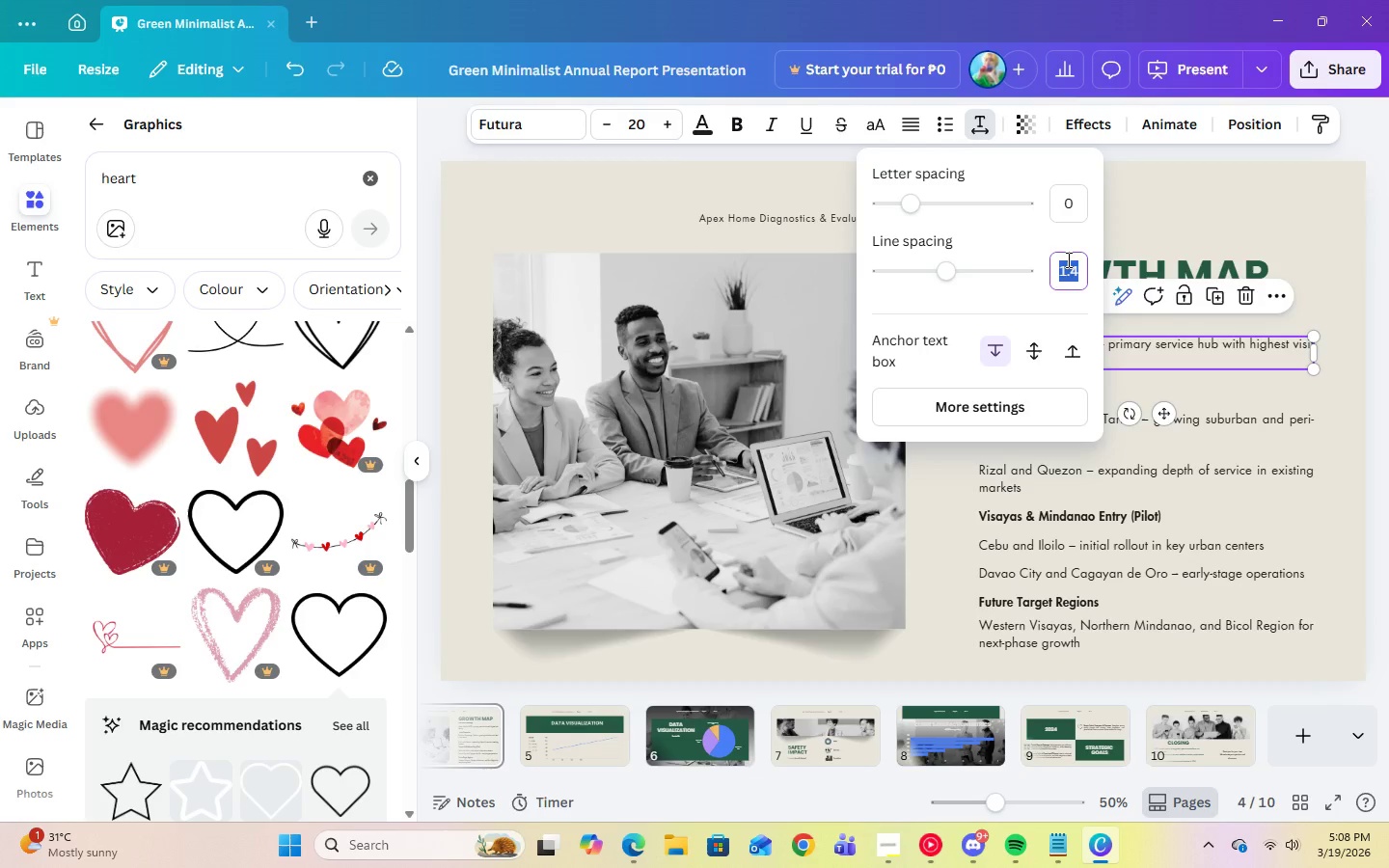 
key(Numpad2)
 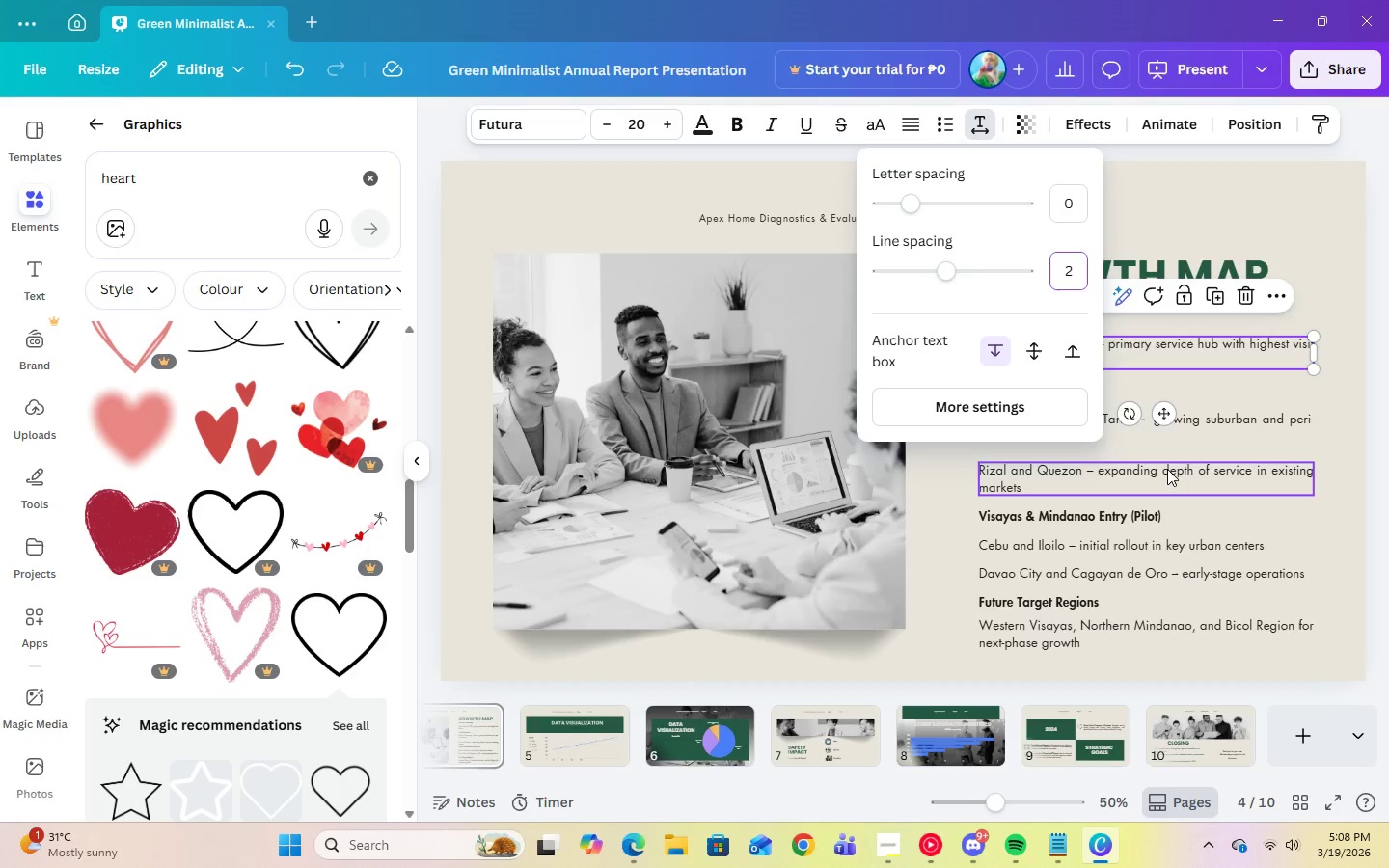 
key(Enter)
 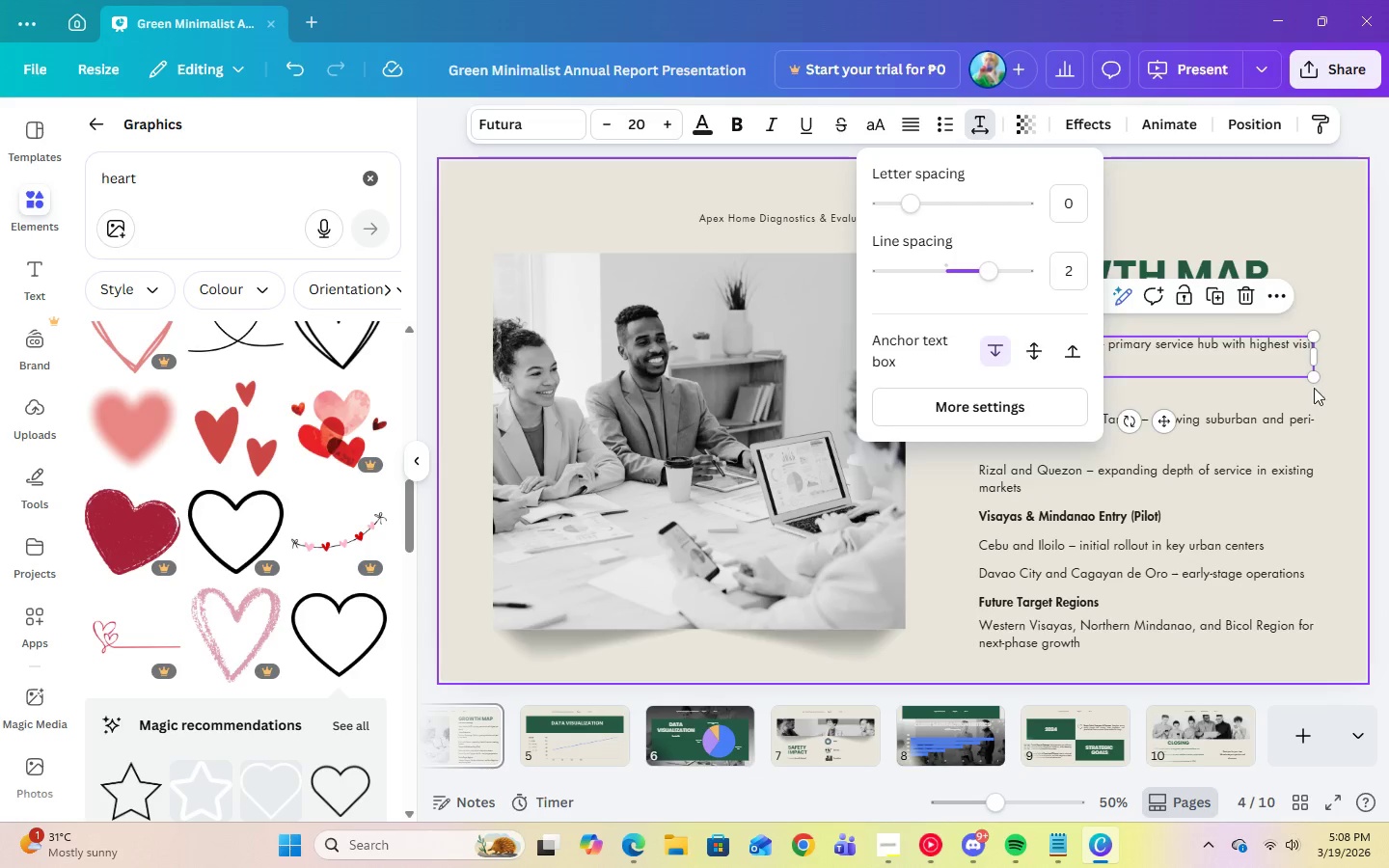 
left_click([1304, 392])
 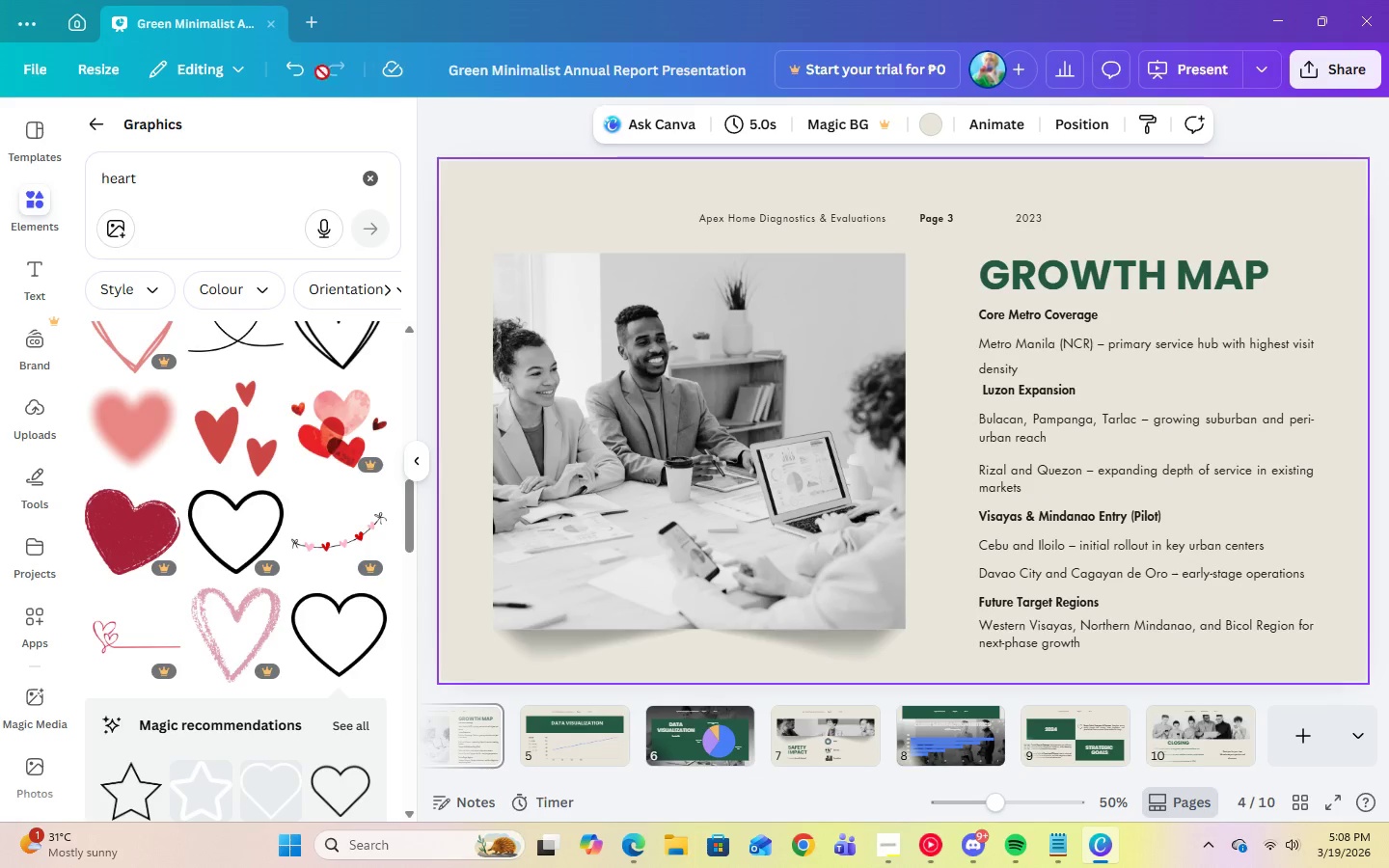 
left_click([288, 73])
 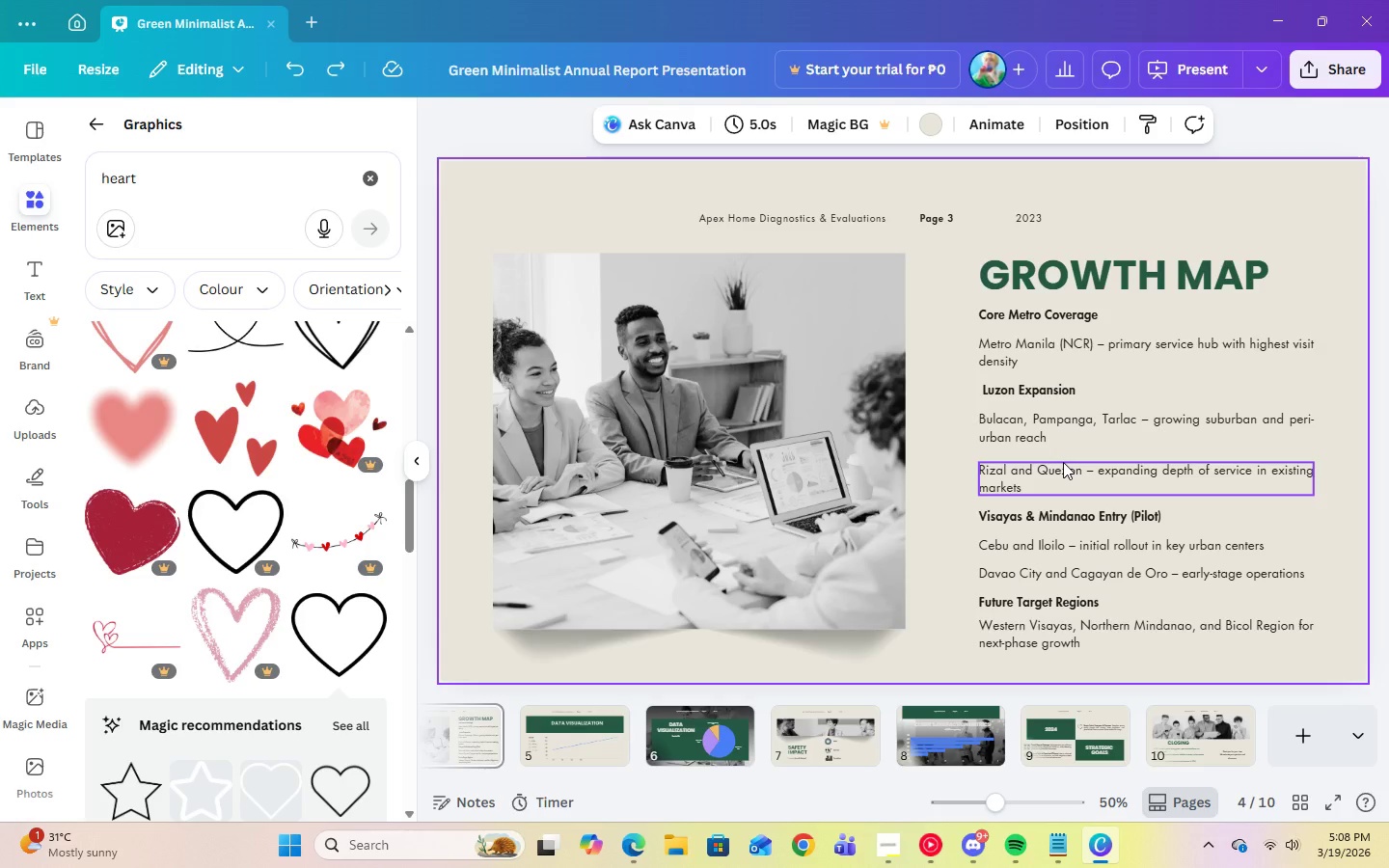 
wait(10.86)
 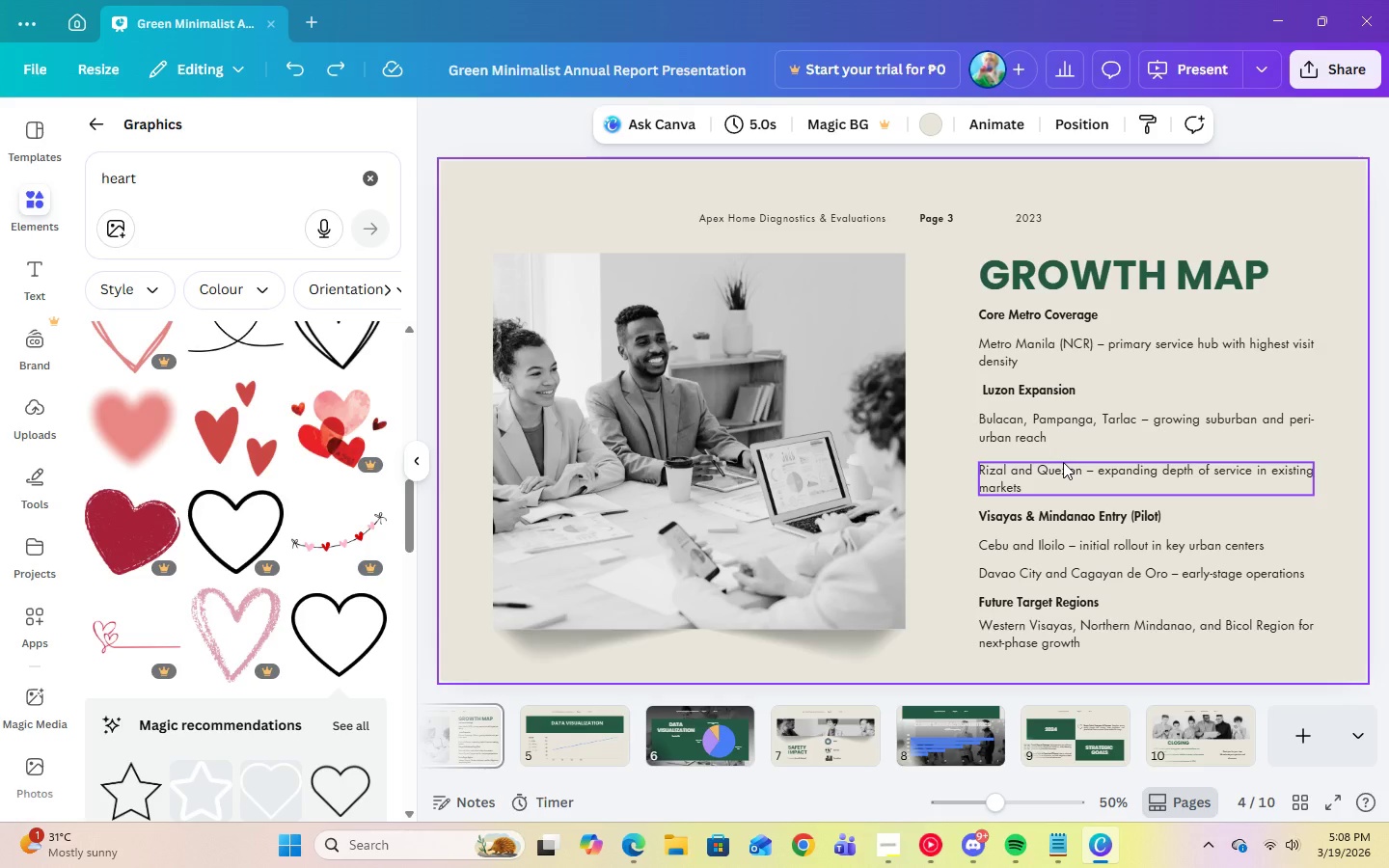 
left_click([1336, 232])
 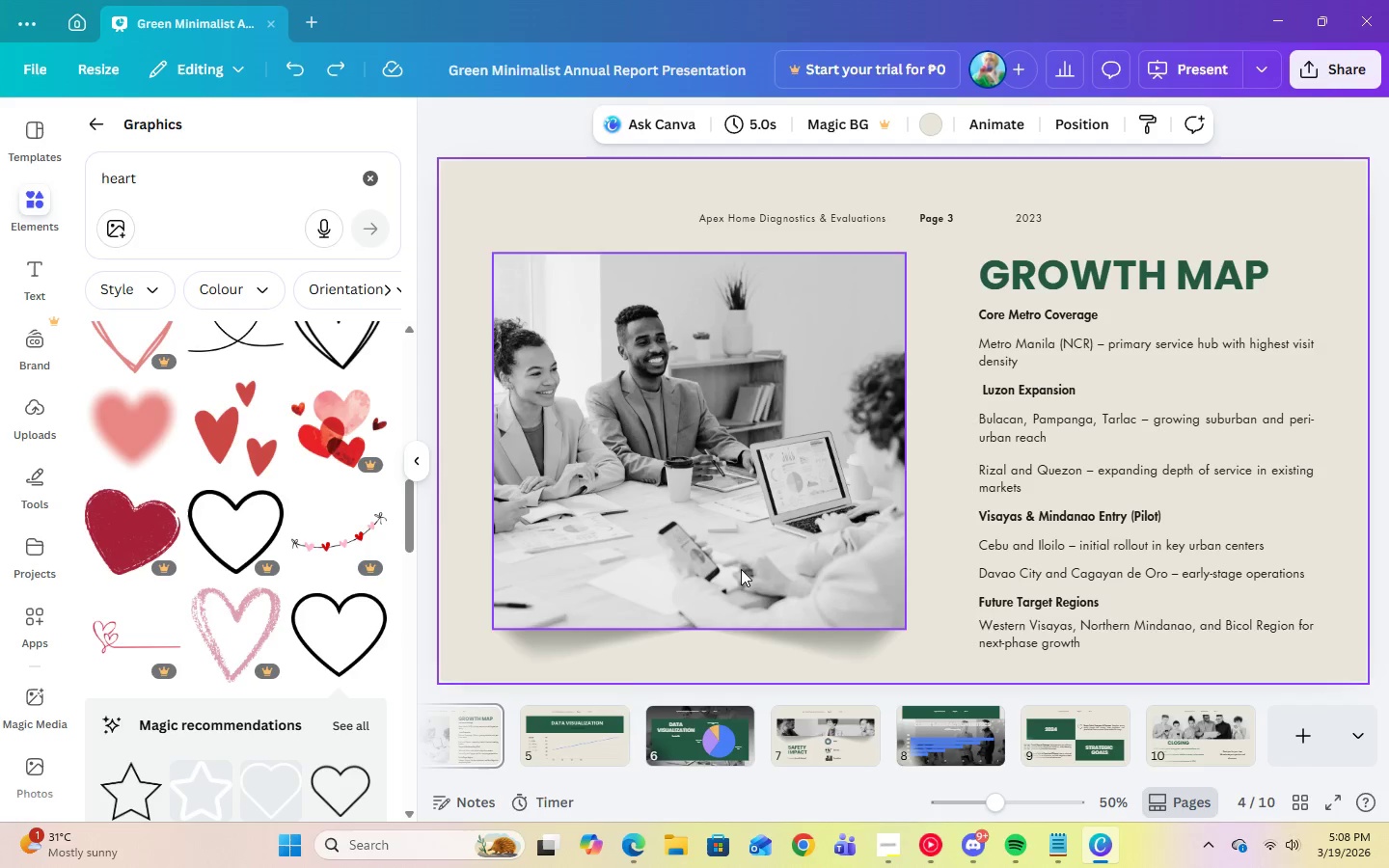 
mouse_move([575, 745])
 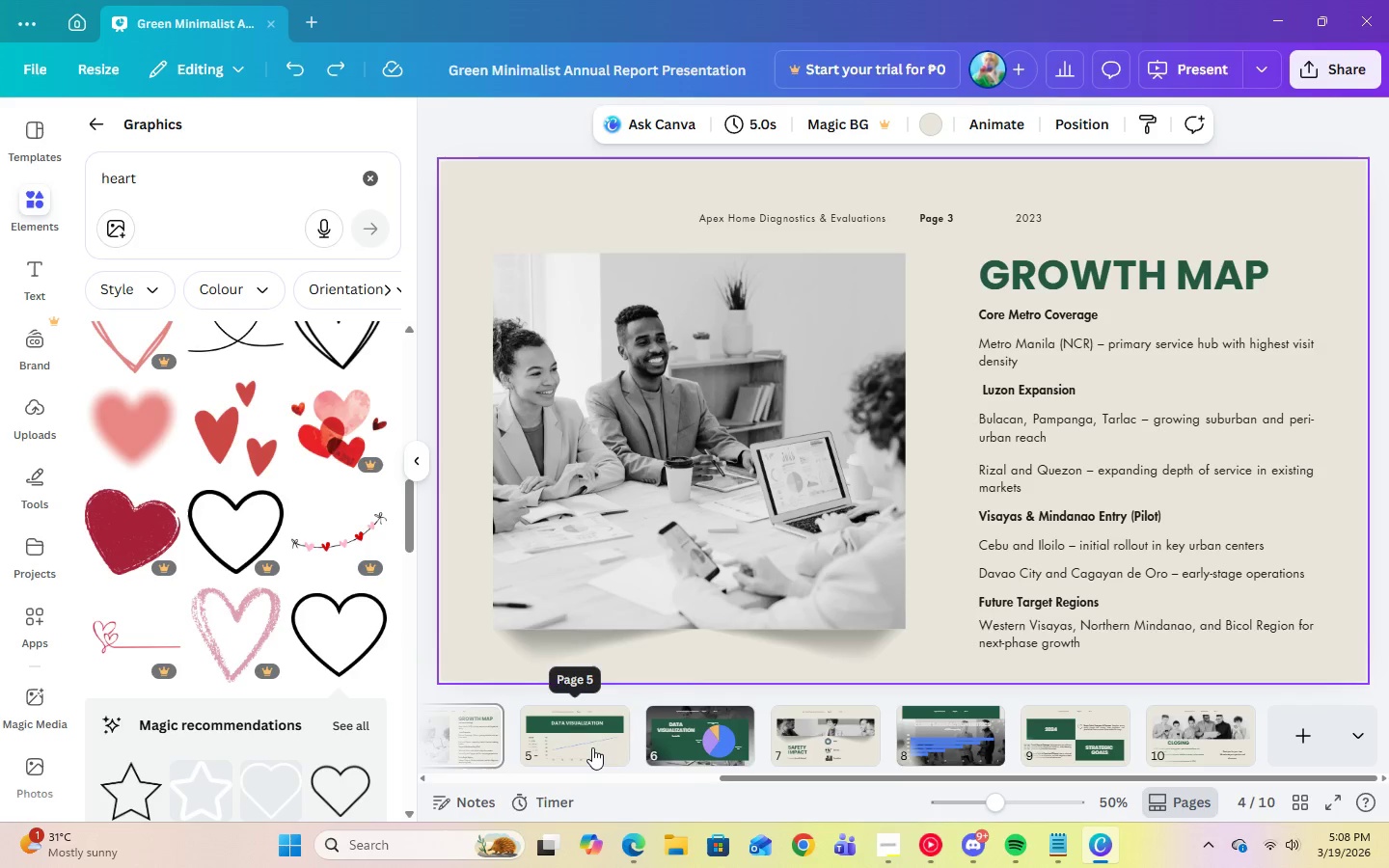 
left_click([592, 747])
 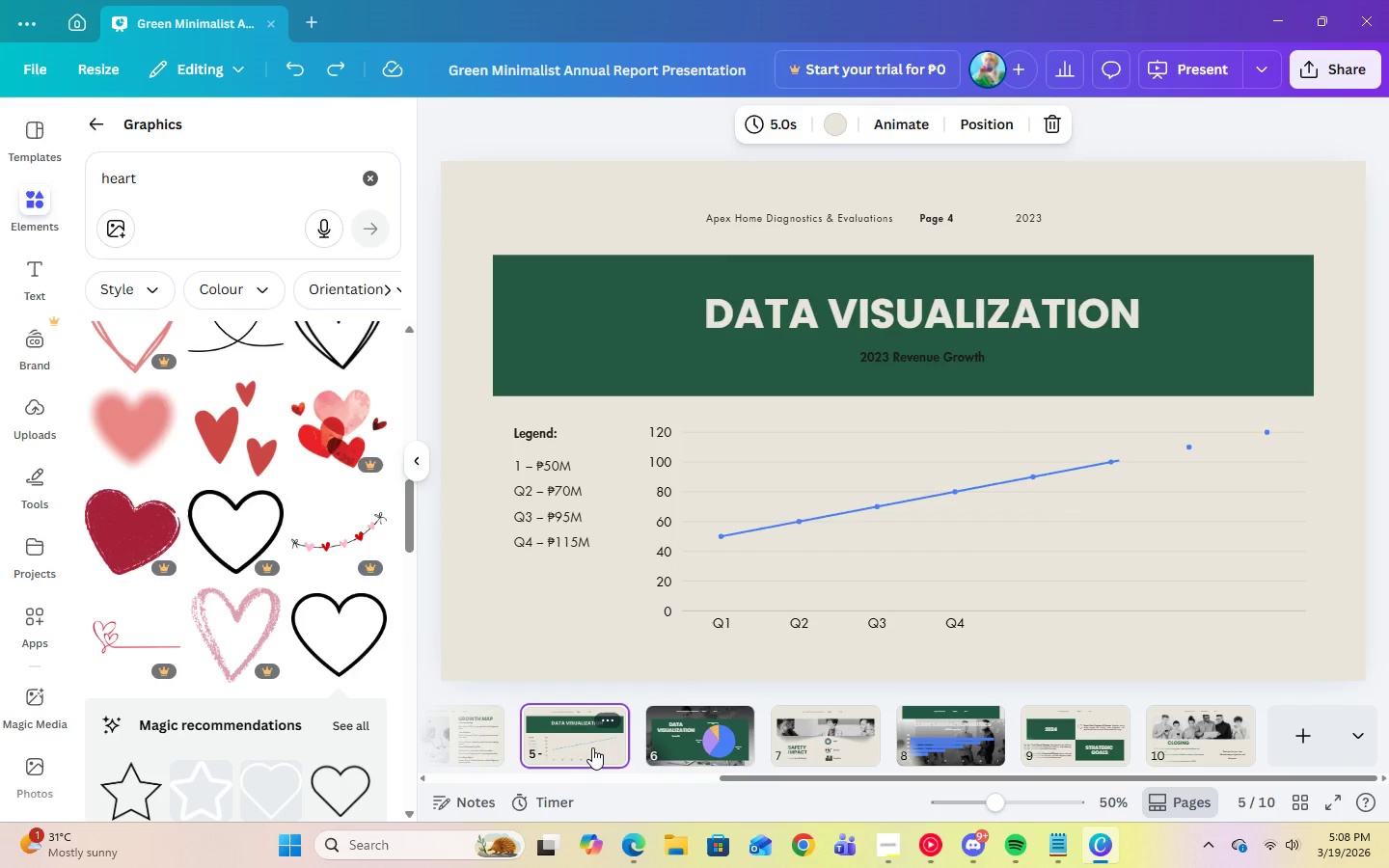 
key(ArrowLeft)
 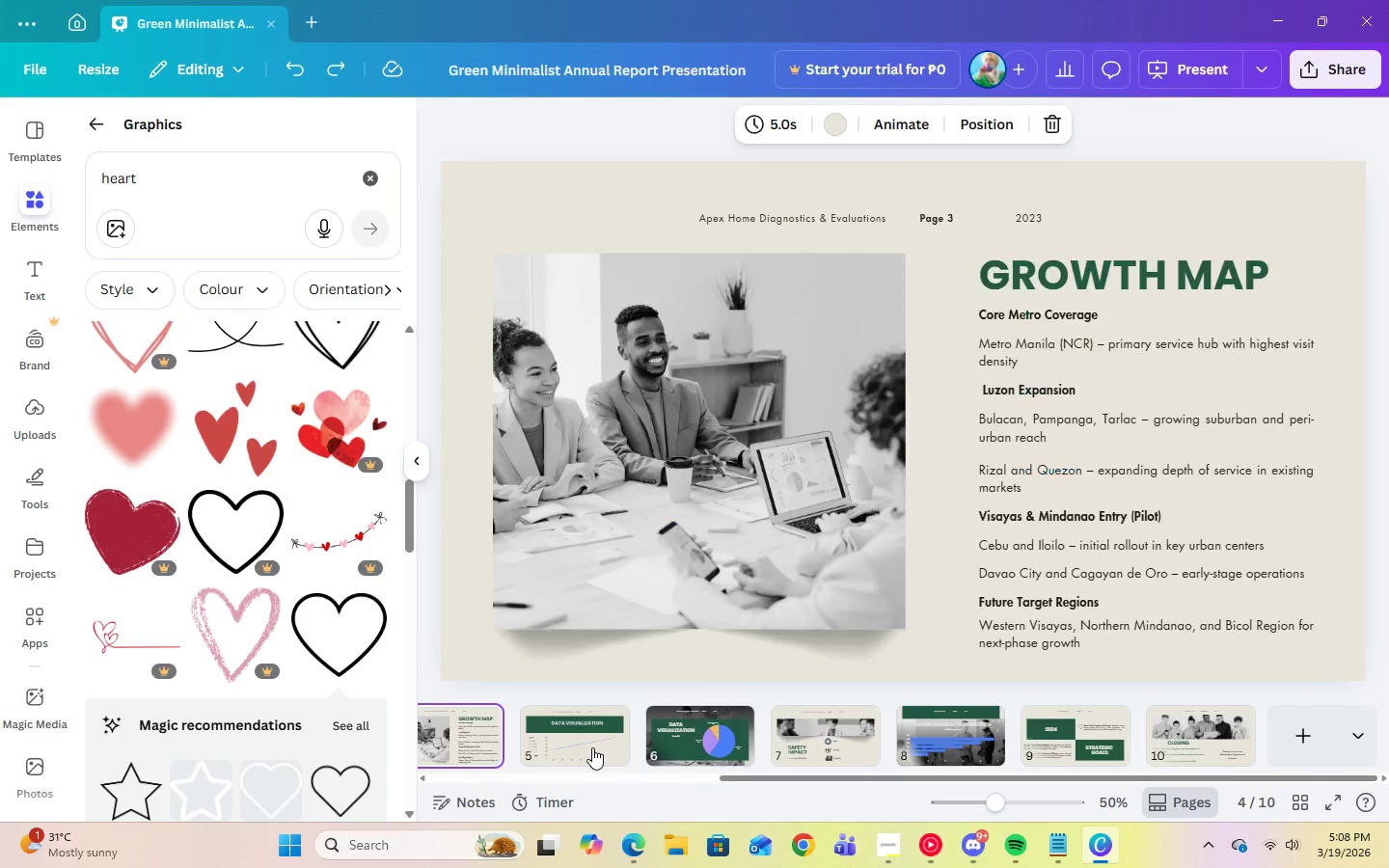 
key(ArrowLeft)
 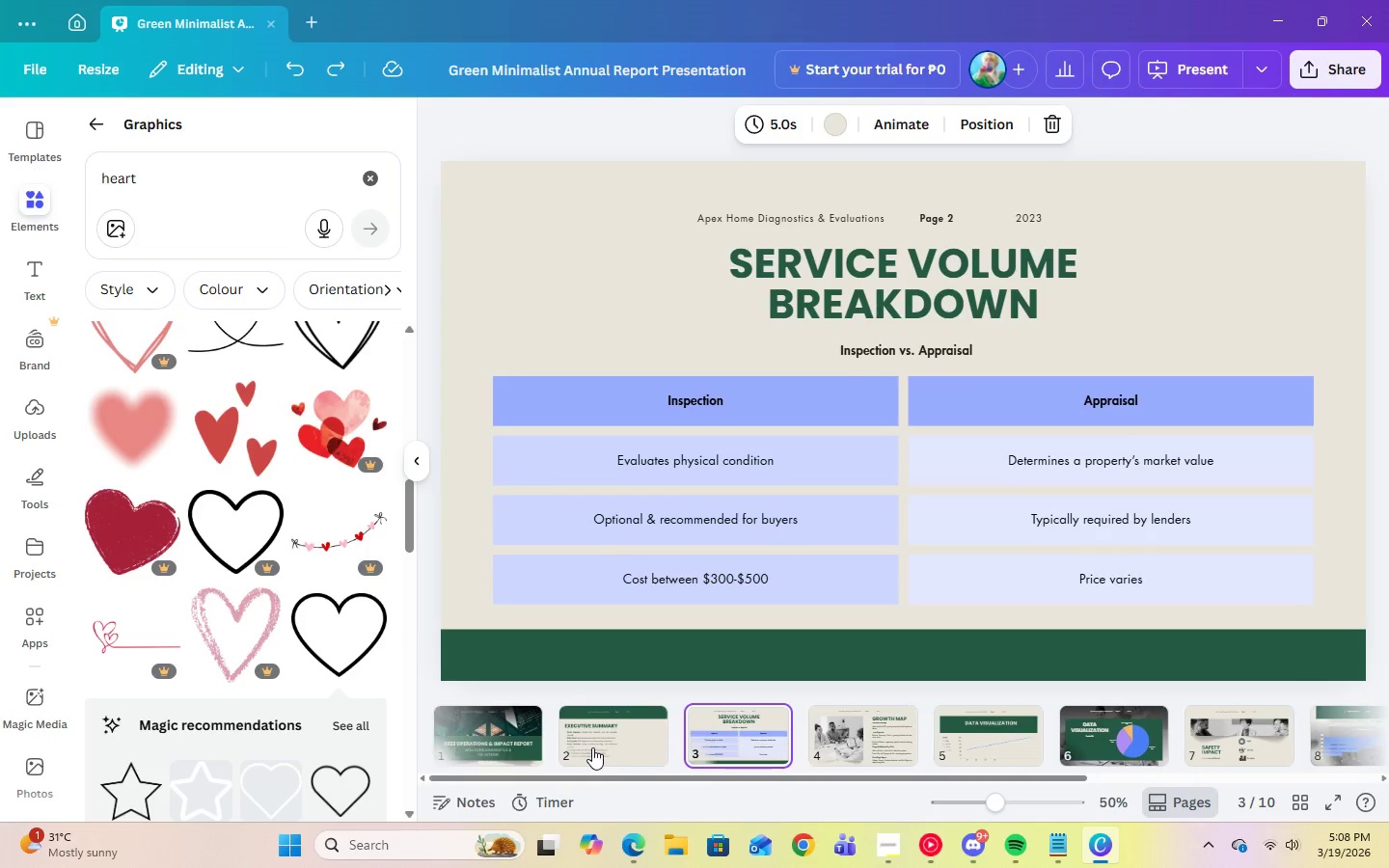 
key(ArrowLeft)
 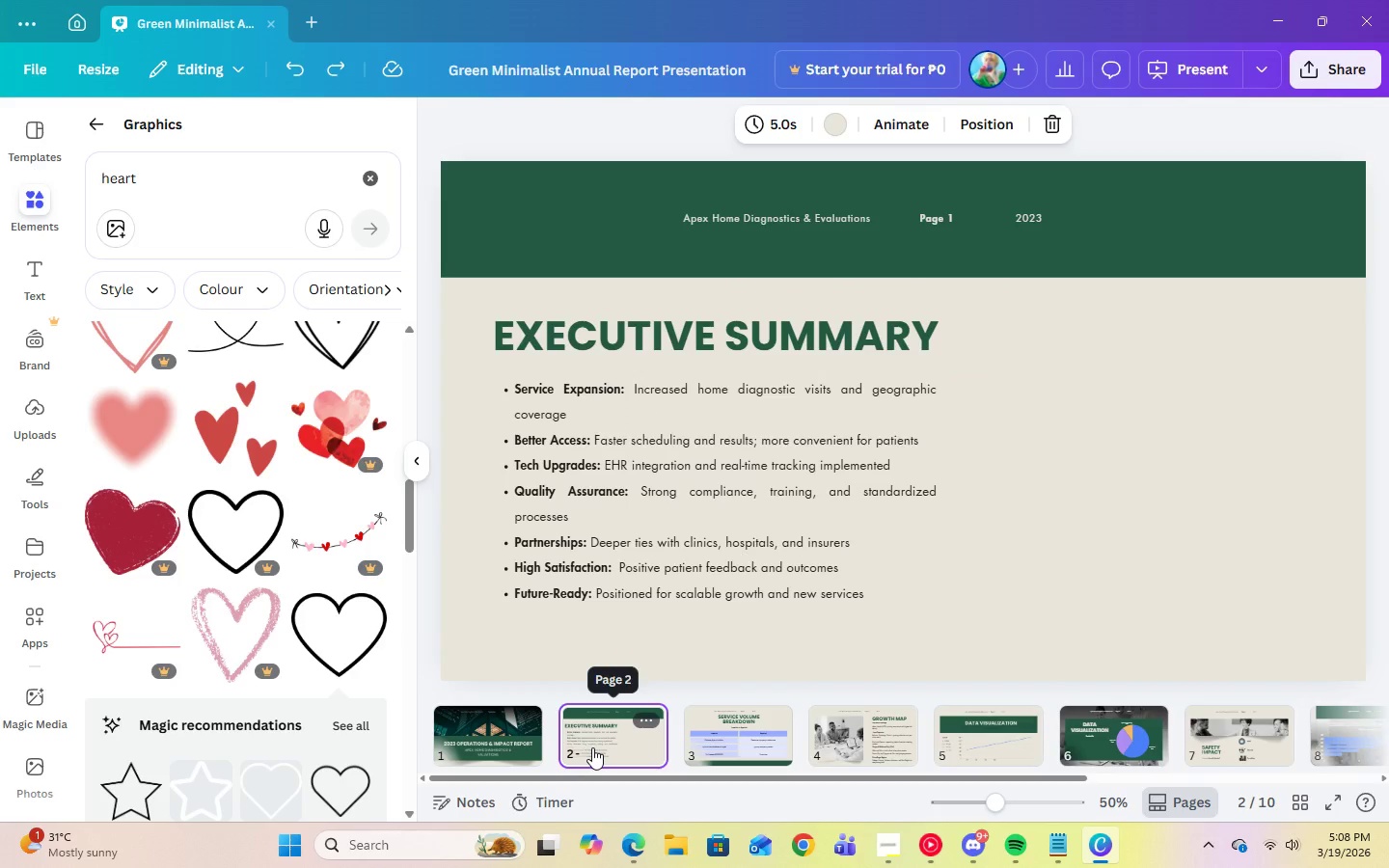 
key(ArrowRight)
 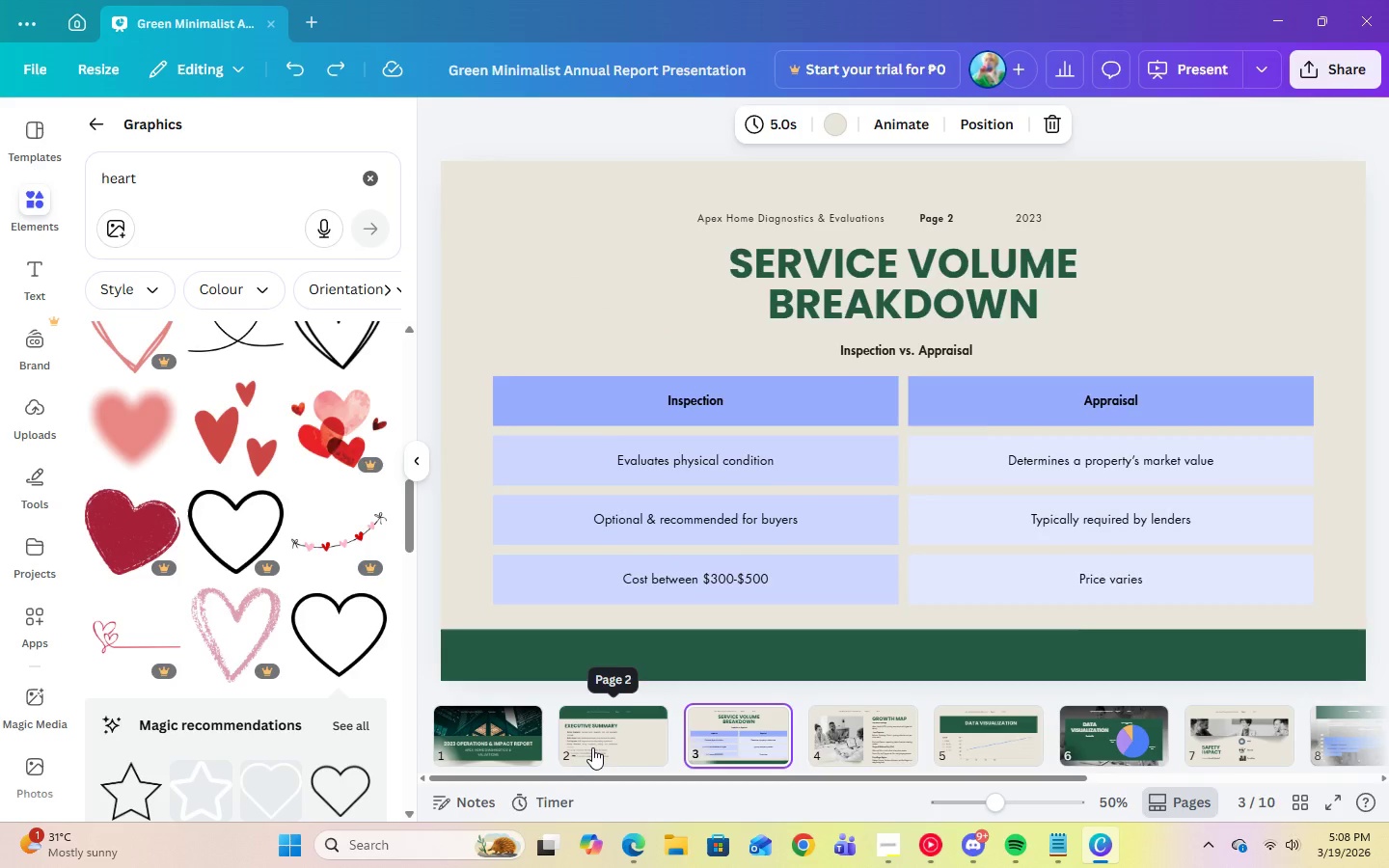 
key(ArrowRight)
 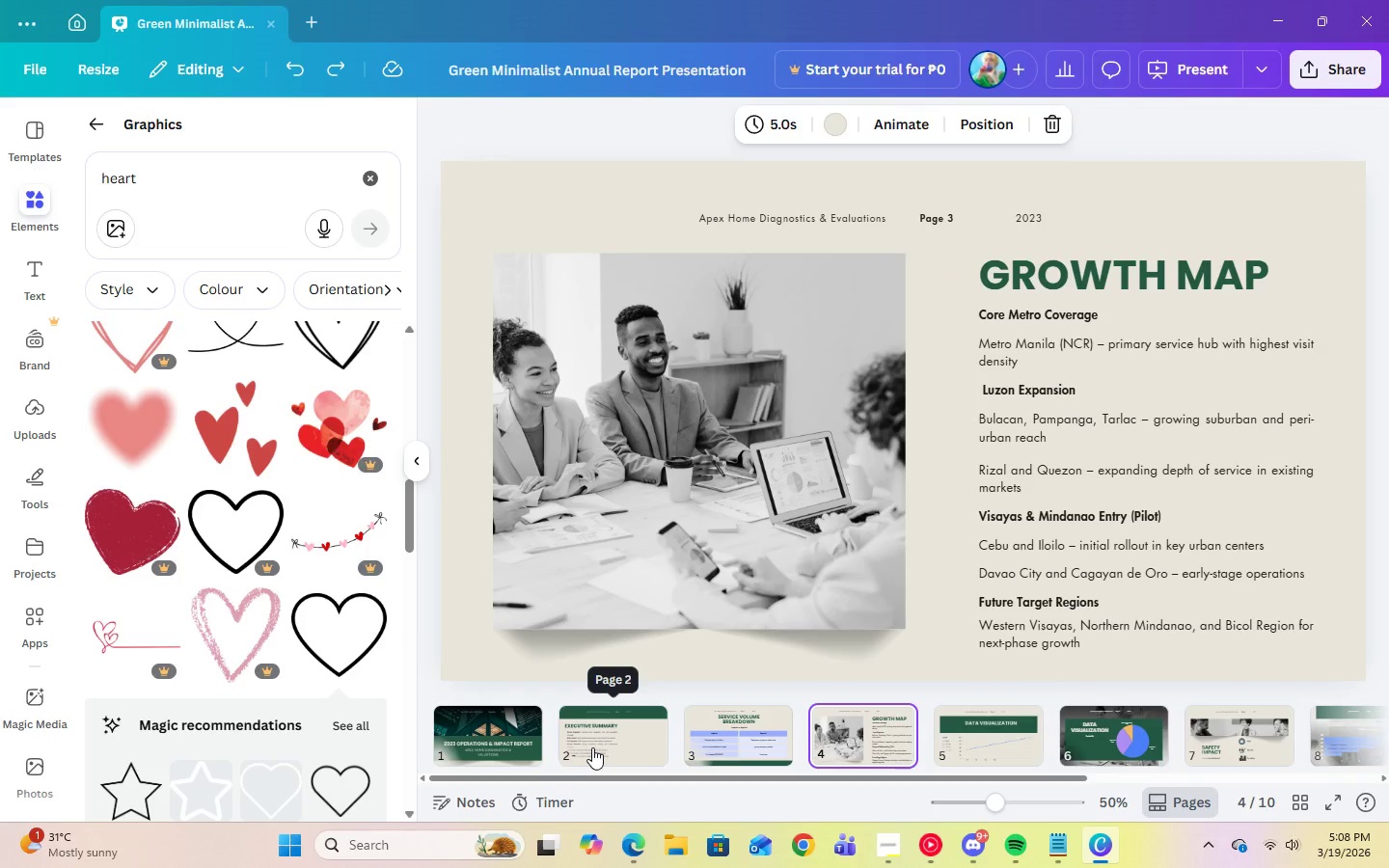 
key(ArrowRight)
 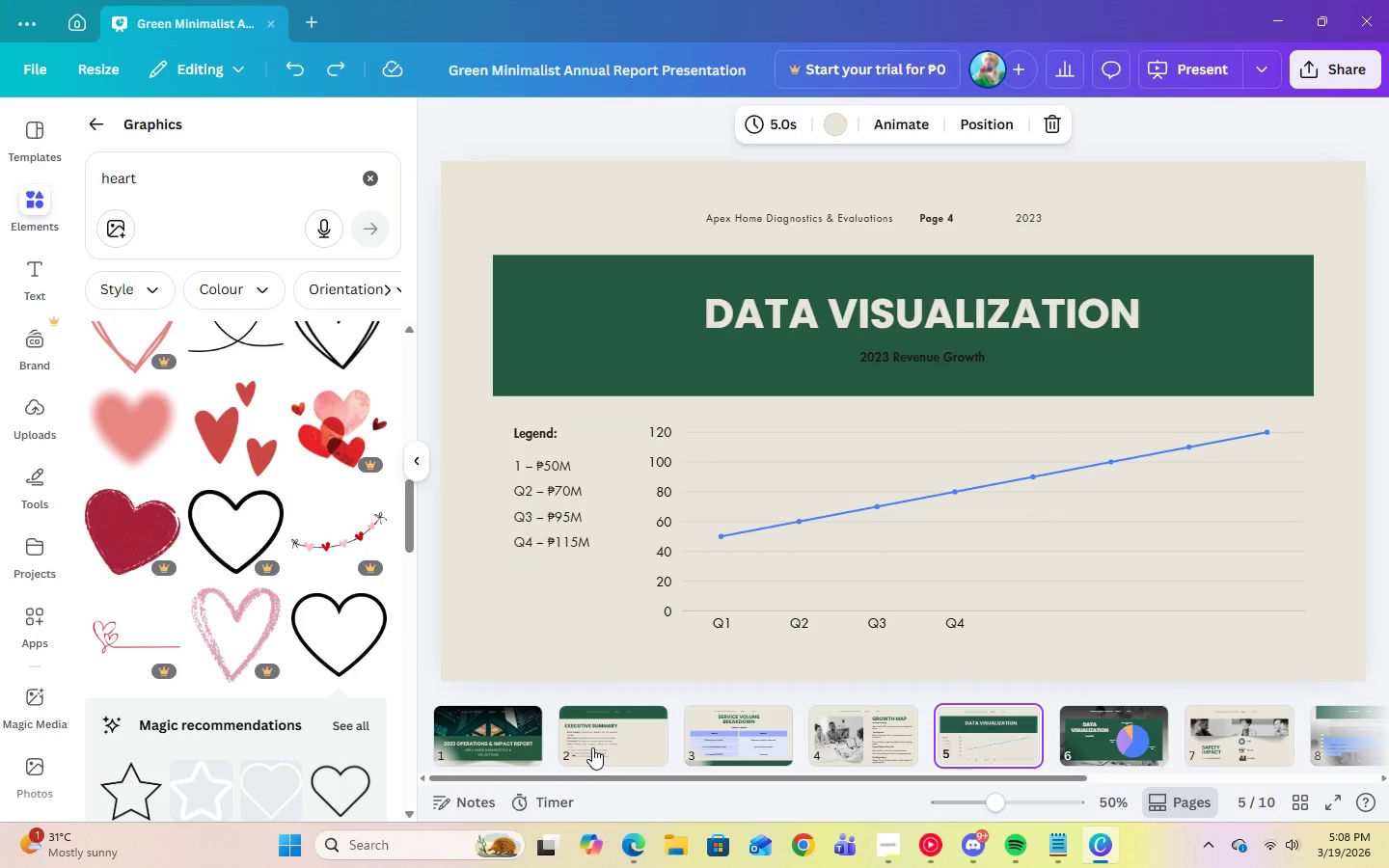 
key(ArrowRight)
 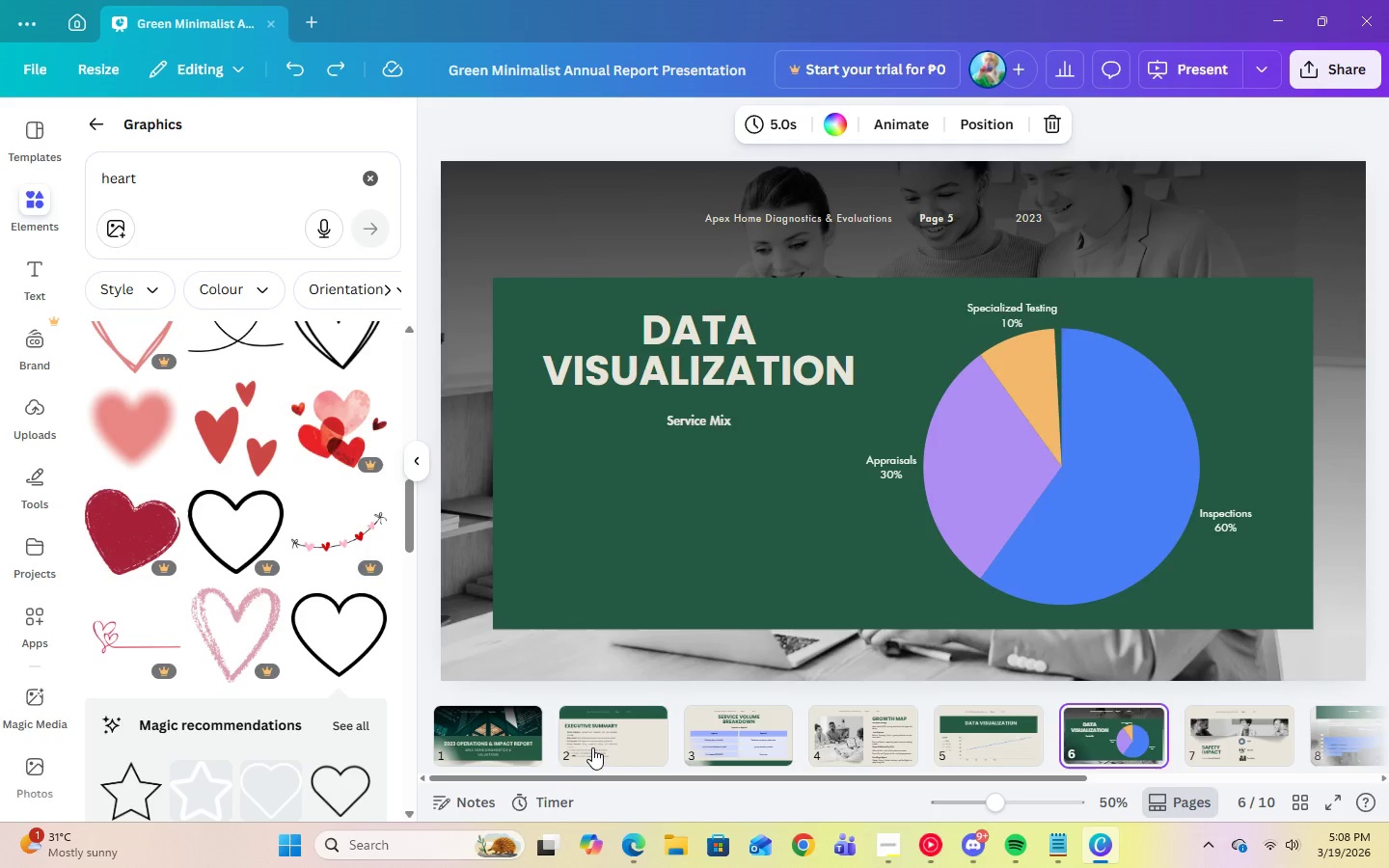 
key(ArrowRight)
 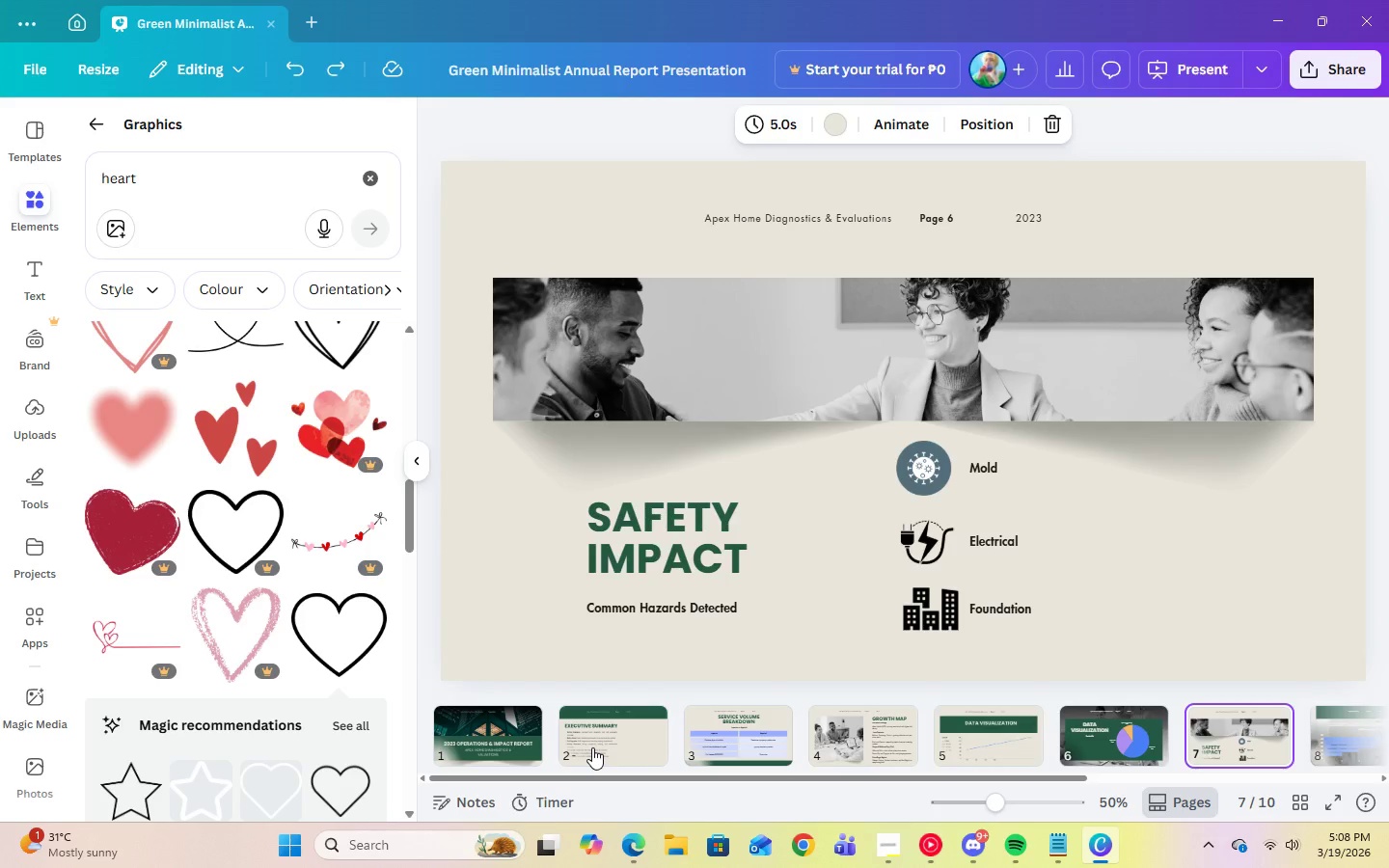 
key(ArrowRight)
 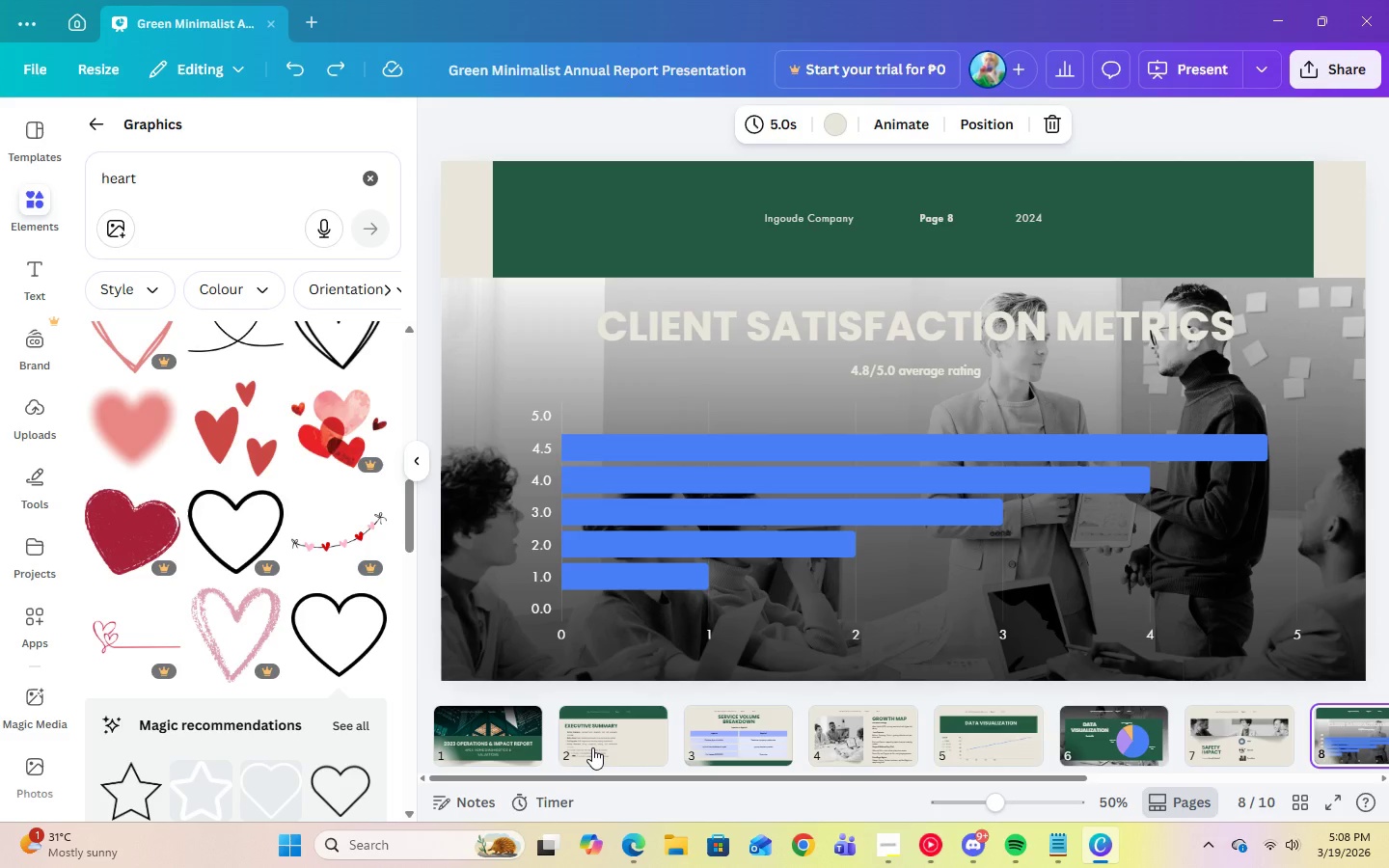 
key(ArrowLeft)
 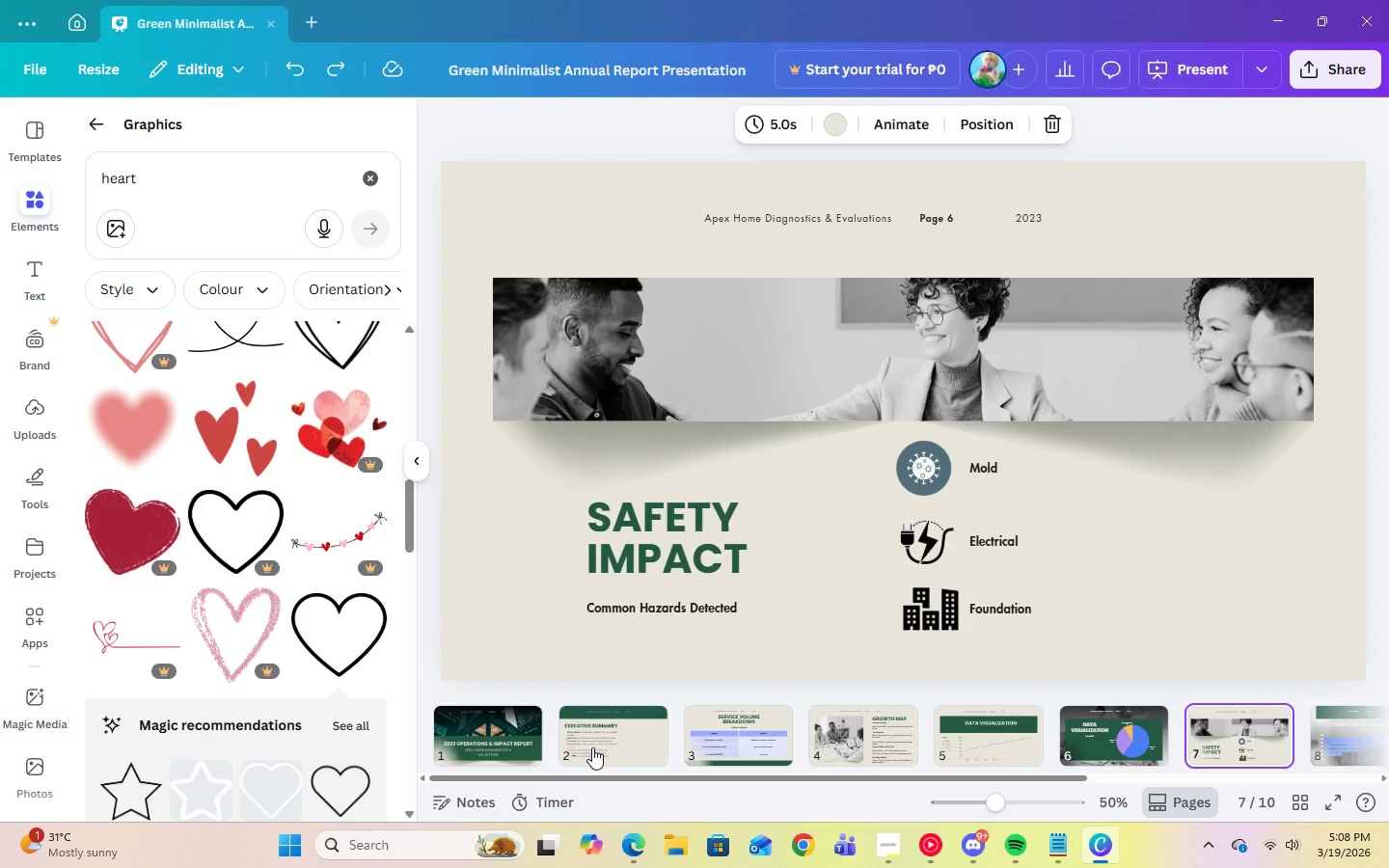 
key(ArrowRight)
 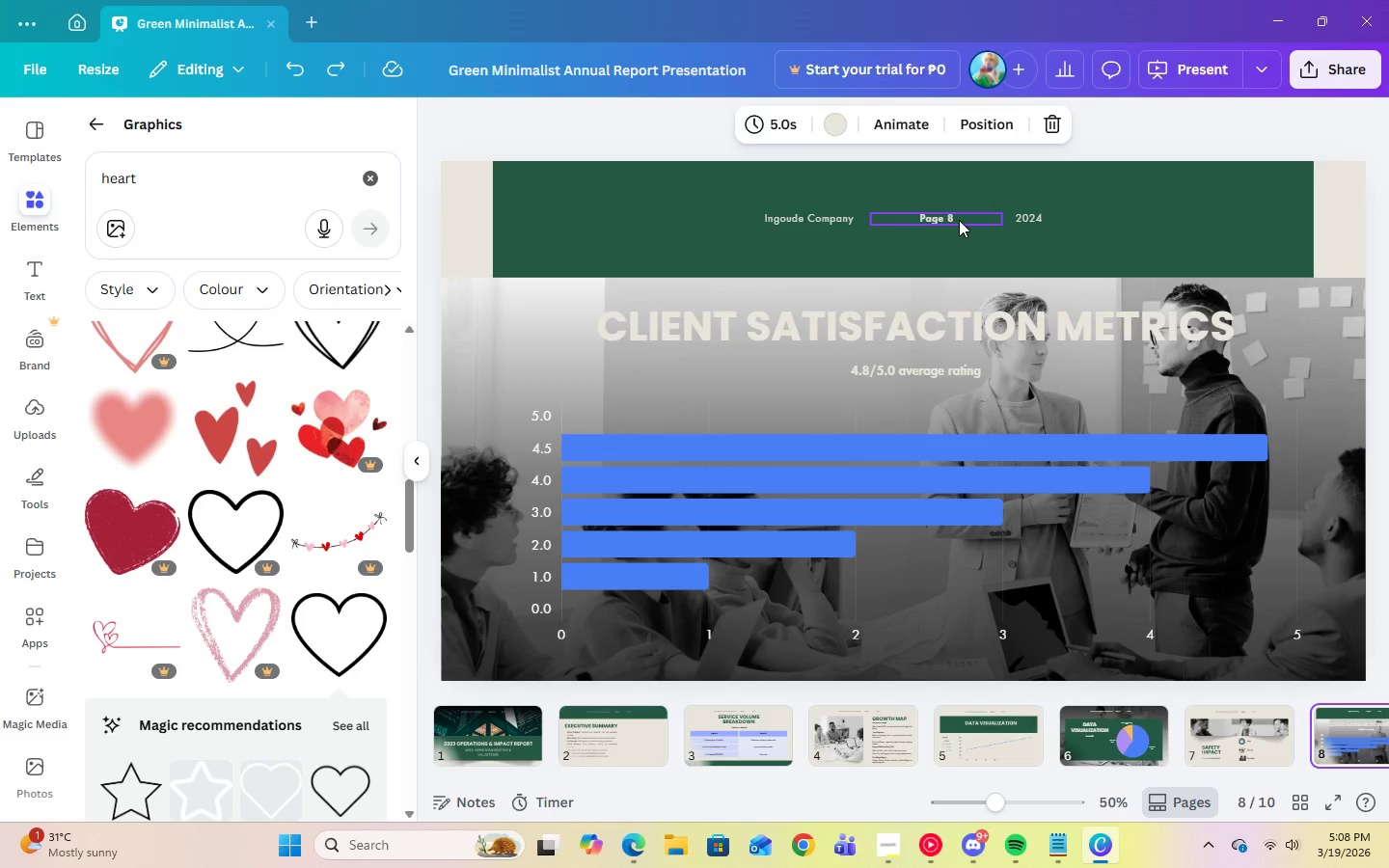 
double_click([954, 219])
 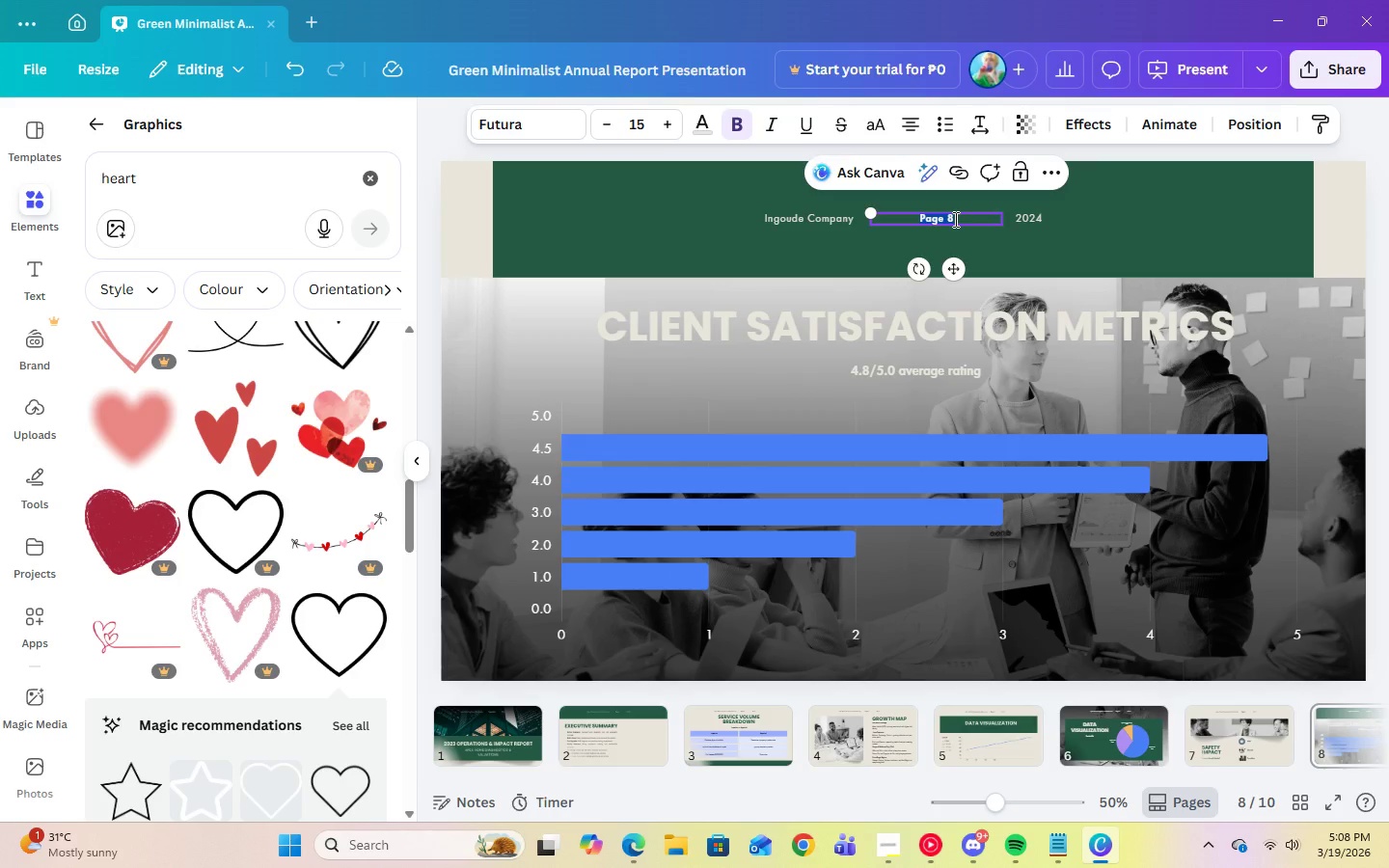 
left_click([954, 219])
 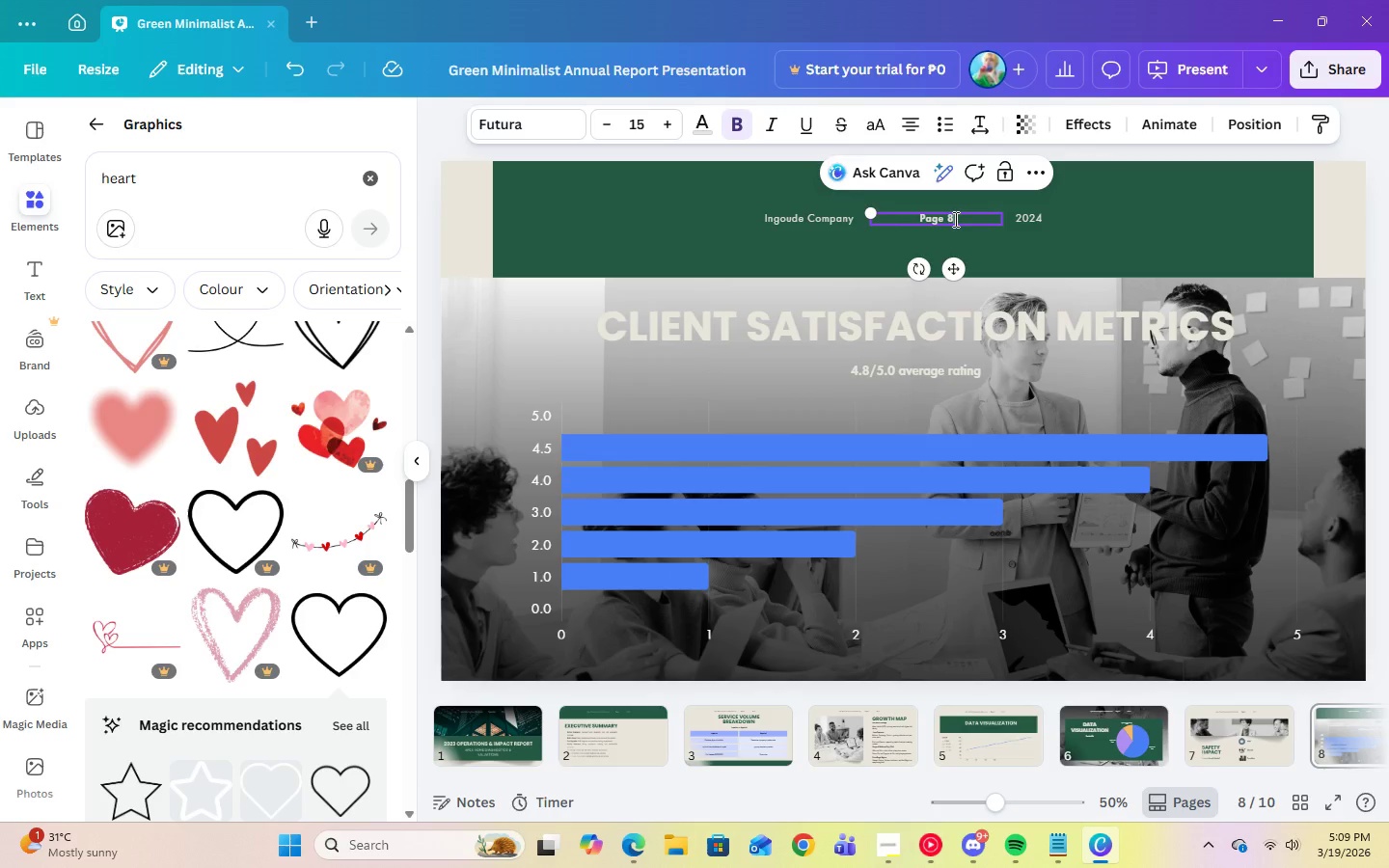 
key(Backspace)
 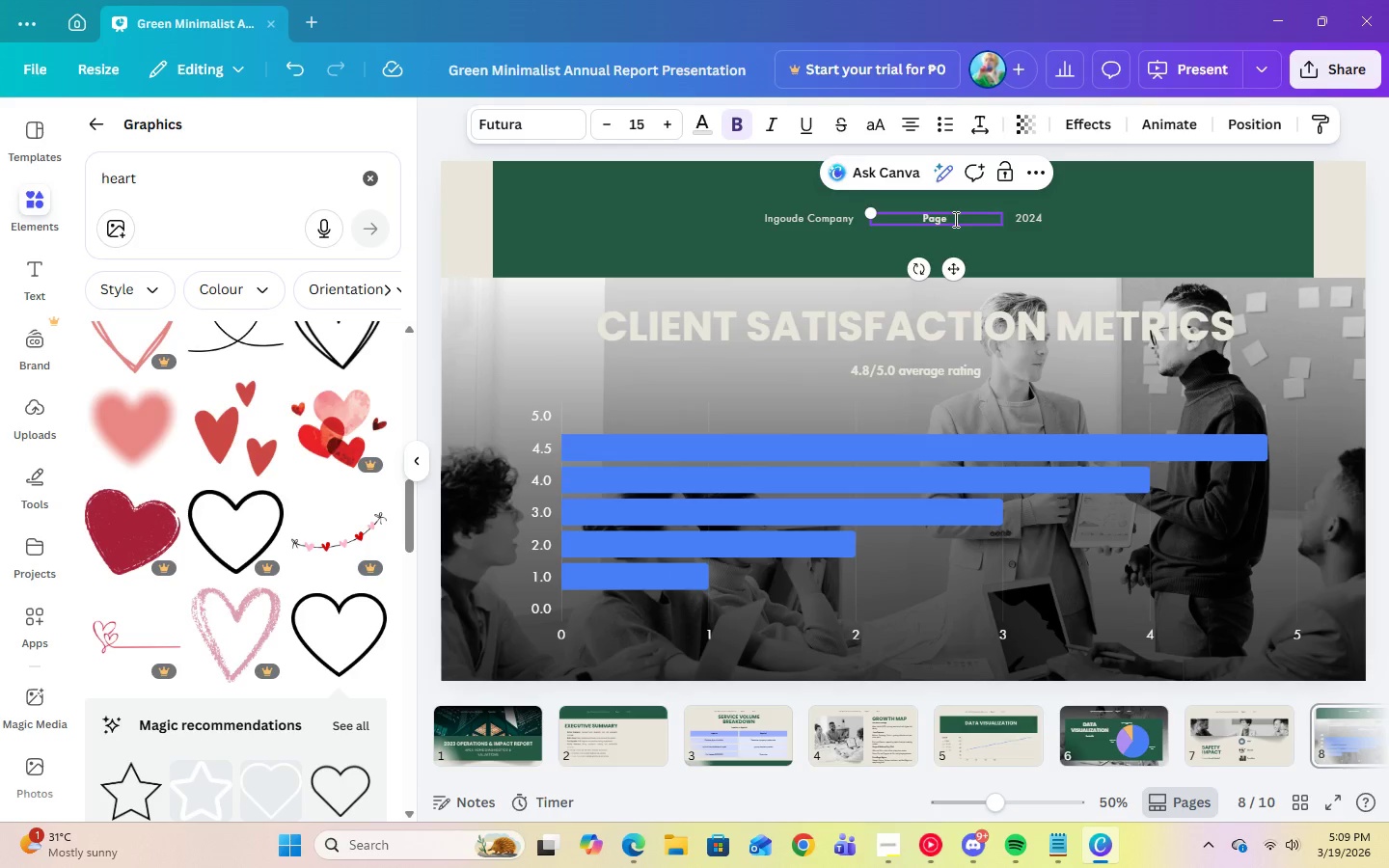 
key(Numpad7)
 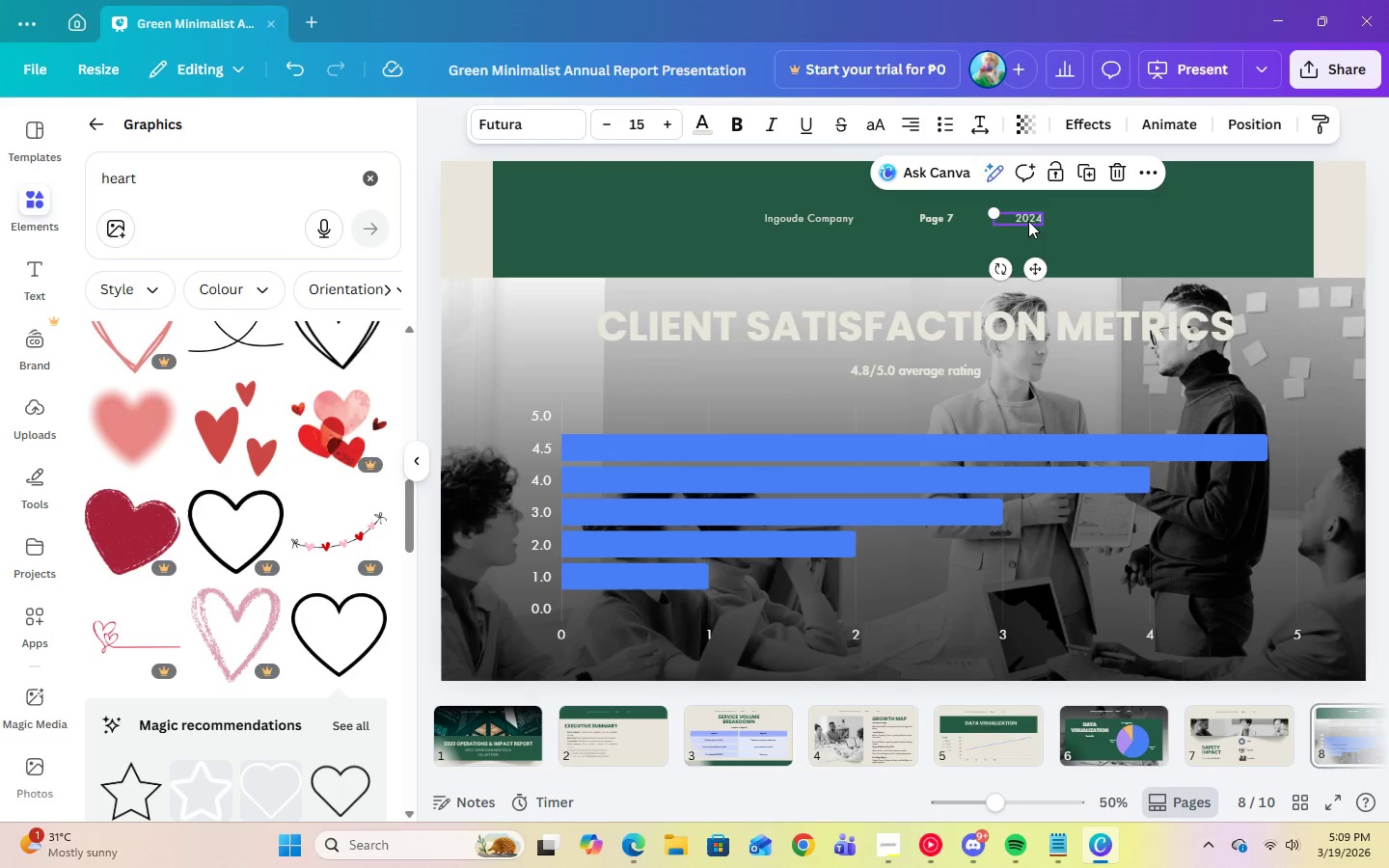 
double_click([1030, 220])
 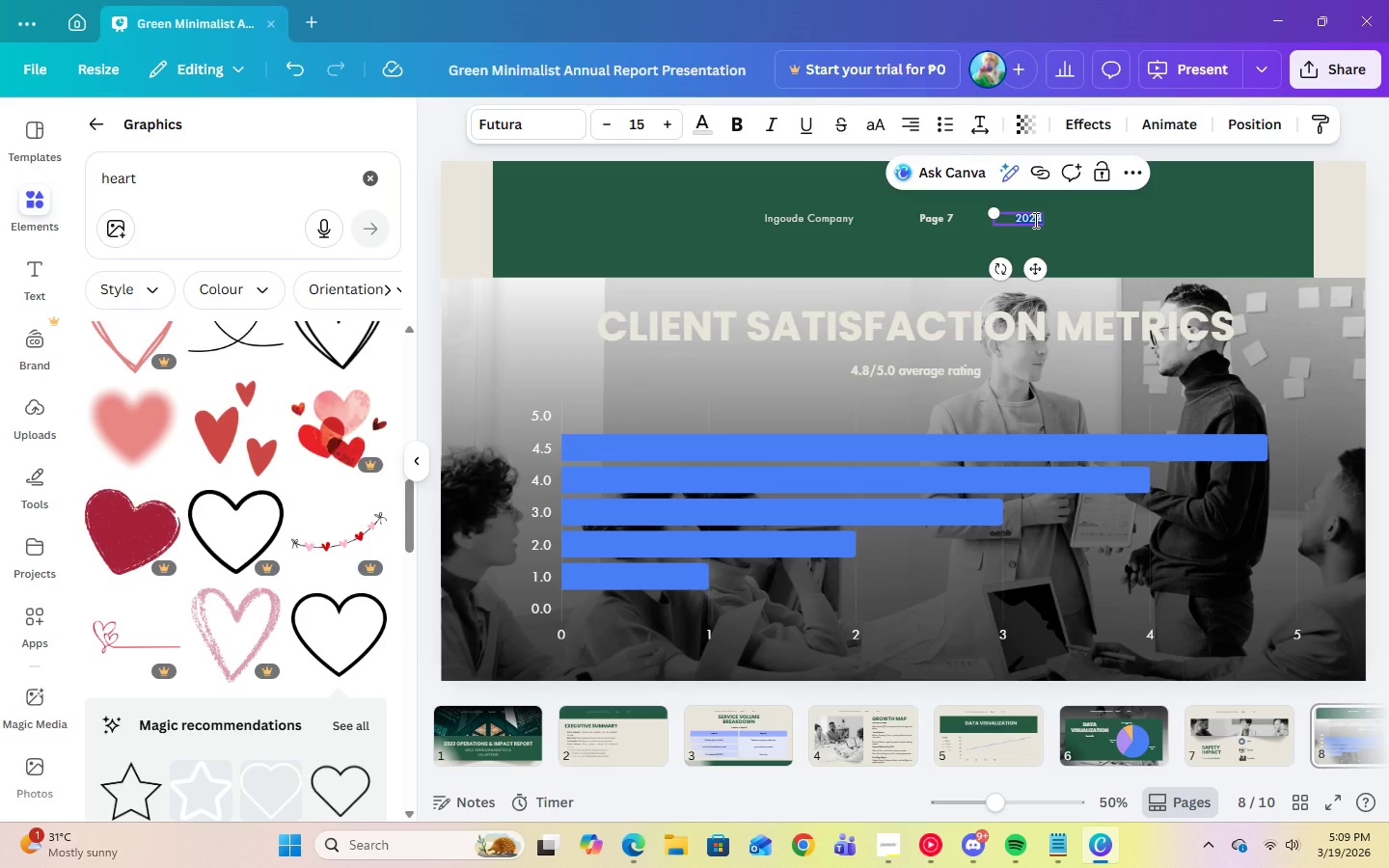 
key(Numpad2)
 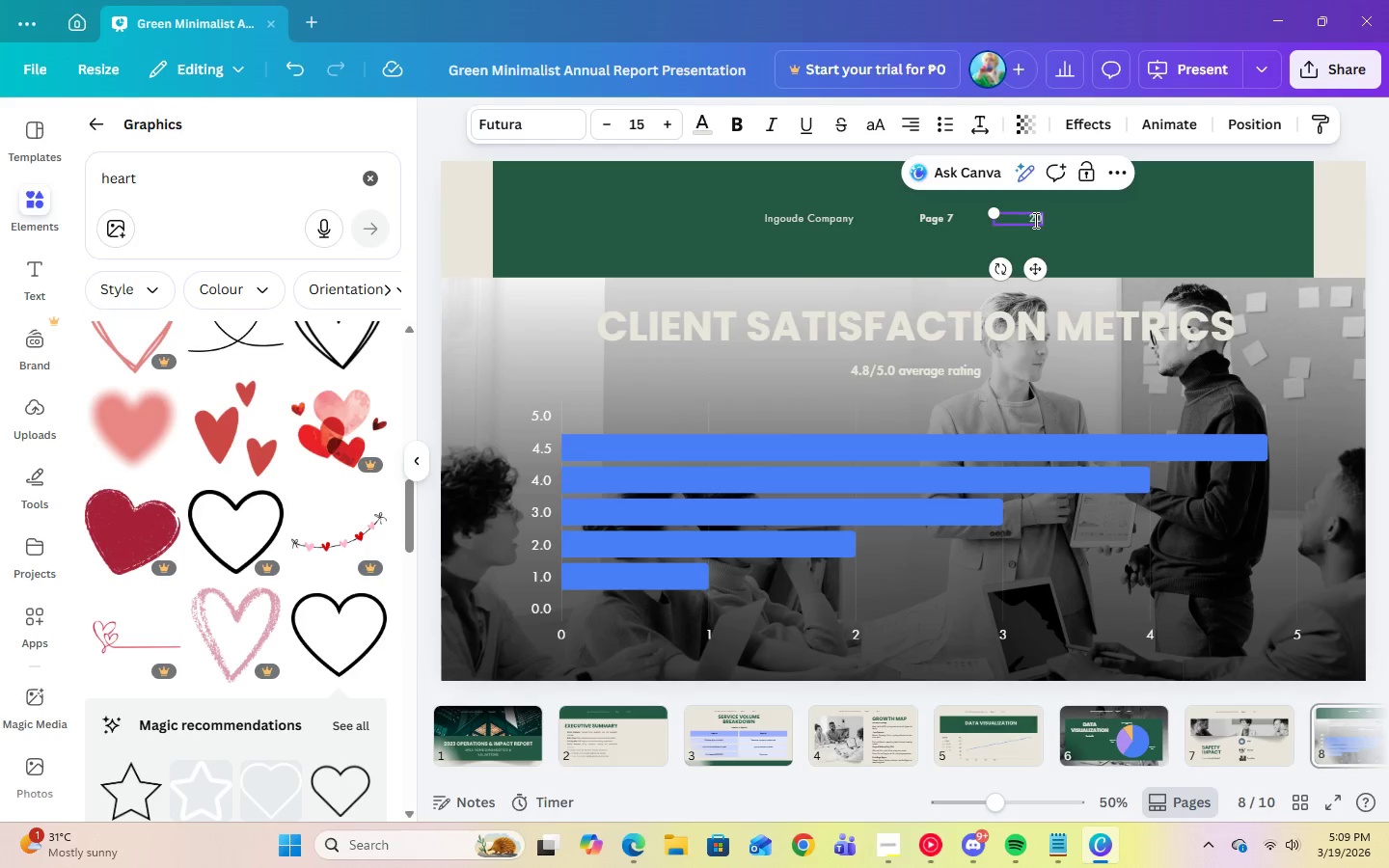 
key(Numpad0)
 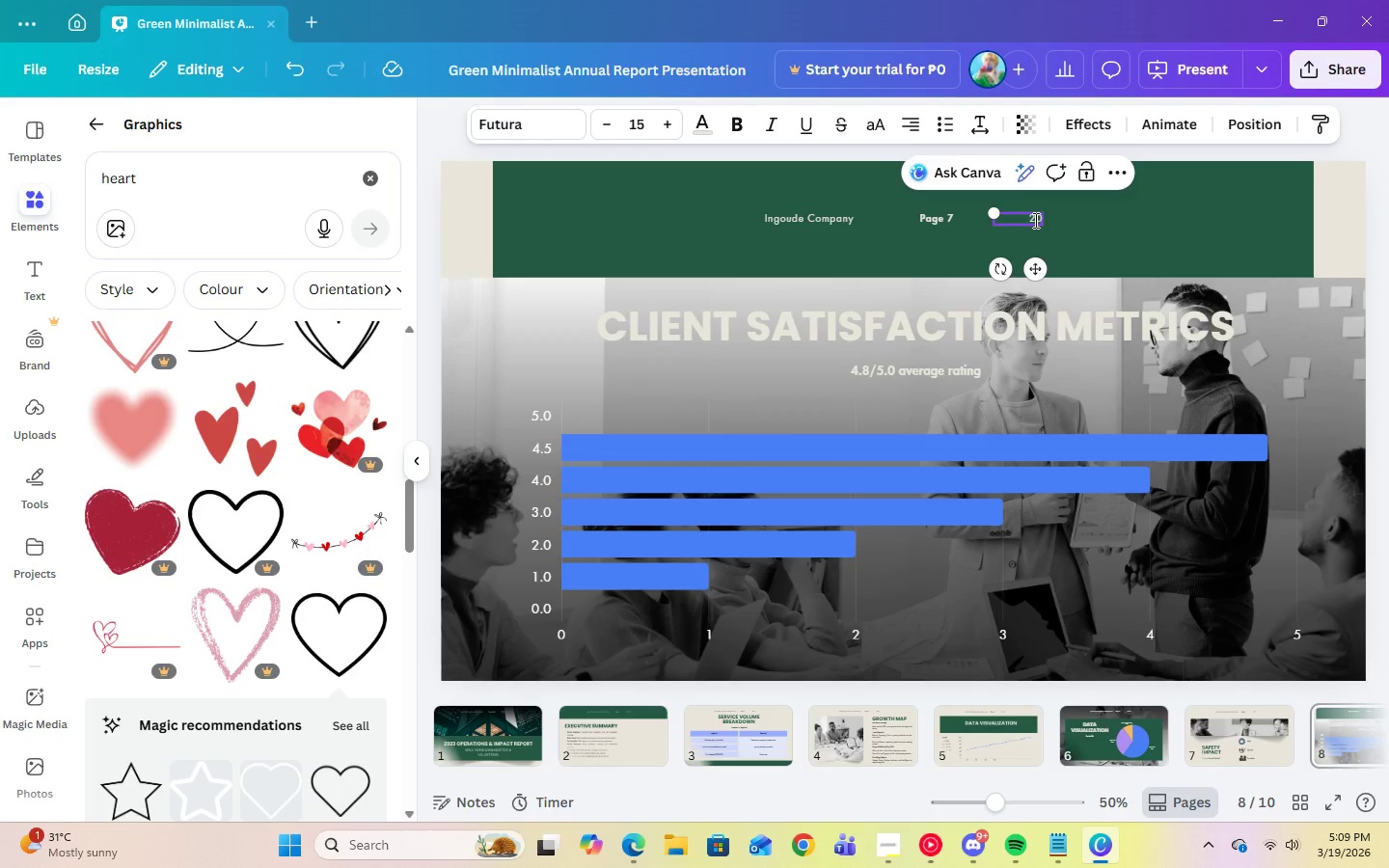 
key(Numpad2)
 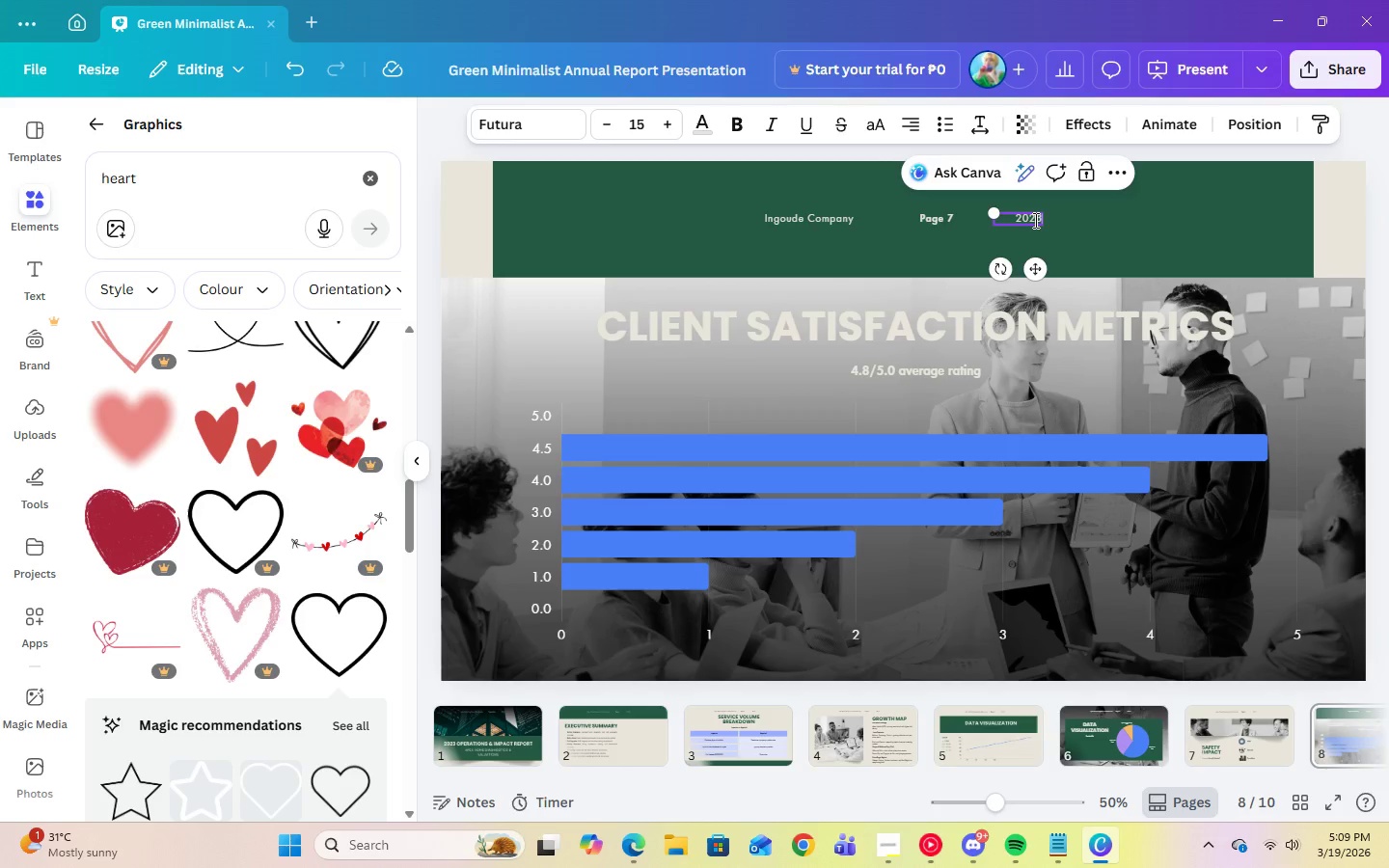 
key(Numpad3)
 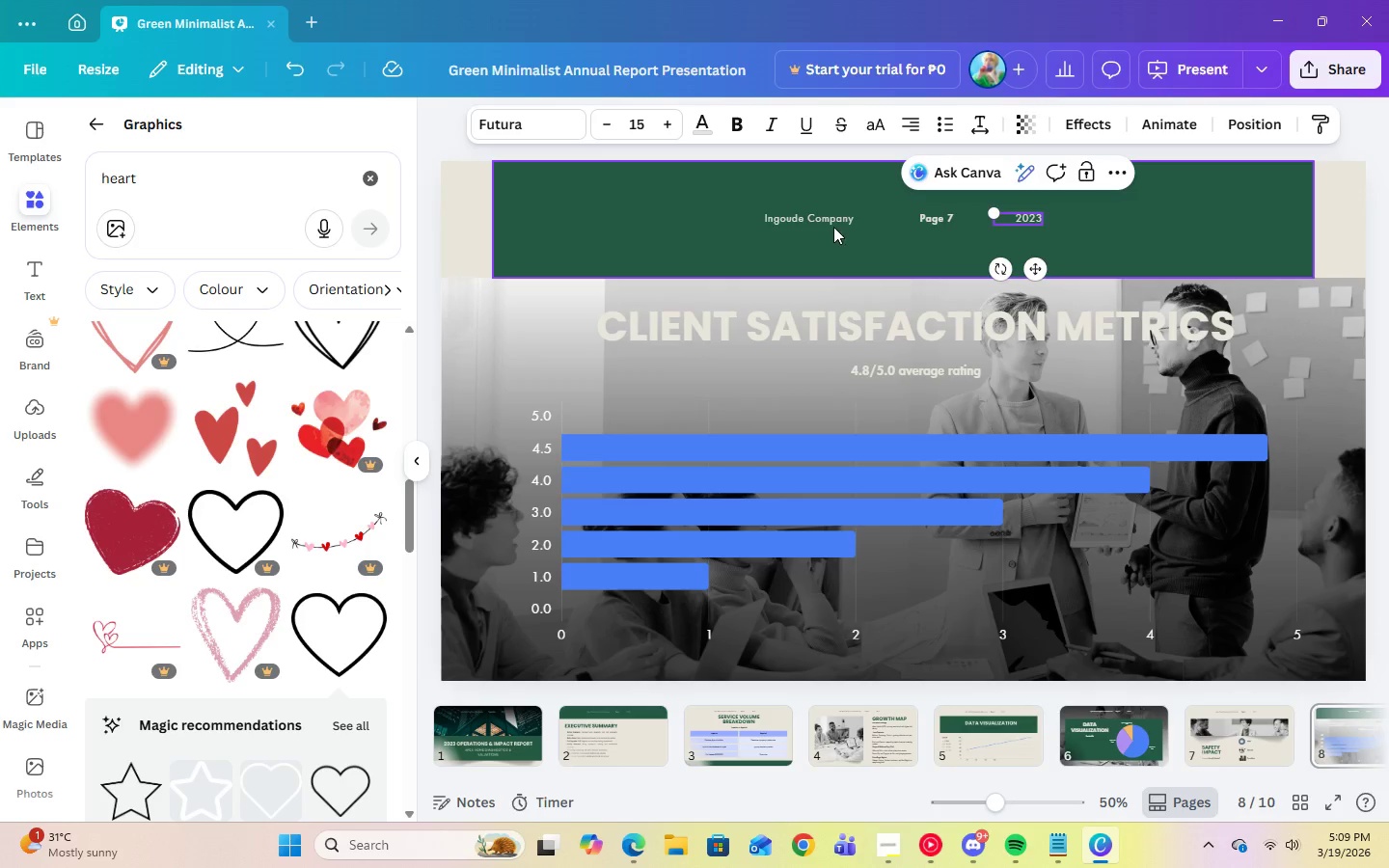 
left_click([833, 224])
 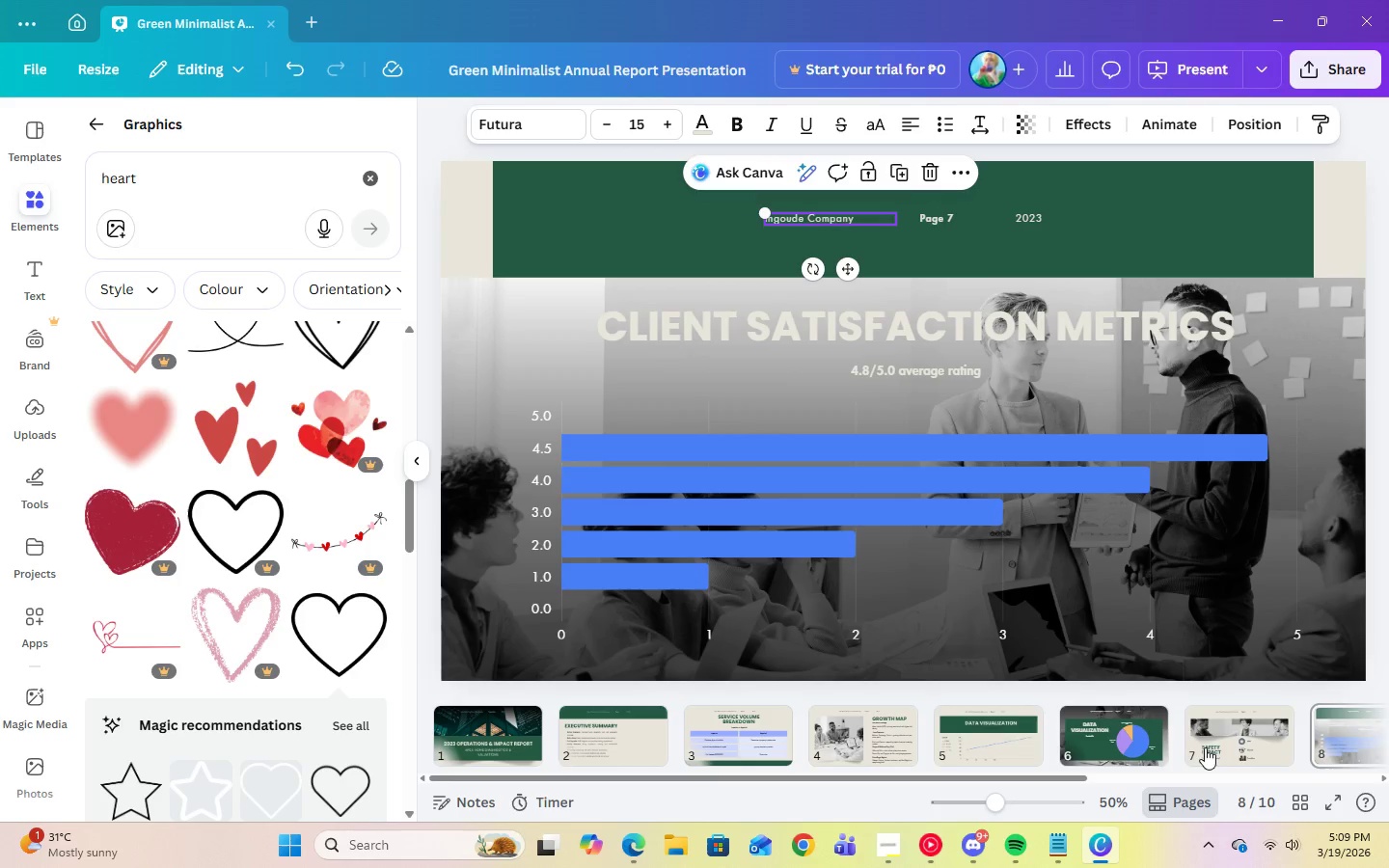 
left_click([1238, 748])
 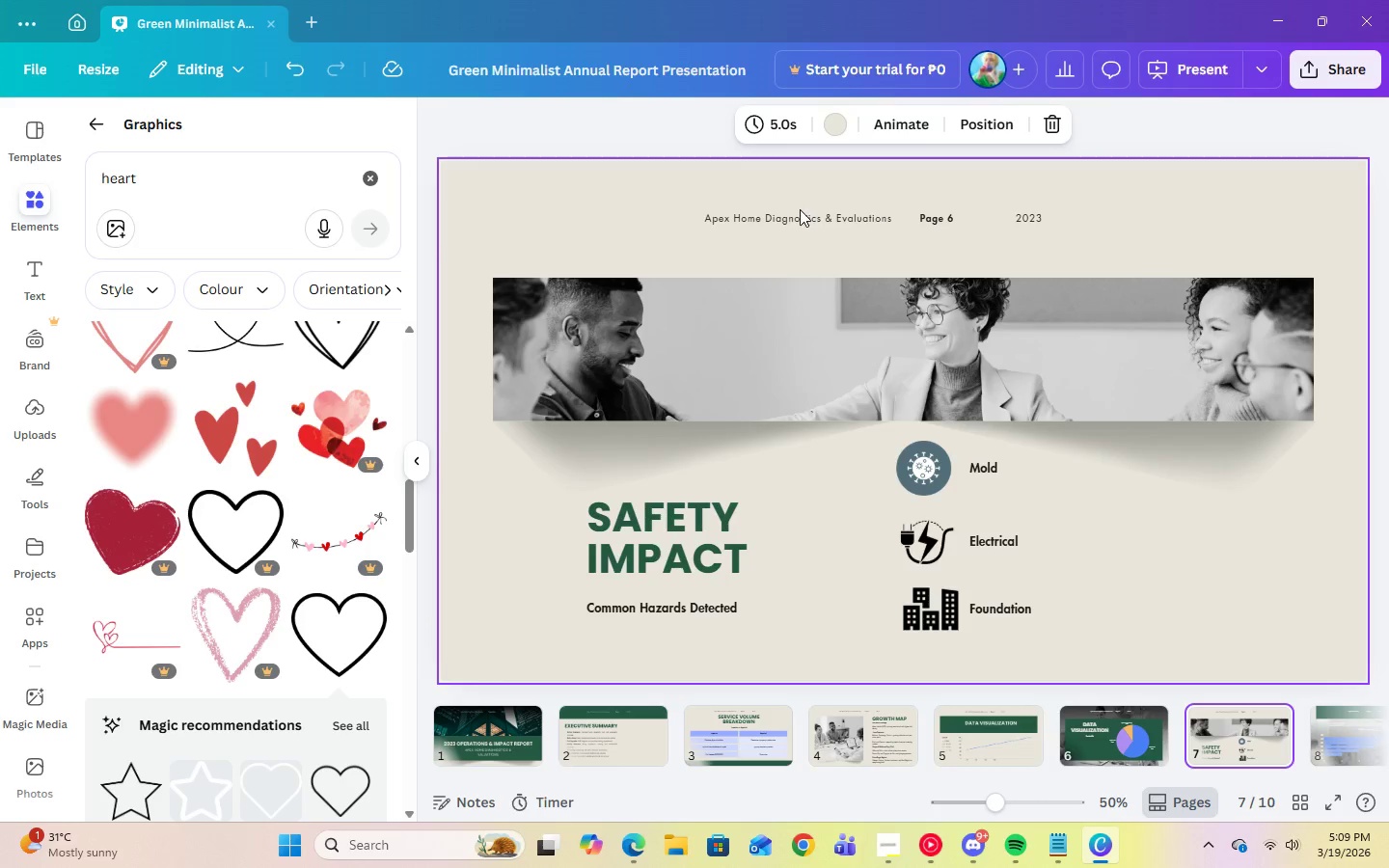 
double_click([801, 217])
 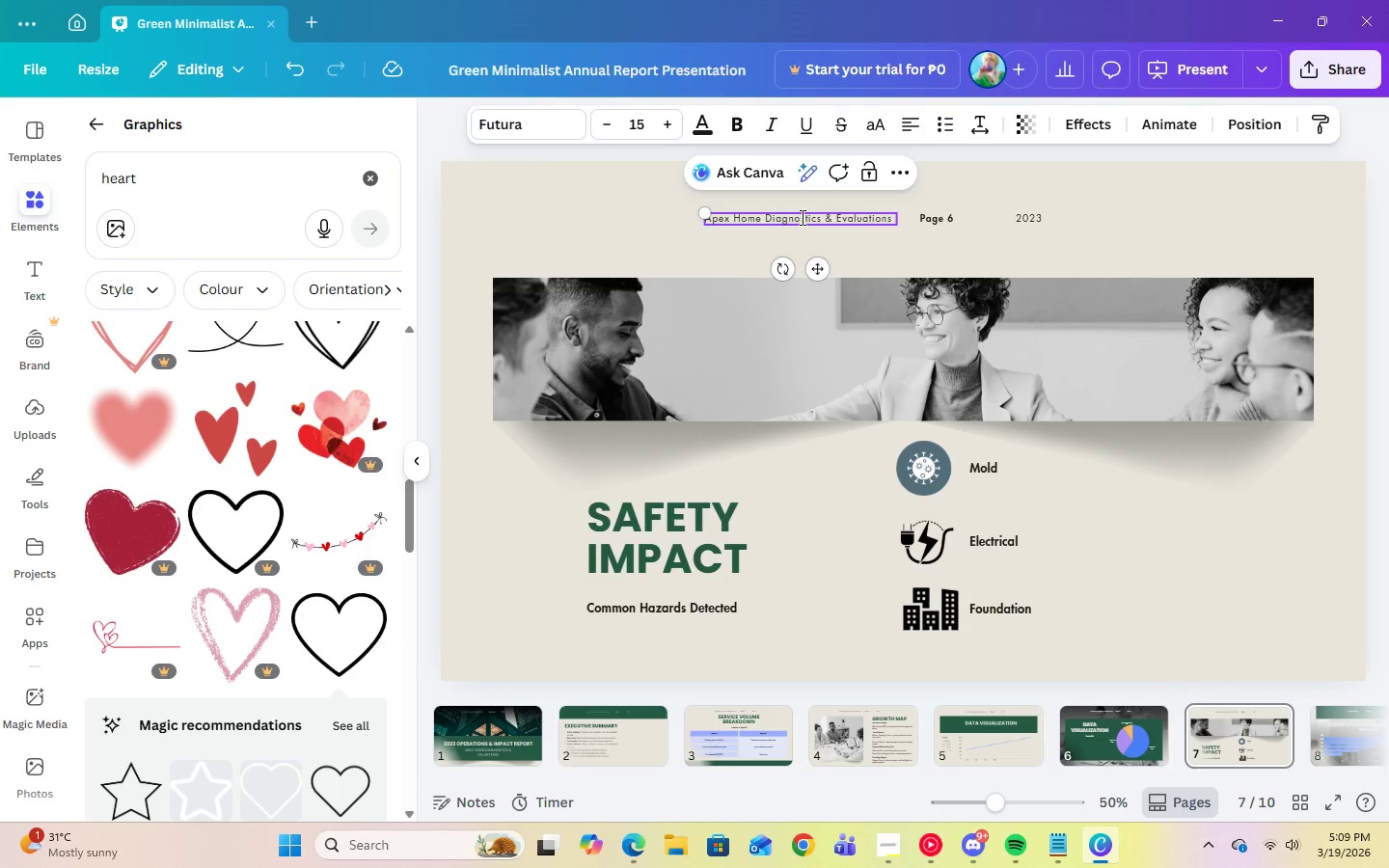 
key(Control+A)
 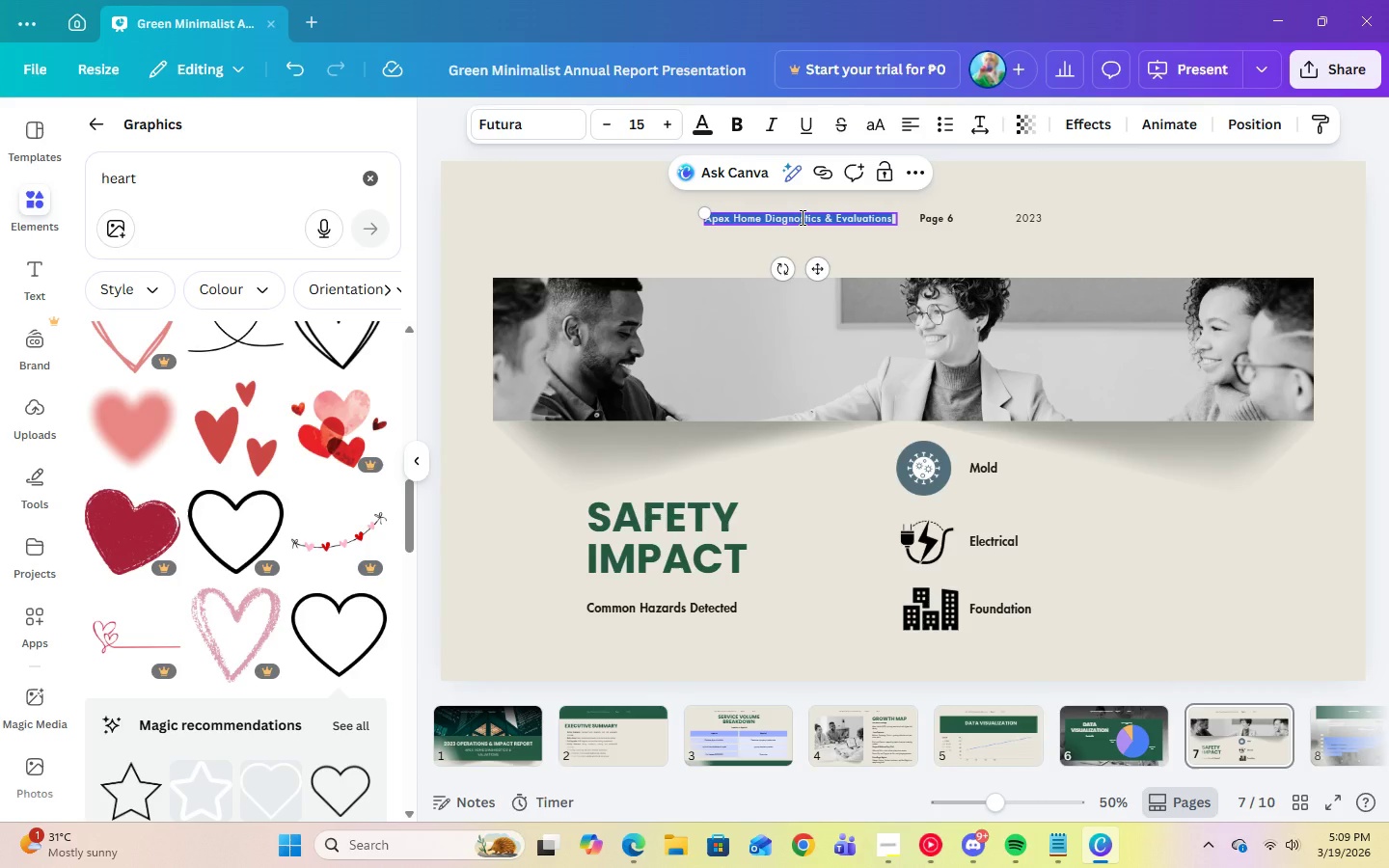 
key(Control+C)
 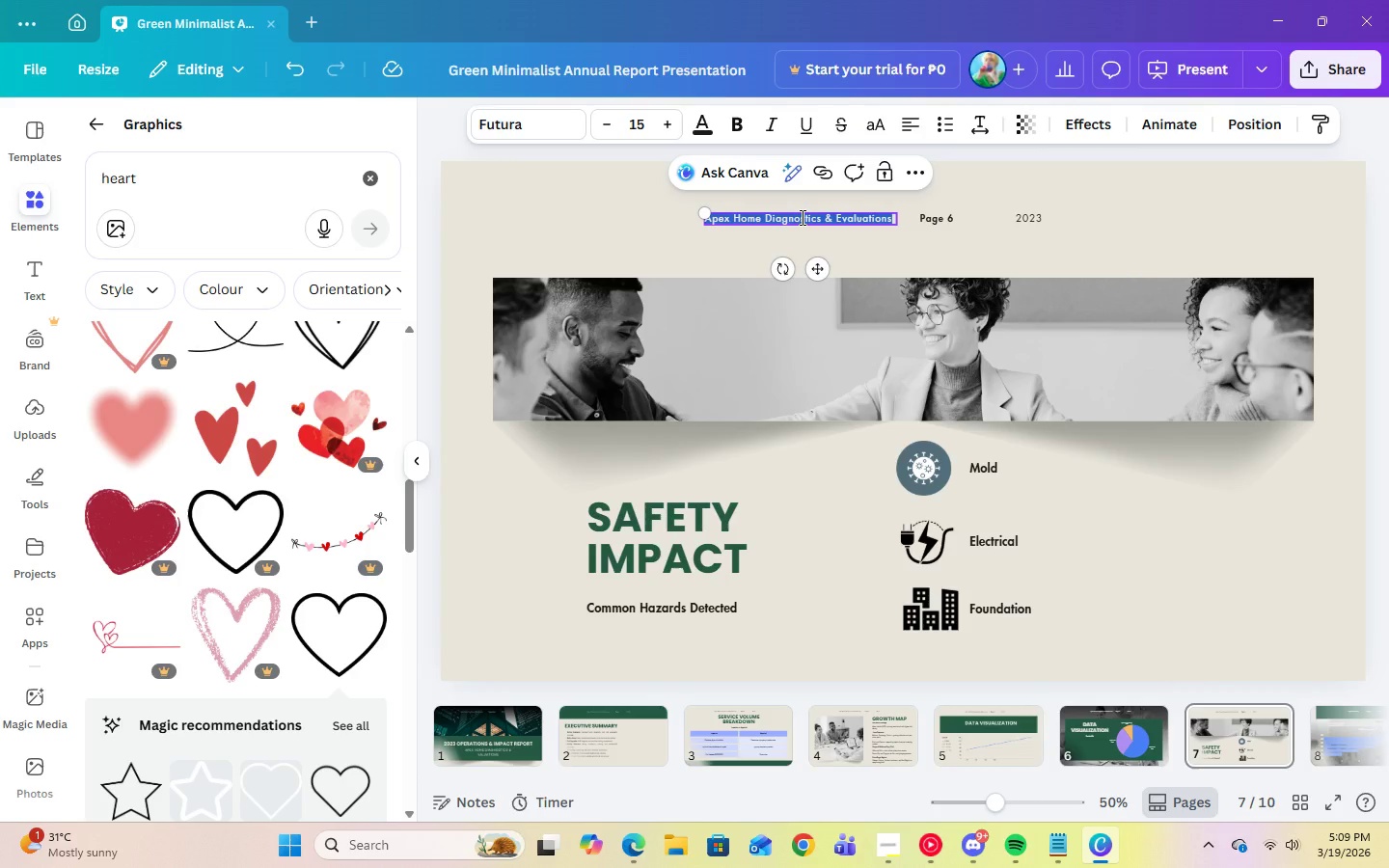 
key(Control+C)
 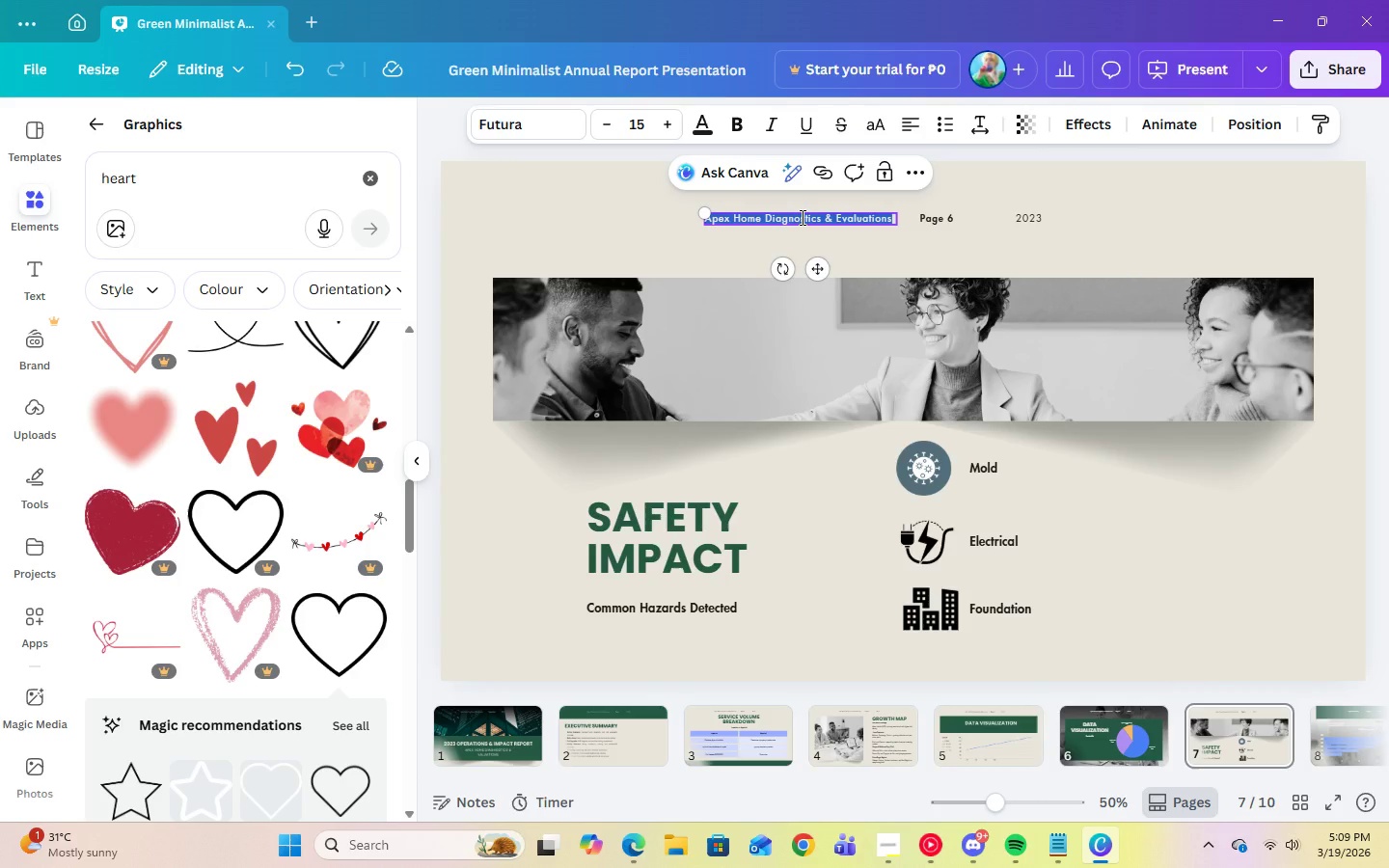 
key(Control+C)
 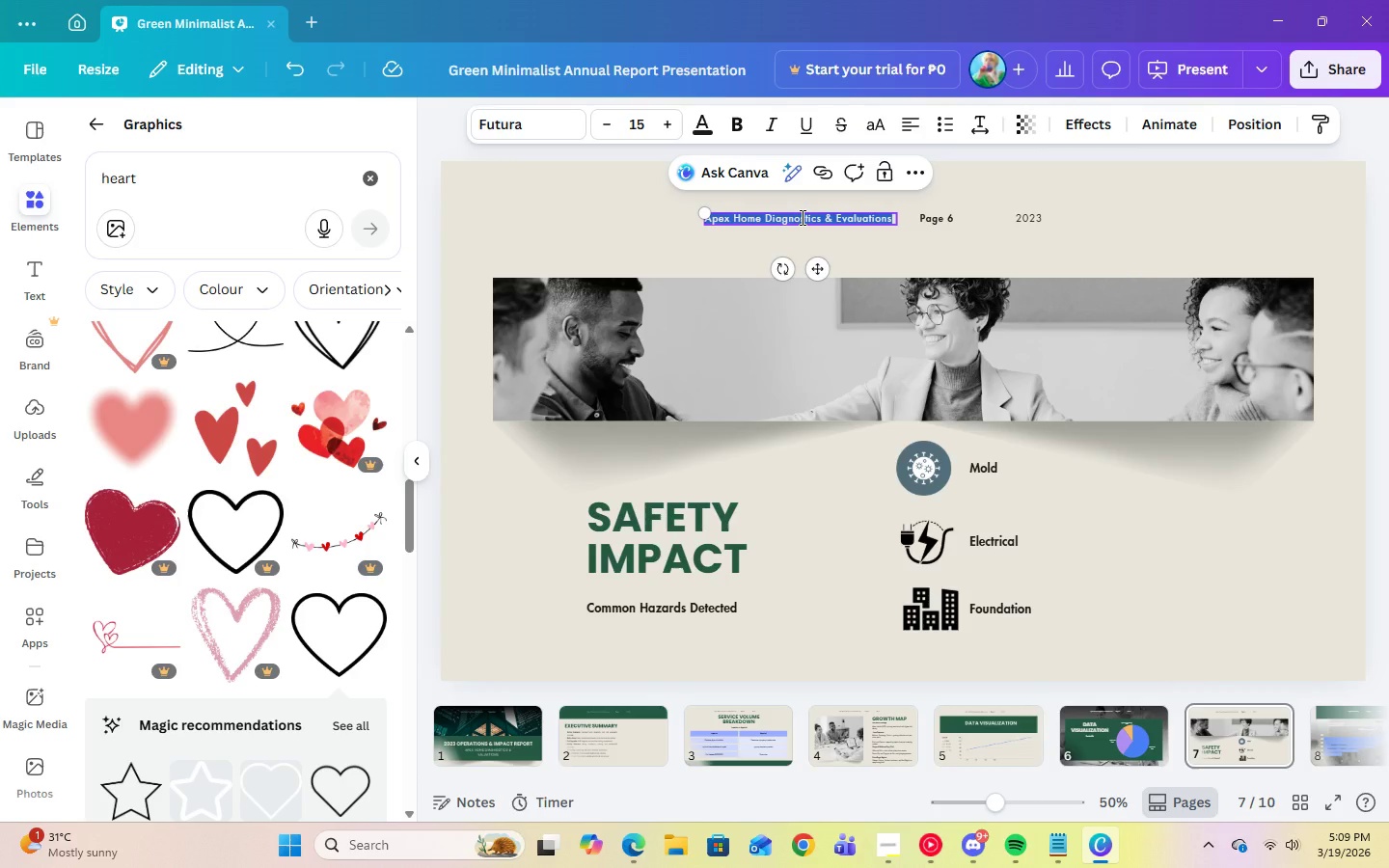 
key(Control+C)
 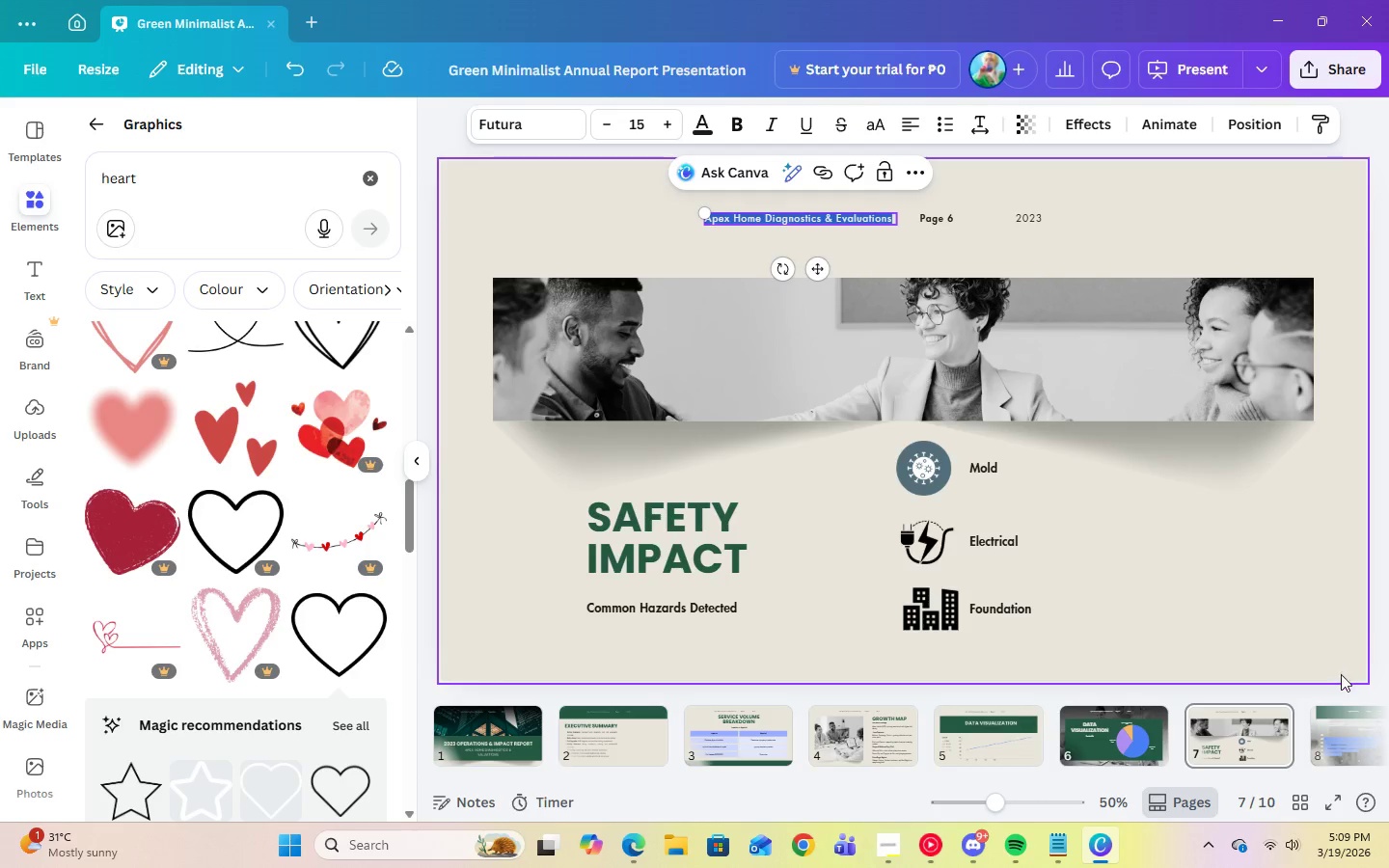 
left_click([1345, 716])
 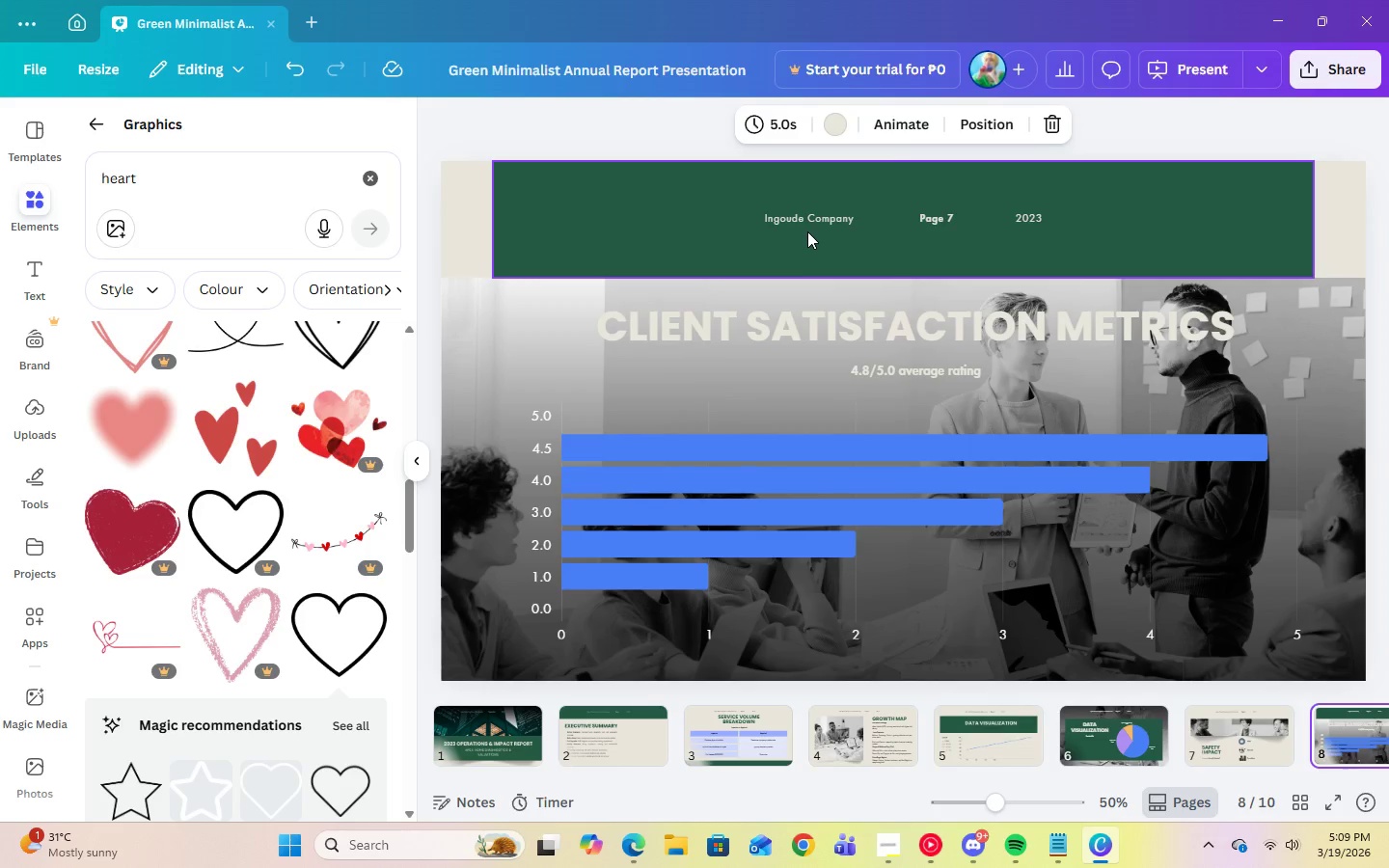 
double_click([804, 220])
 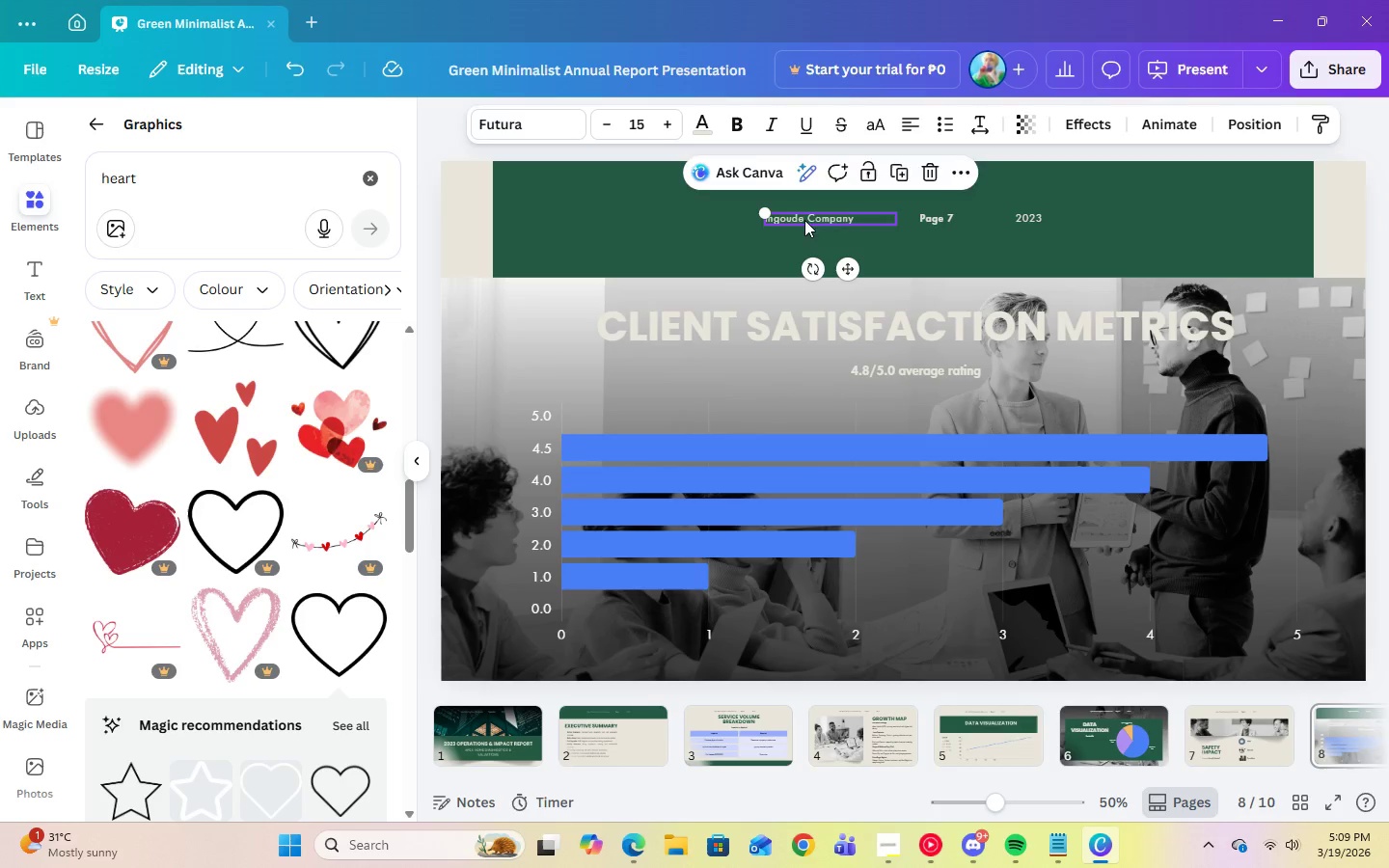 
triple_click([804, 220])
 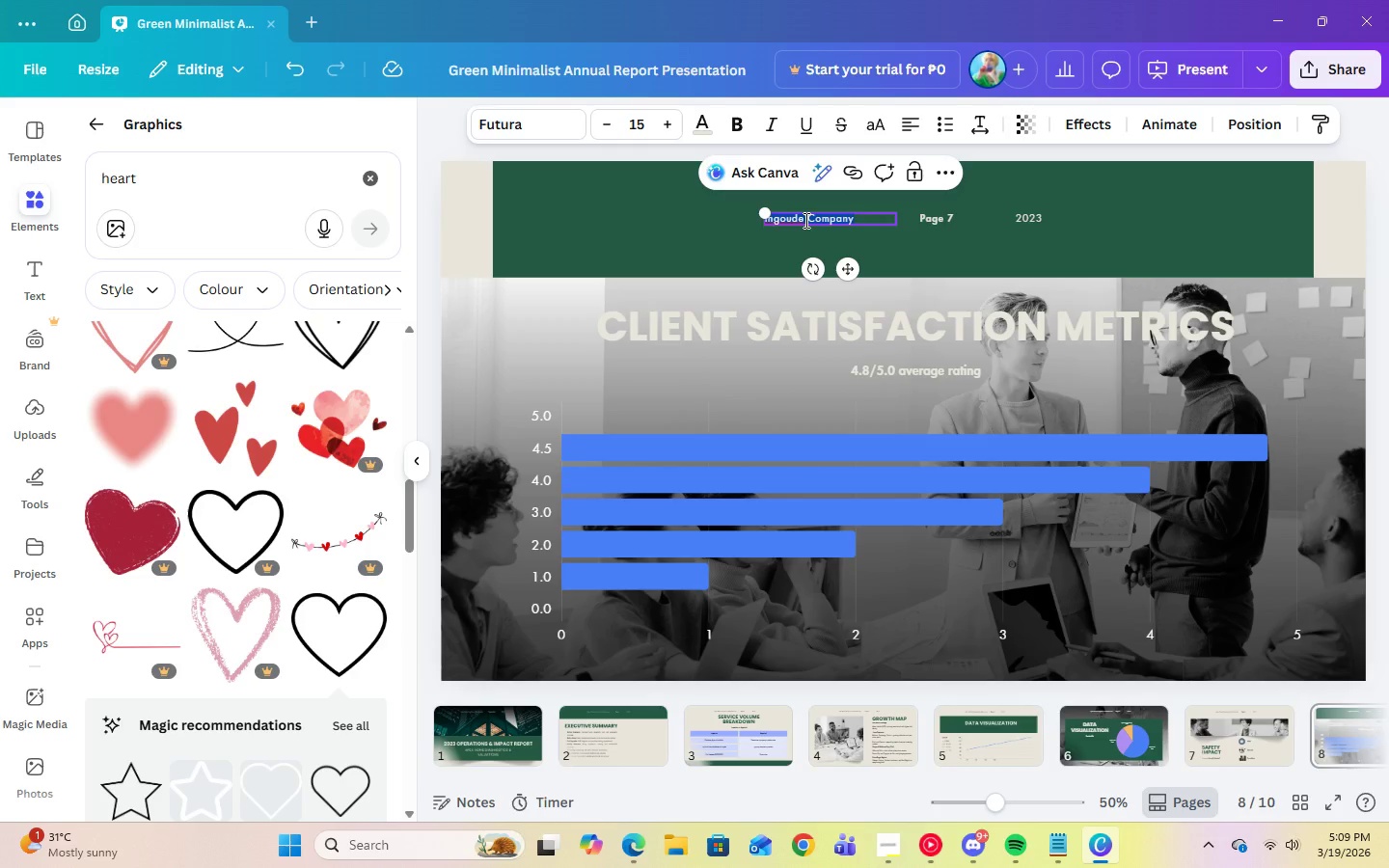 
key(Control+V)
 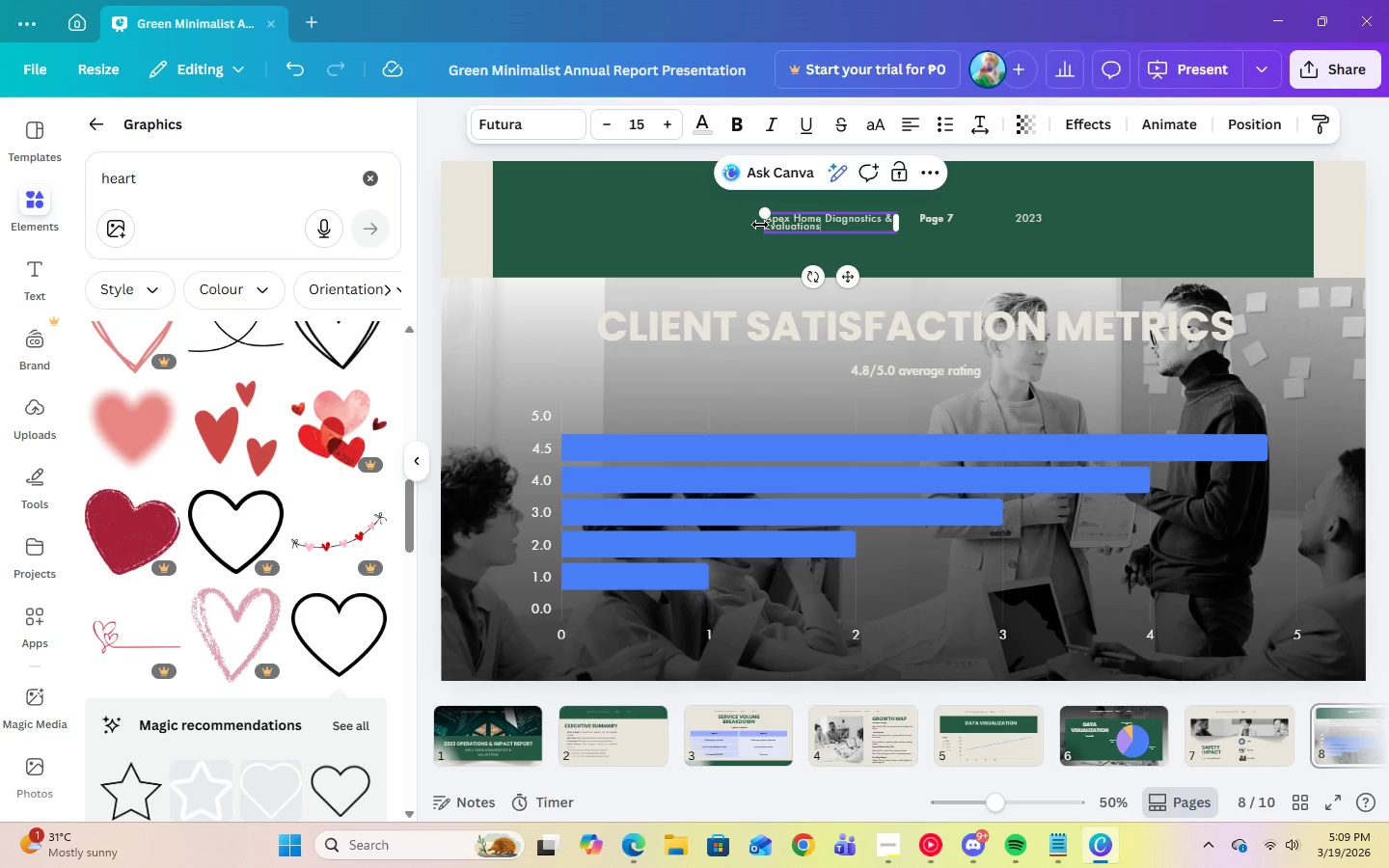 
left_click_drag(start_coordinate=[761, 225], to_coordinate=[697, 224])
 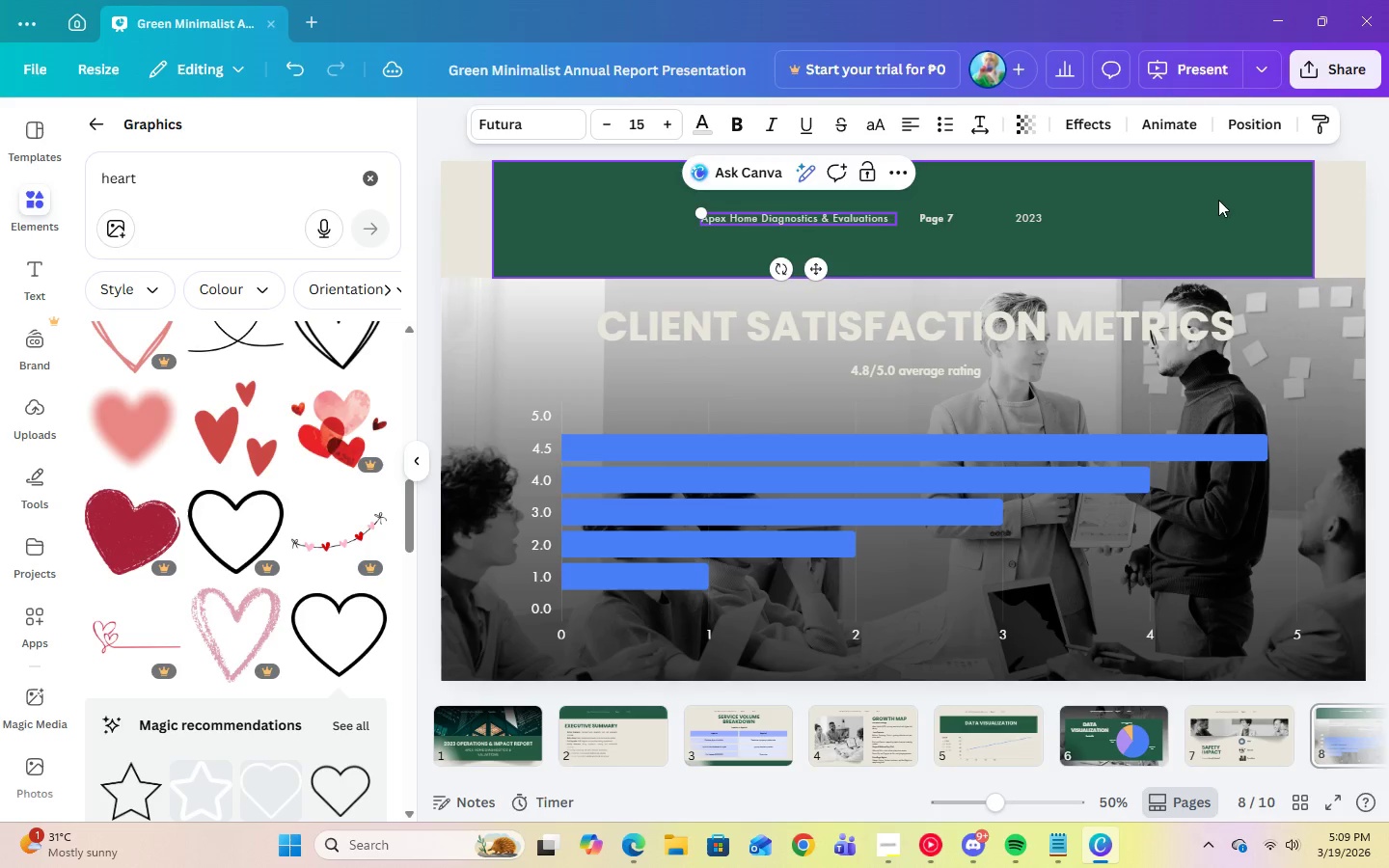 
left_click([1214, 218])
 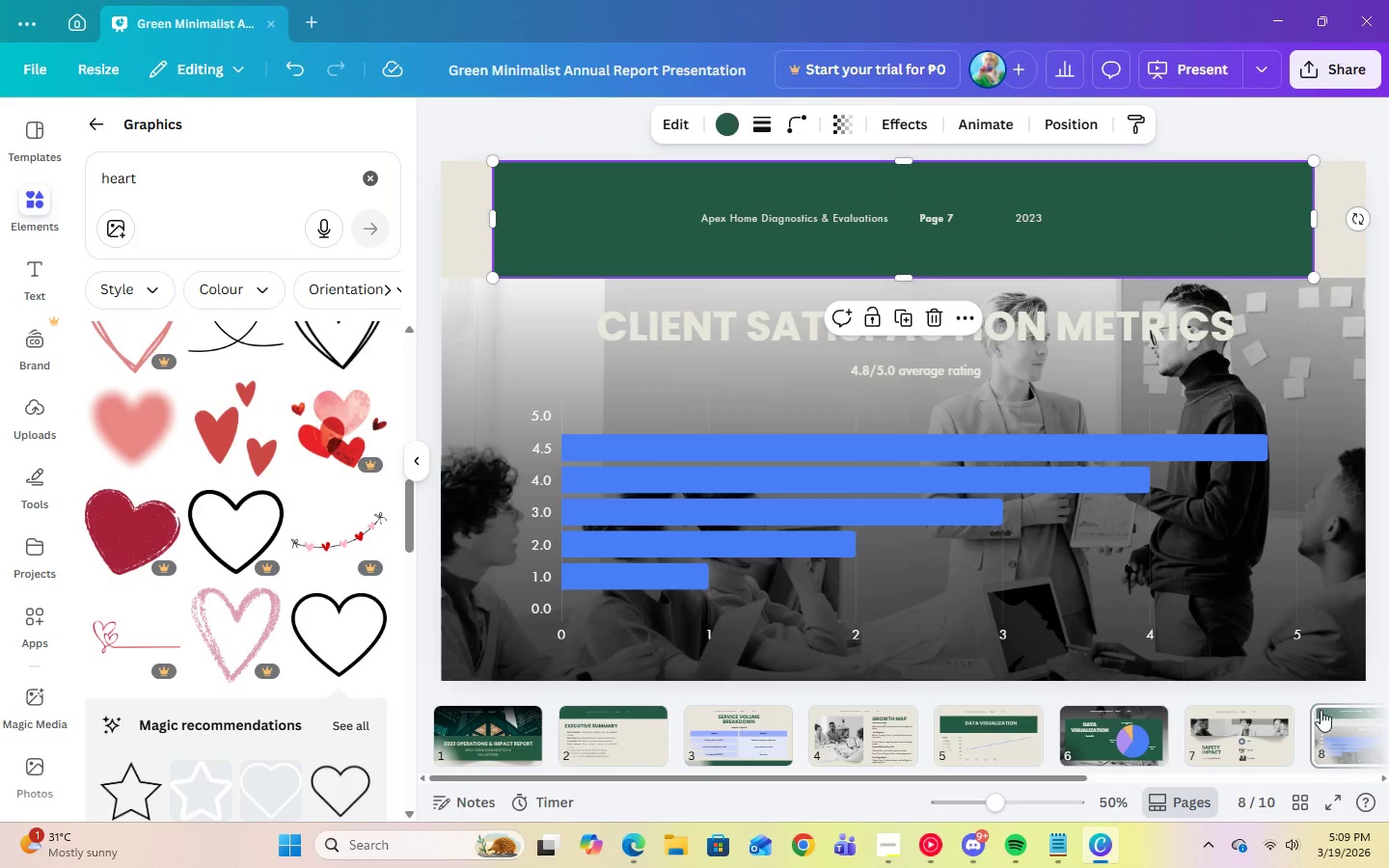 
left_click([1349, 724])
 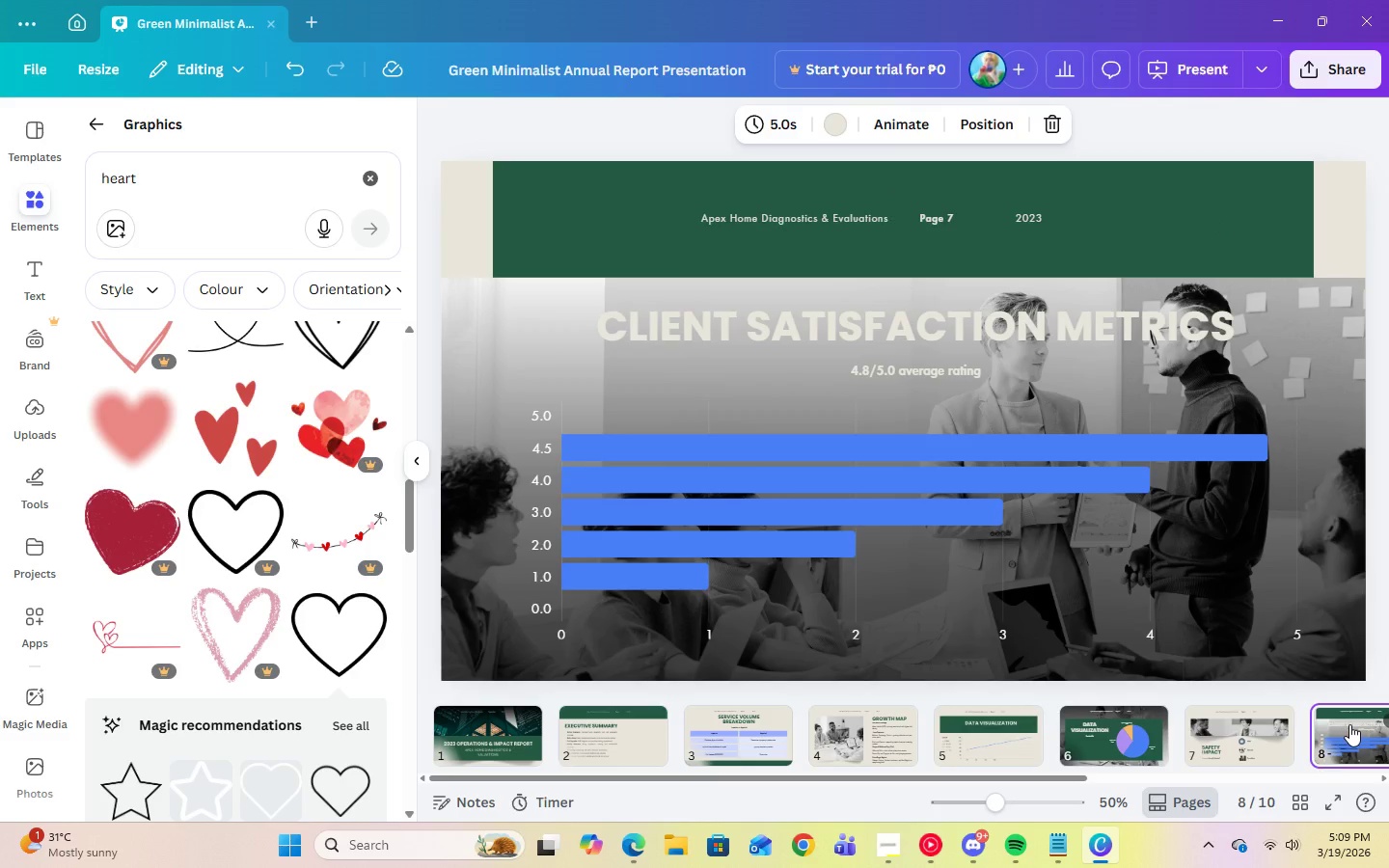 
key(ArrowRight)
 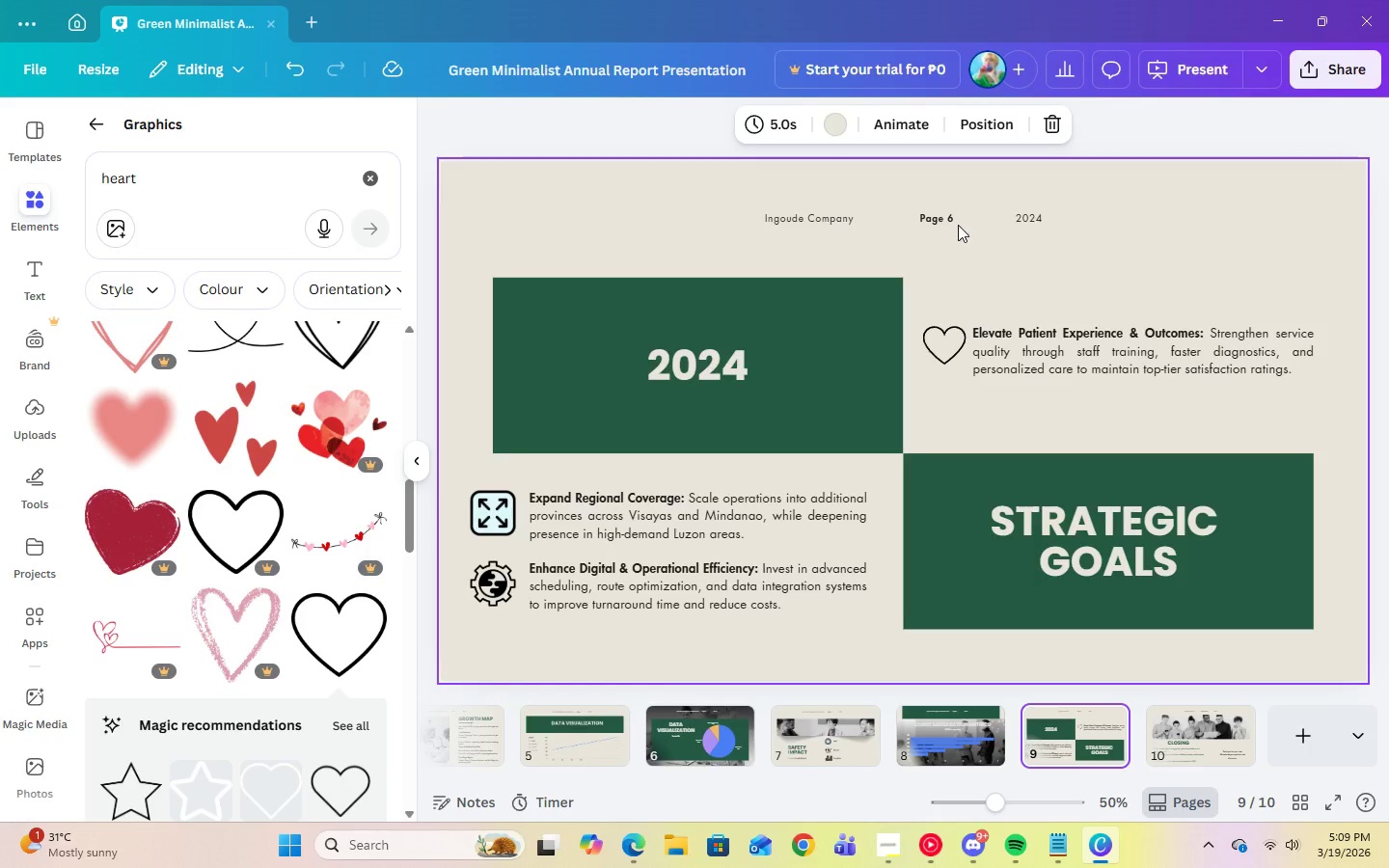 
double_click([954, 221])
 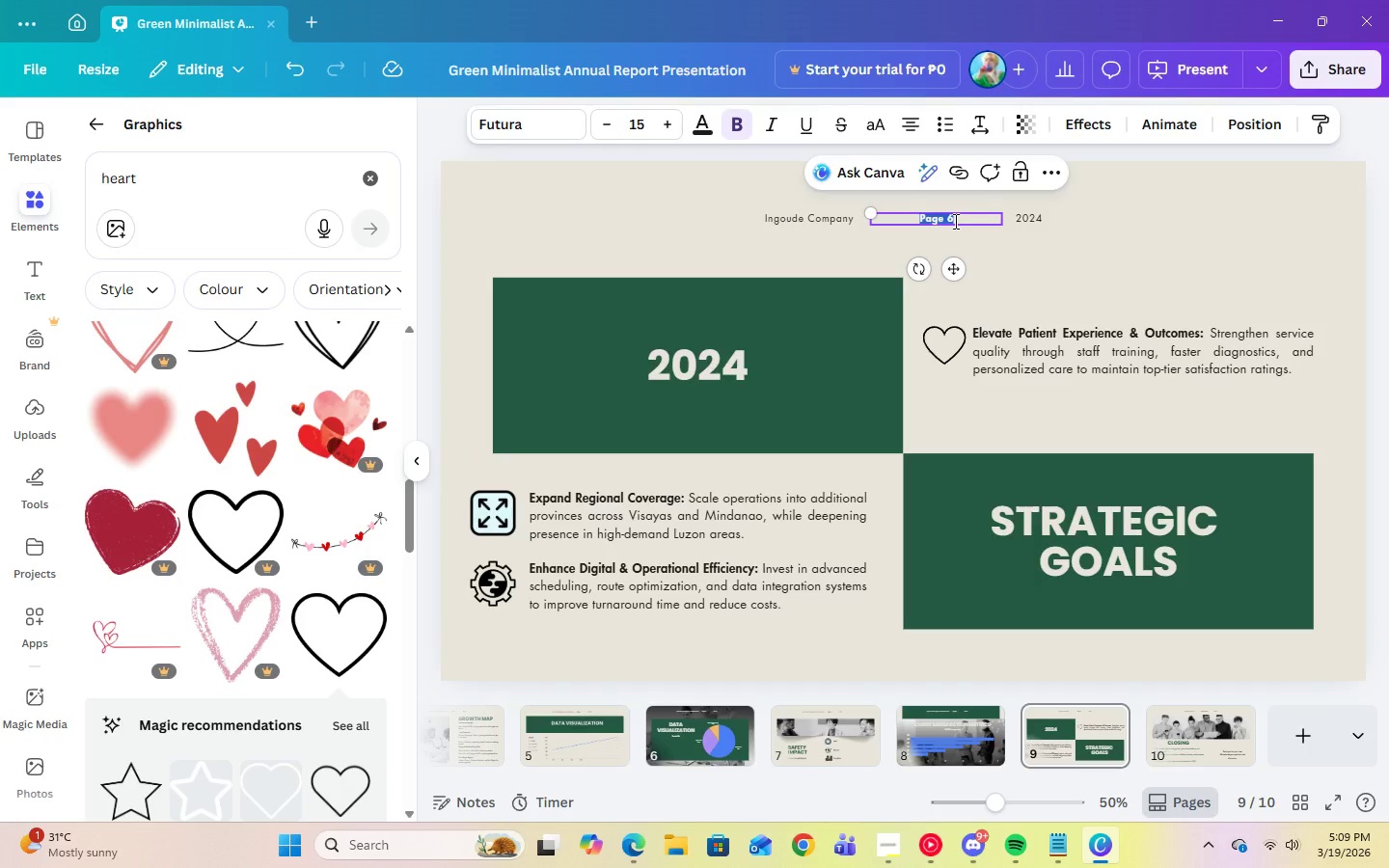 
left_click([954, 221])
 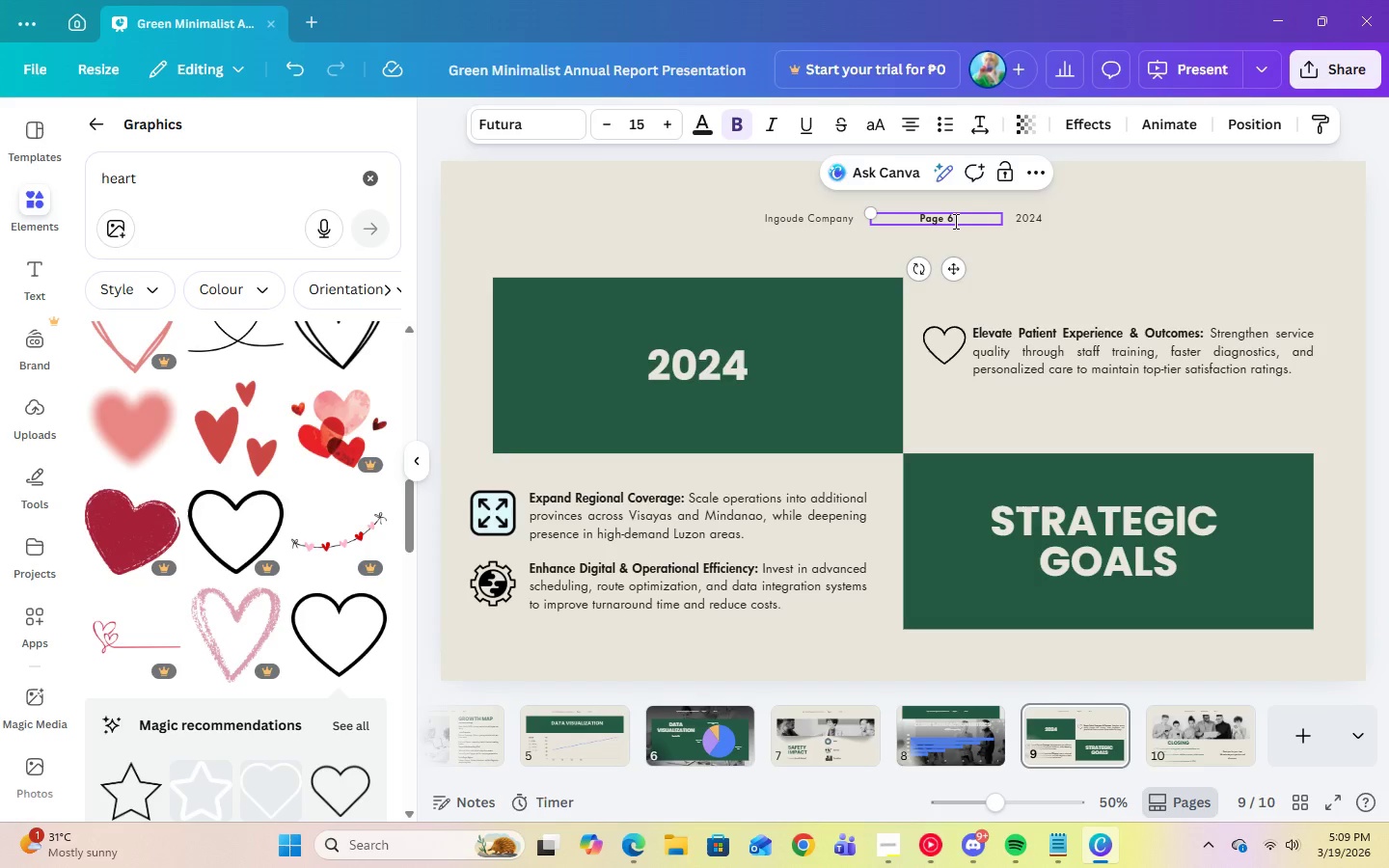 
key(Backspace)
 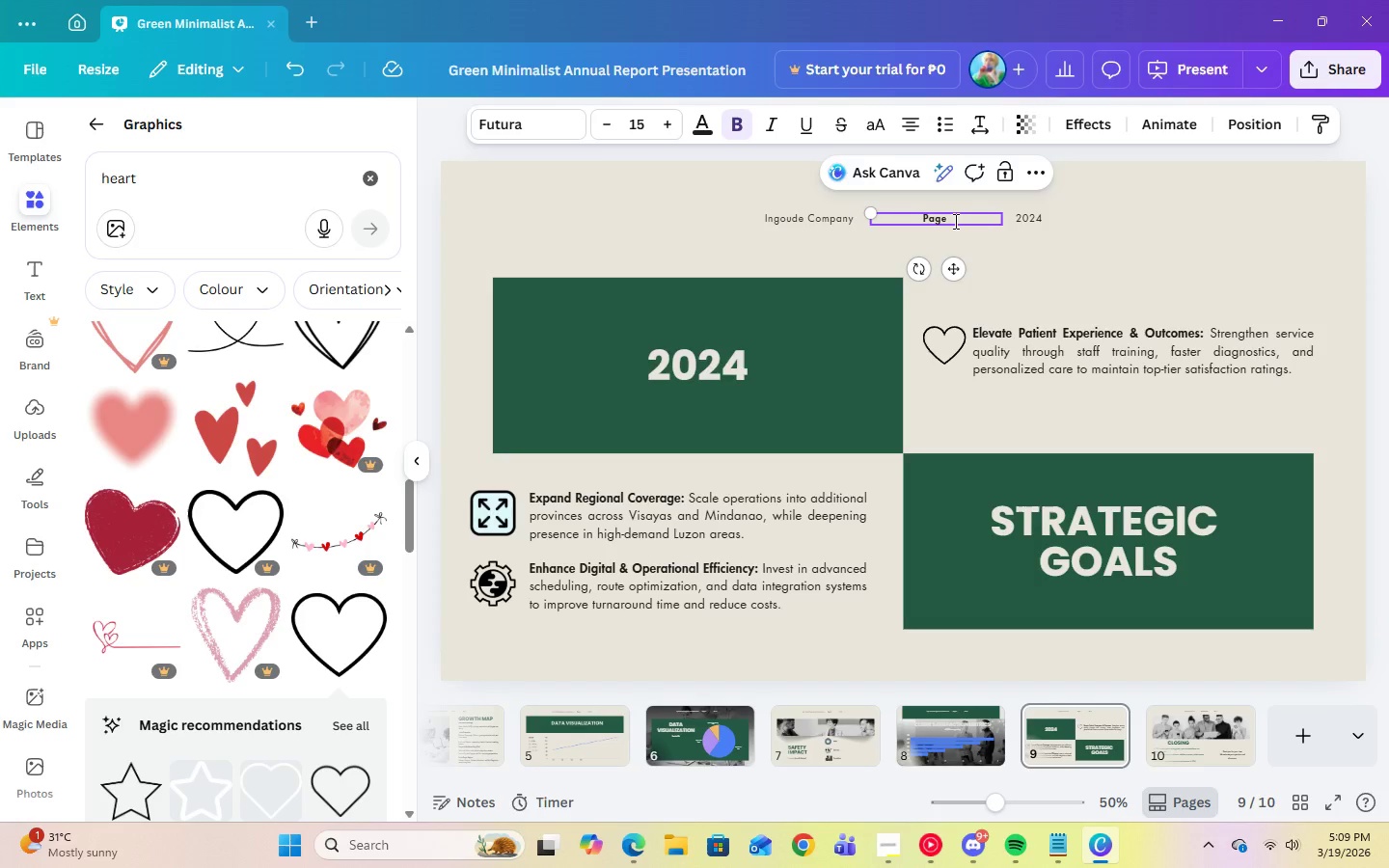 
key(Numpad8)
 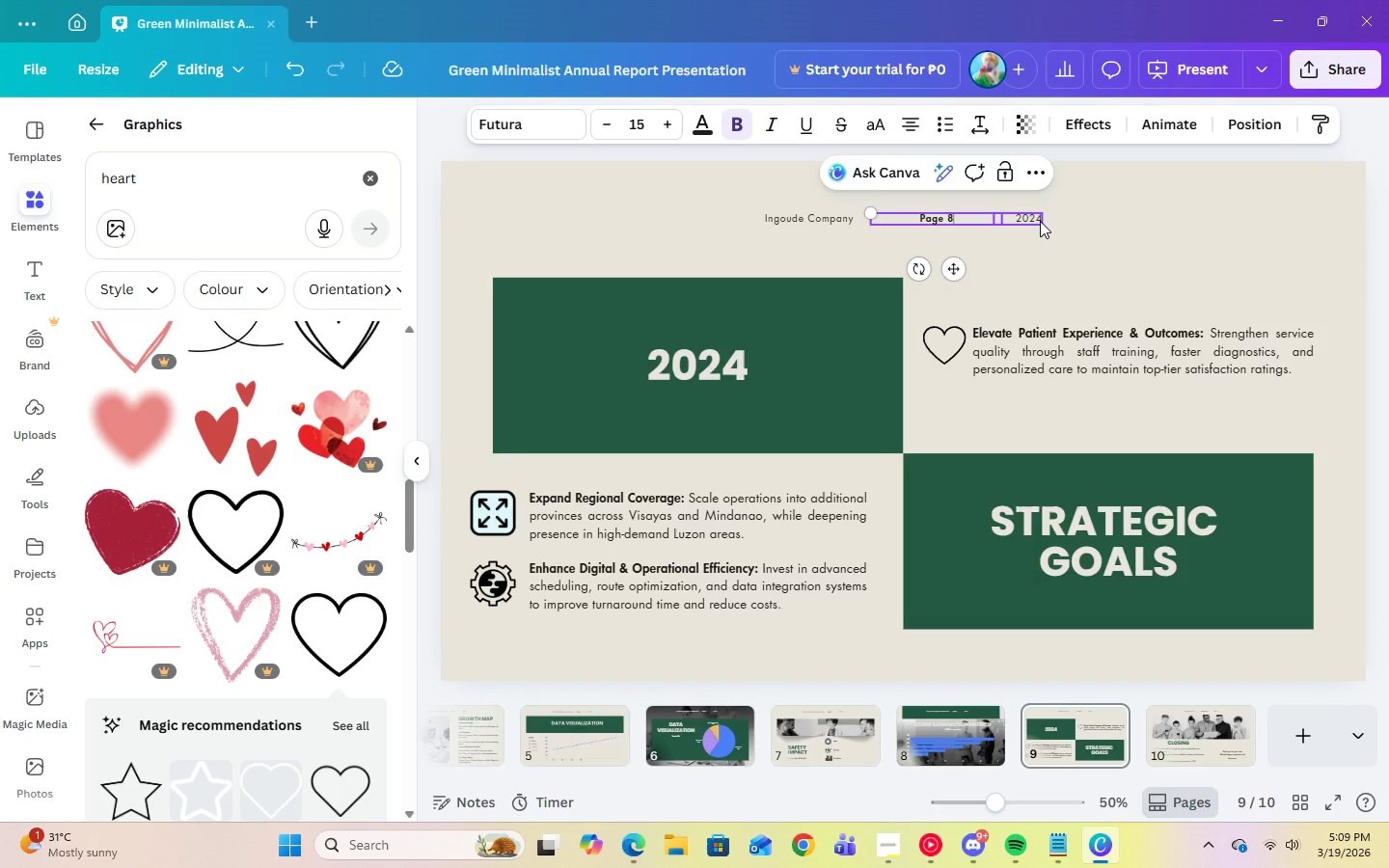 
double_click([1040, 221])
 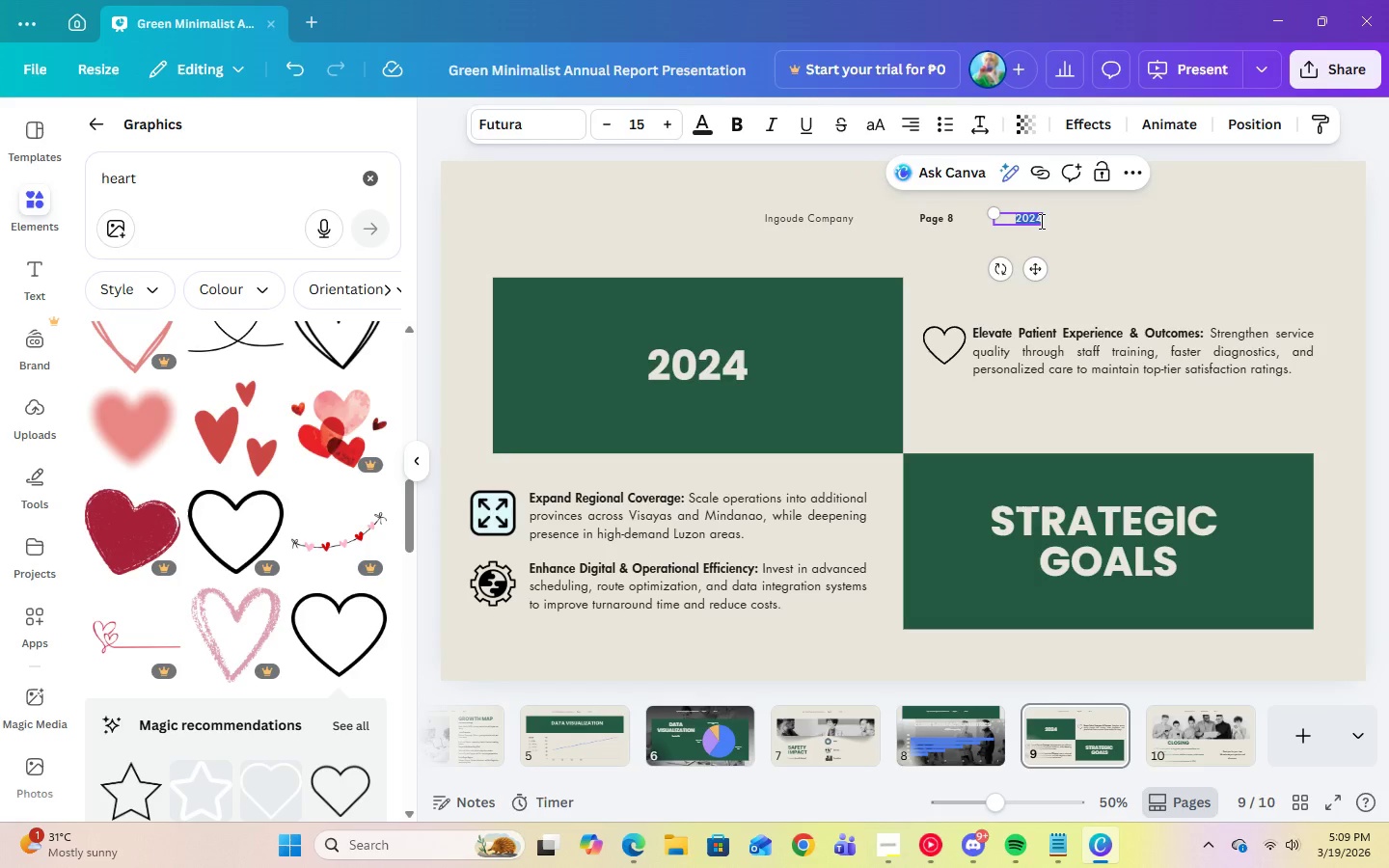 
key(Numpad2)
 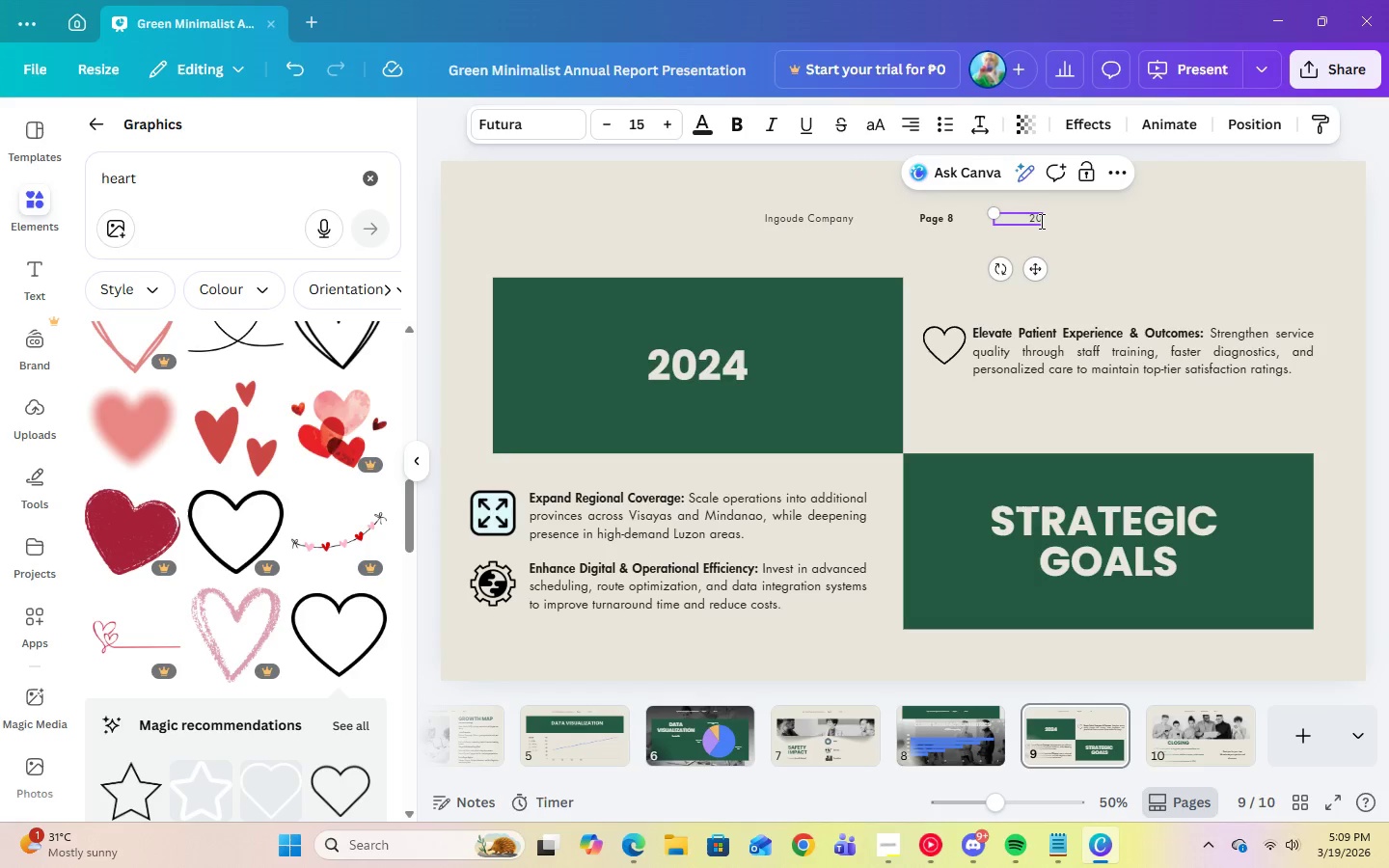 
key(Numpad0)
 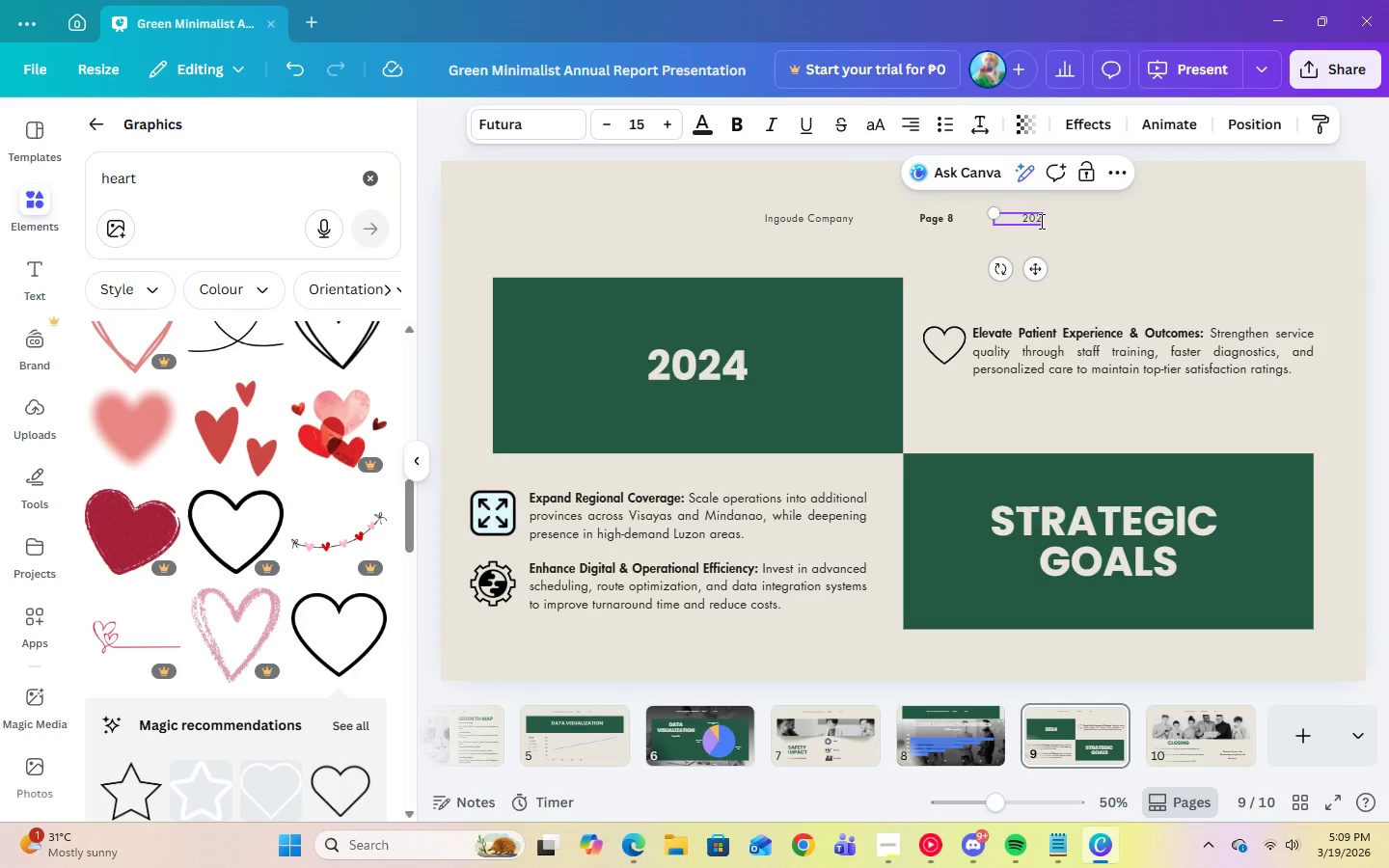 
key(Numpad2)
 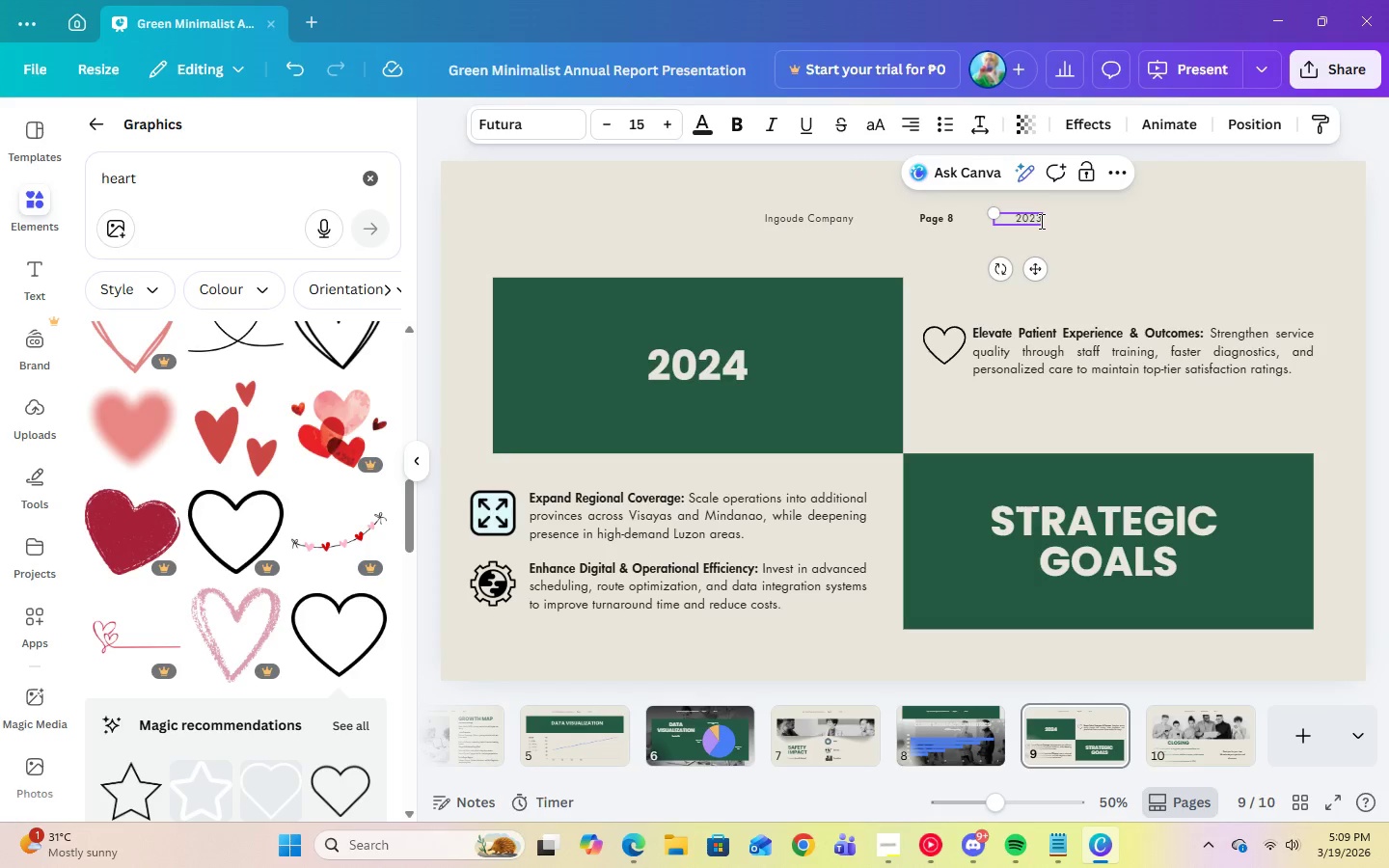 
key(Numpad3)
 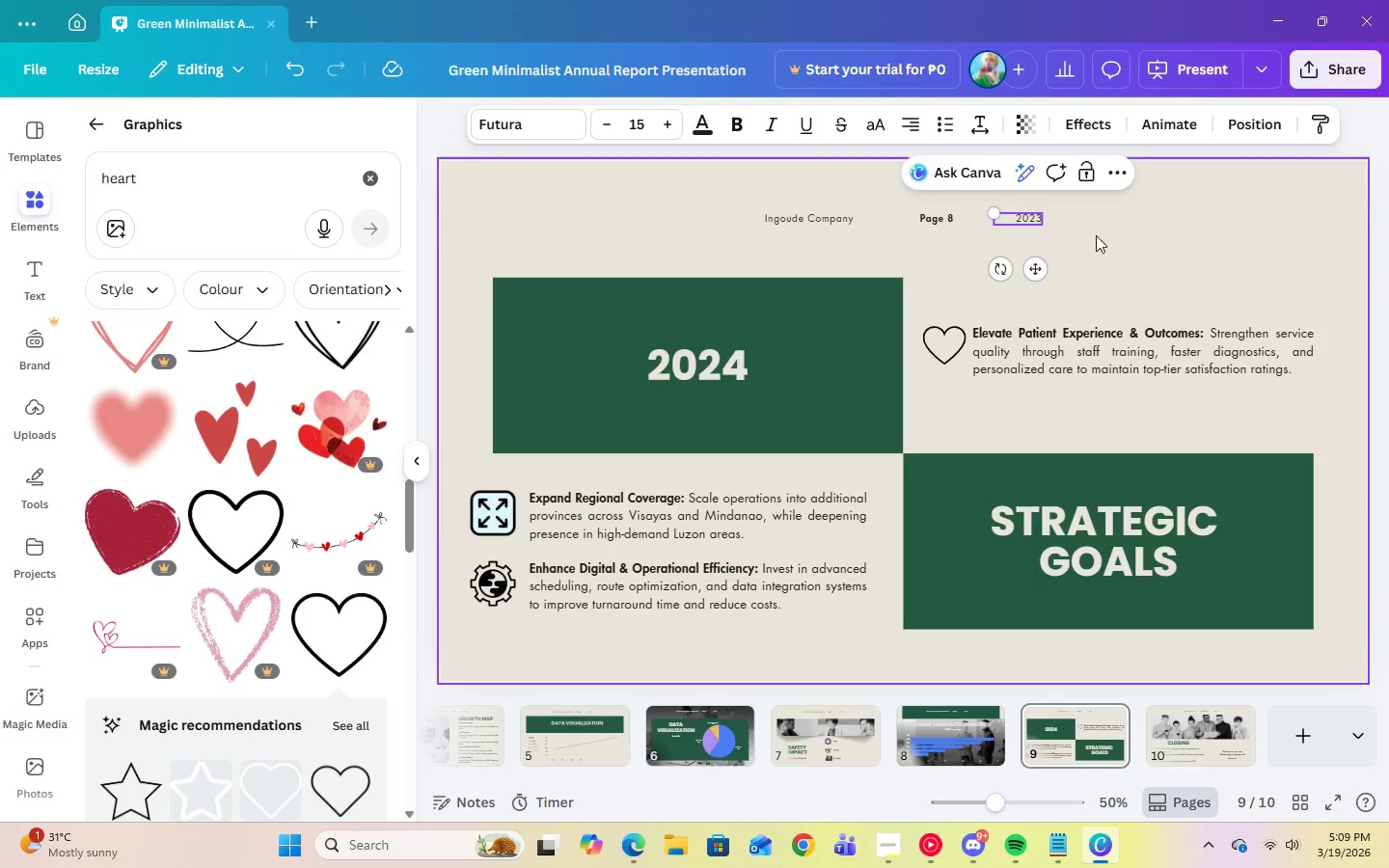 
left_click([1104, 236])
 